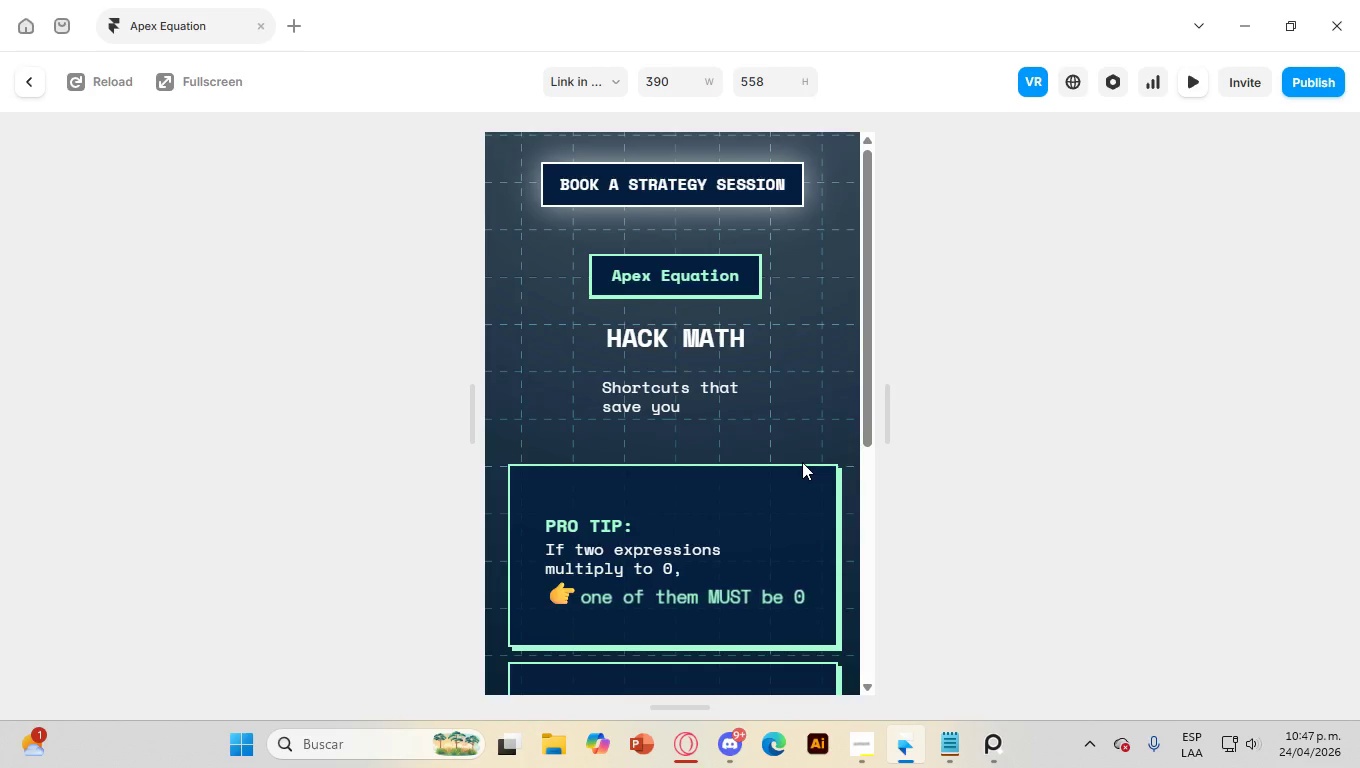 
scroll: coordinate [802, 462], scroll_direction: down, amount: 4.0
 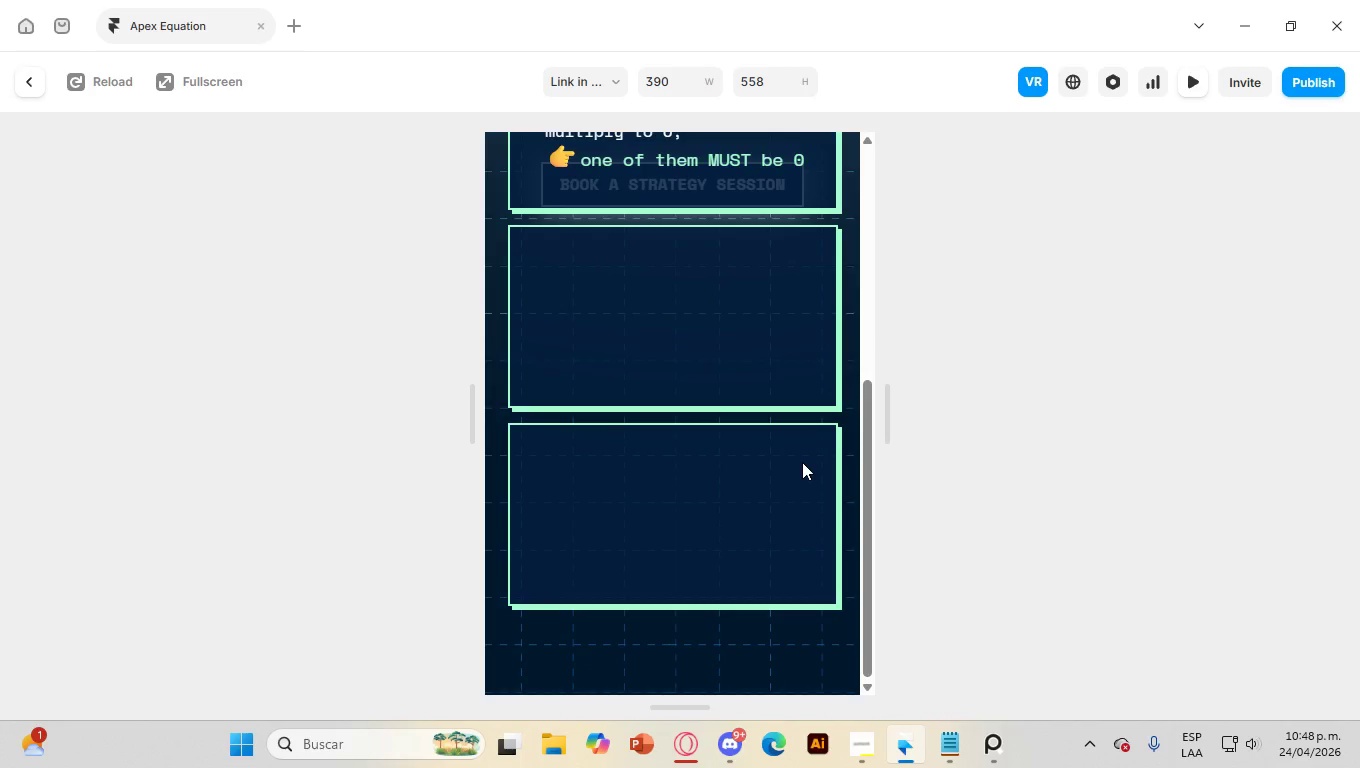 
scroll: coordinate [479, 117], scroll_direction: up, amount: 14.0
 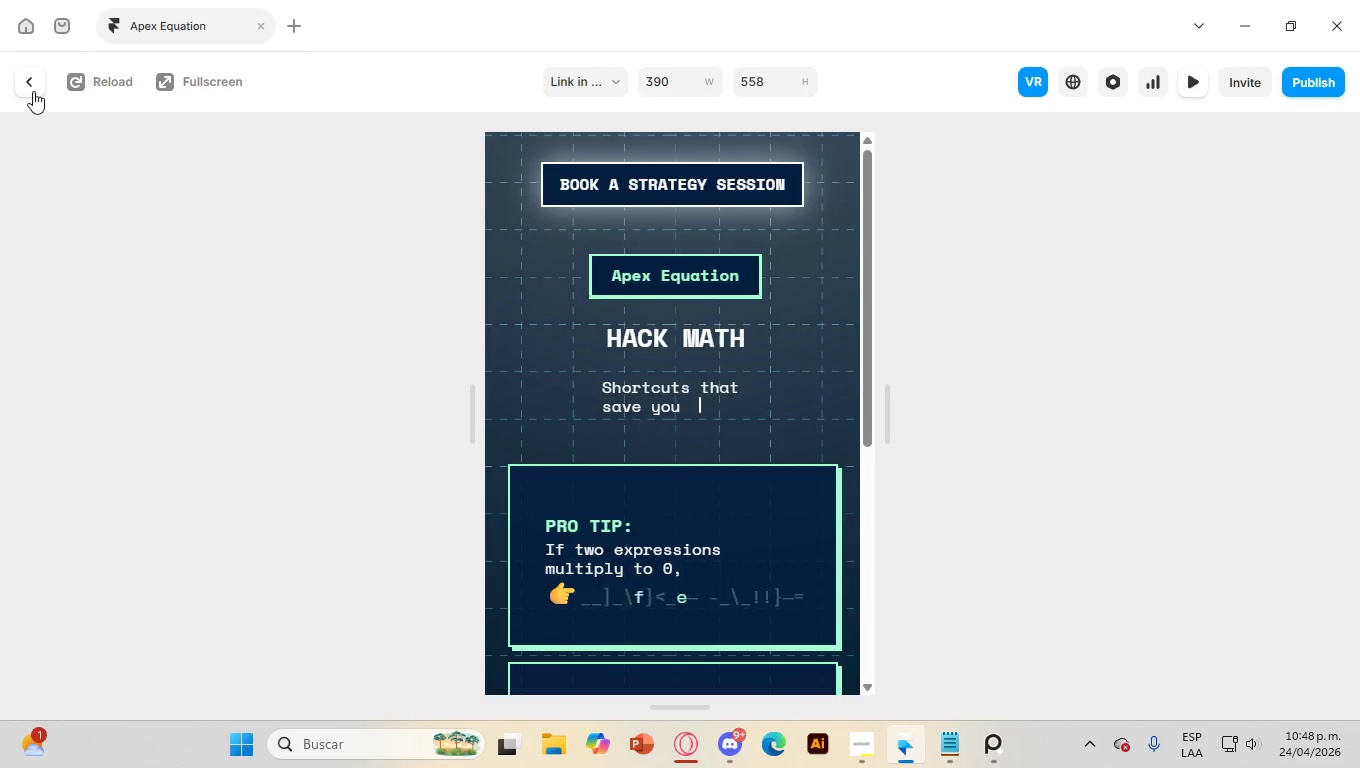 
left_click([33, 91])
 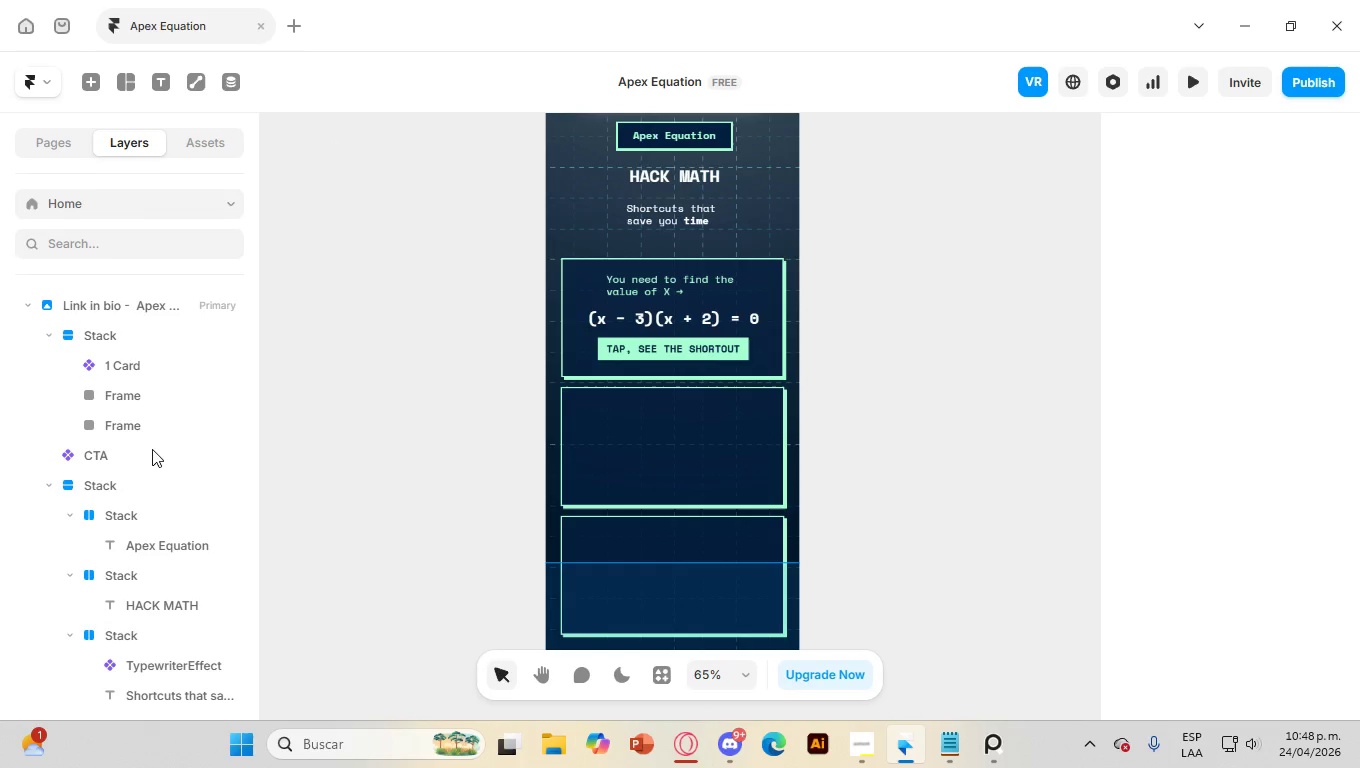 
left_click([120, 456])
 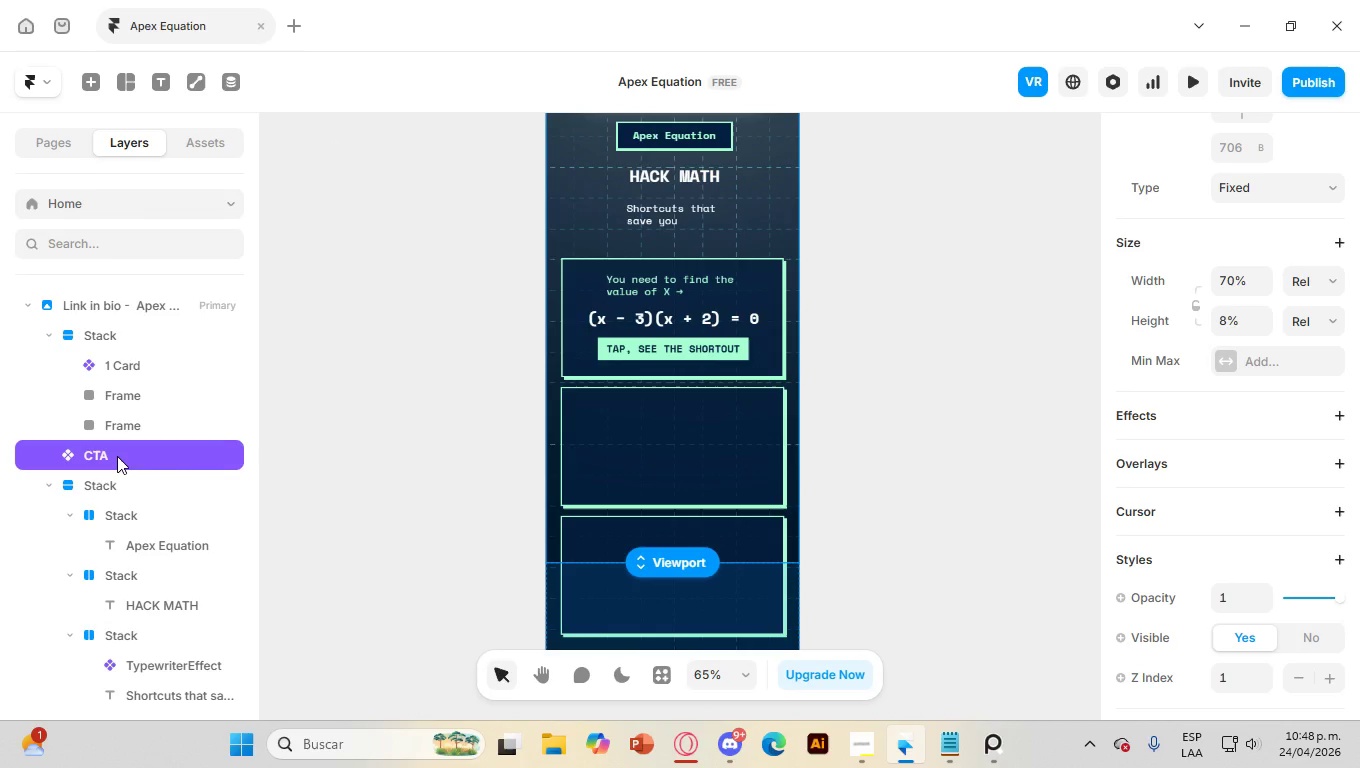 
left_click_drag(start_coordinate=[117, 456], to_coordinate=[148, 324])
 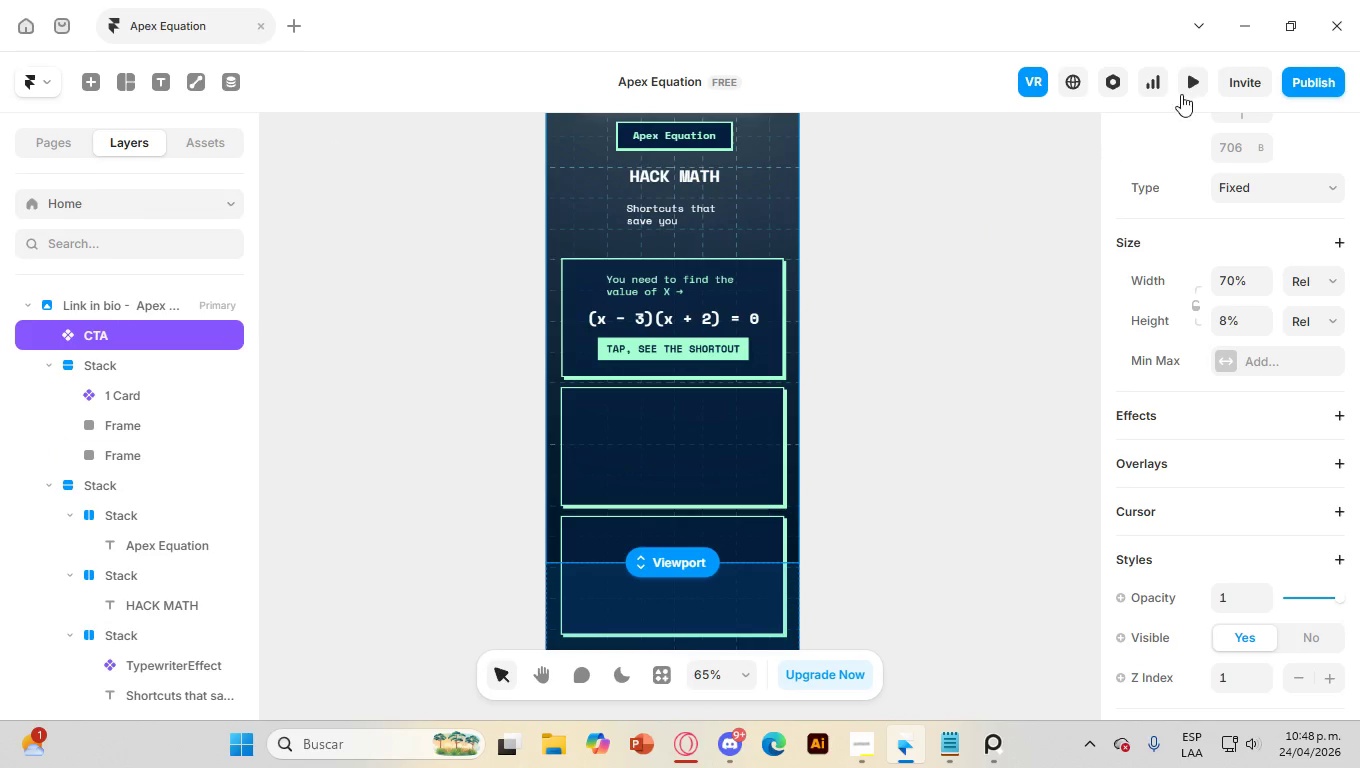 
left_click([1190, 72])
 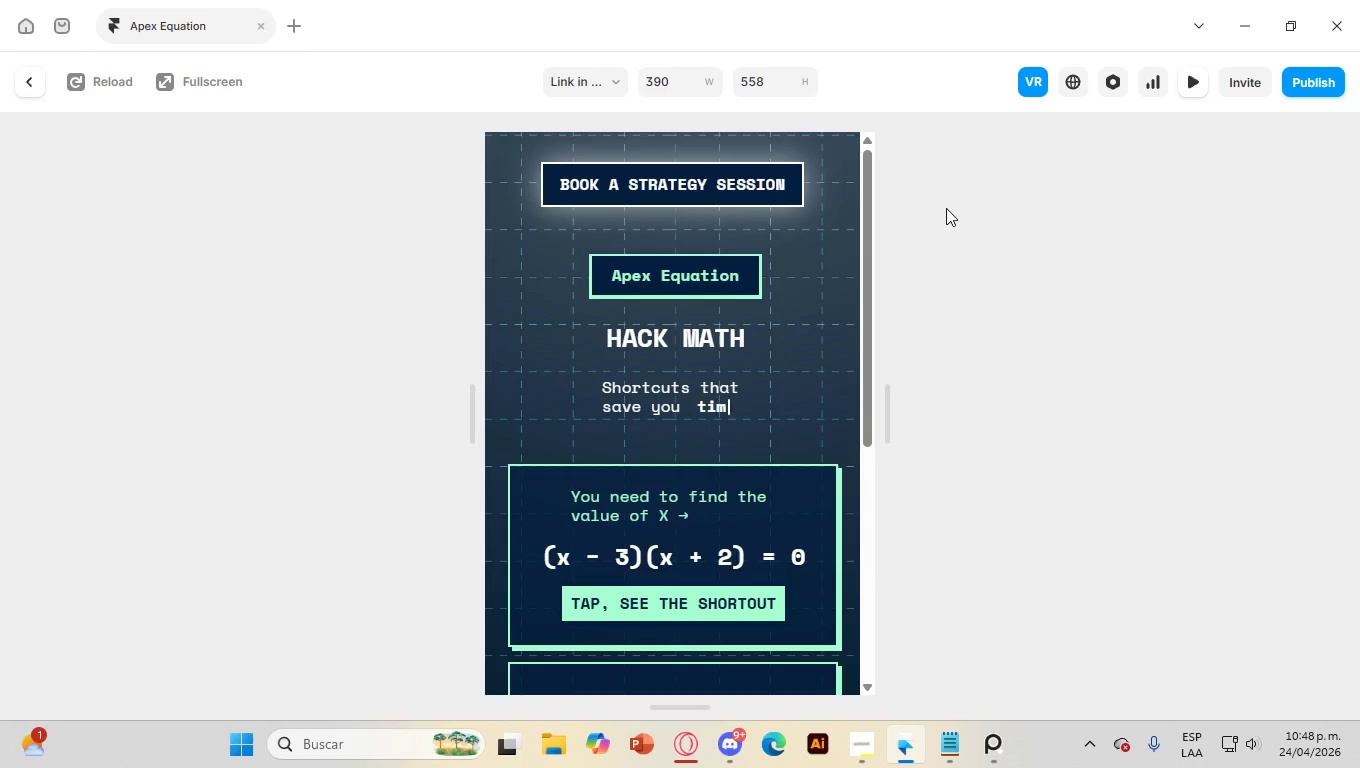 
scroll: coordinate [768, 290], scroll_direction: down, amount: 14.0
 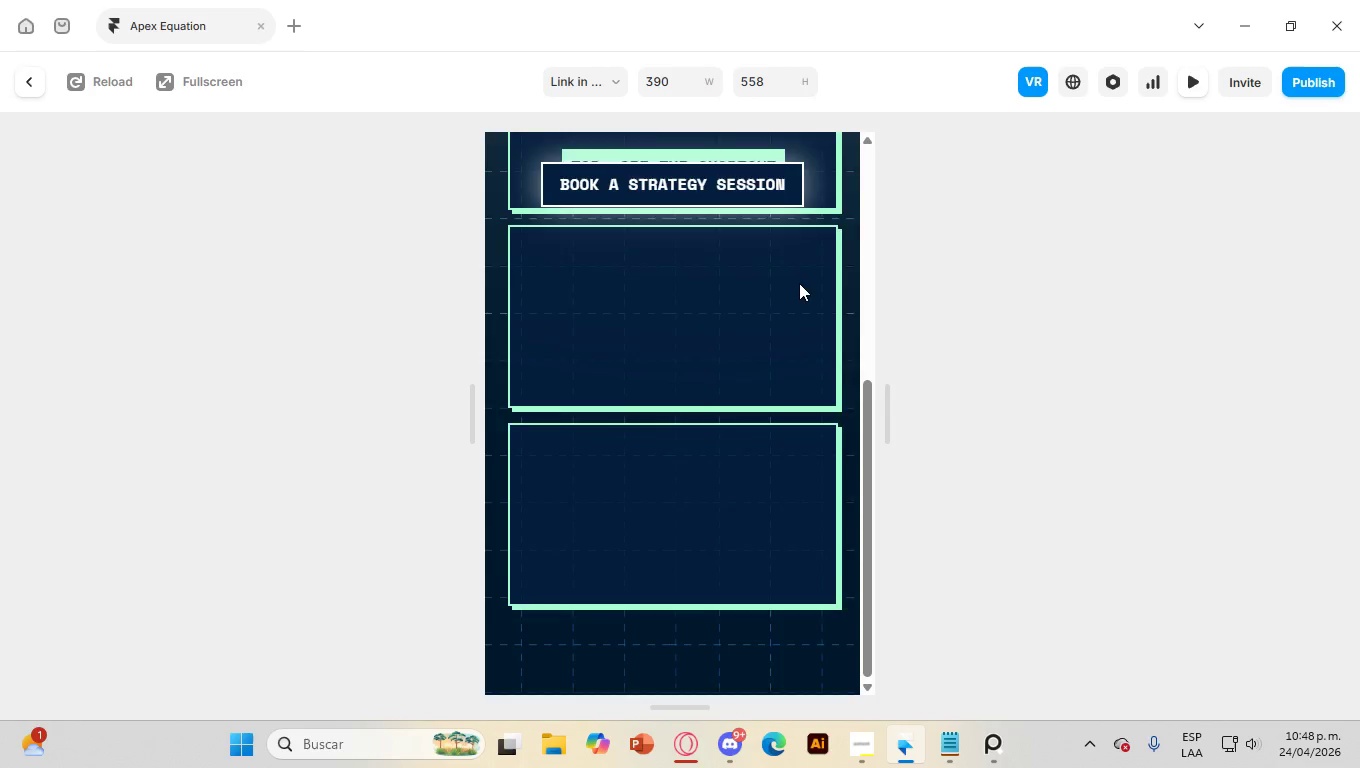 
scroll: coordinate [824, 269], scroll_direction: up, amount: 7.0
 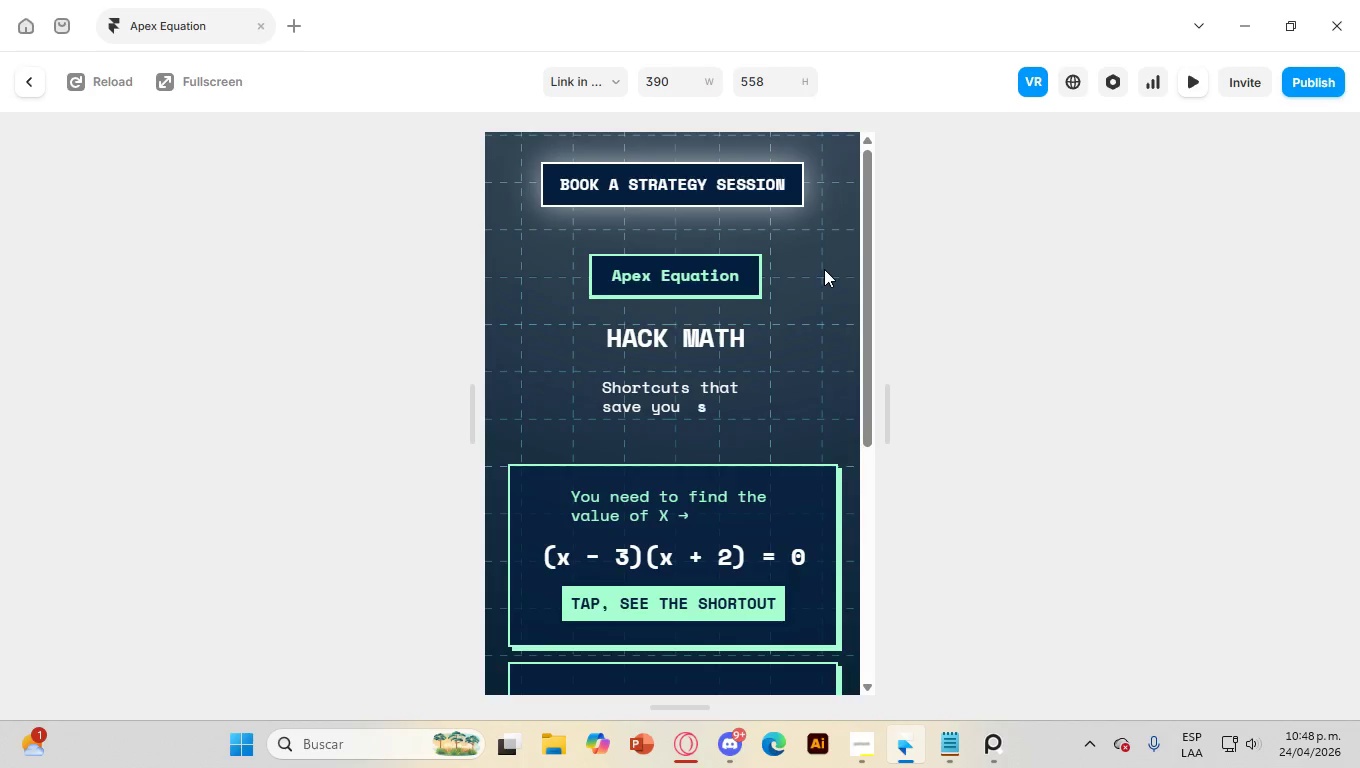 
scroll: coordinate [825, 269], scroll_direction: none, amount: 0.0
 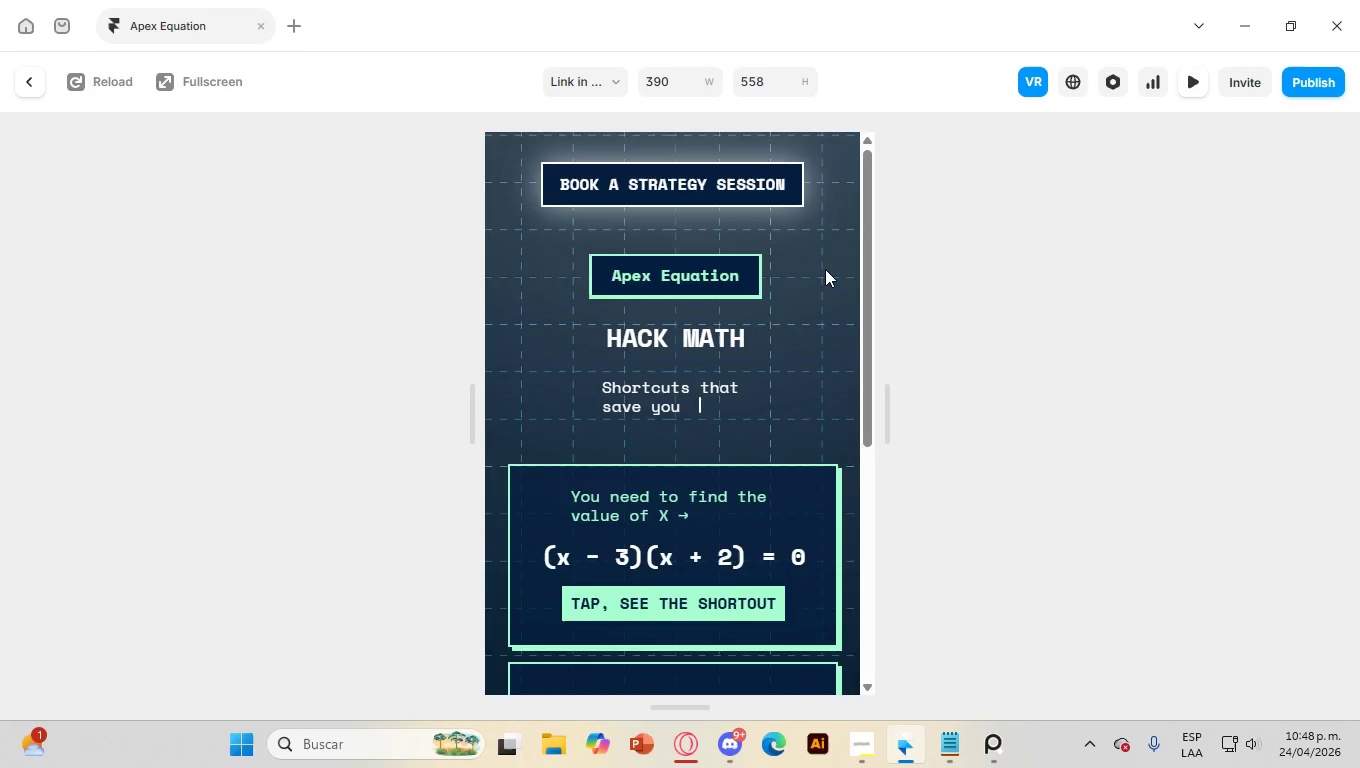 
scroll: coordinate [825, 269], scroll_direction: down, amount: 3.0
 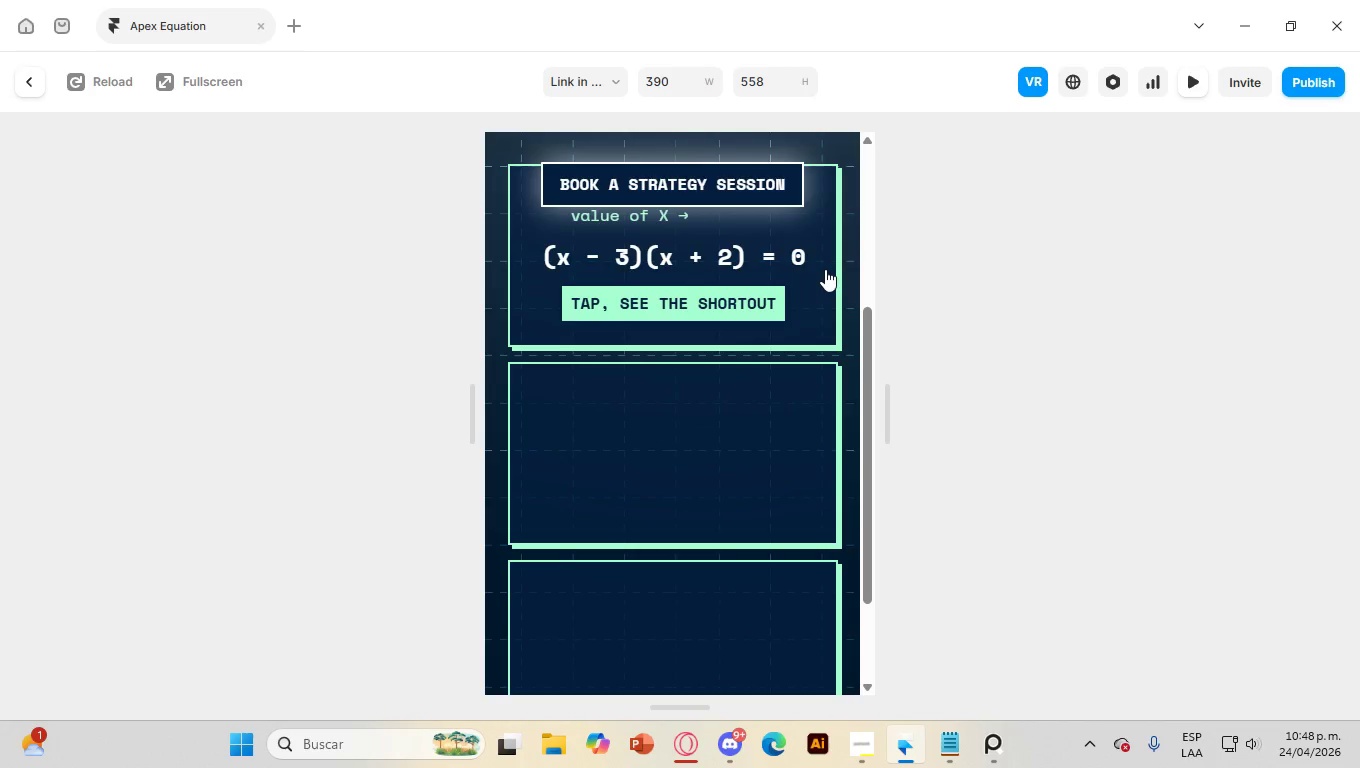 
scroll: coordinate [825, 269], scroll_direction: up, amount: 3.0
 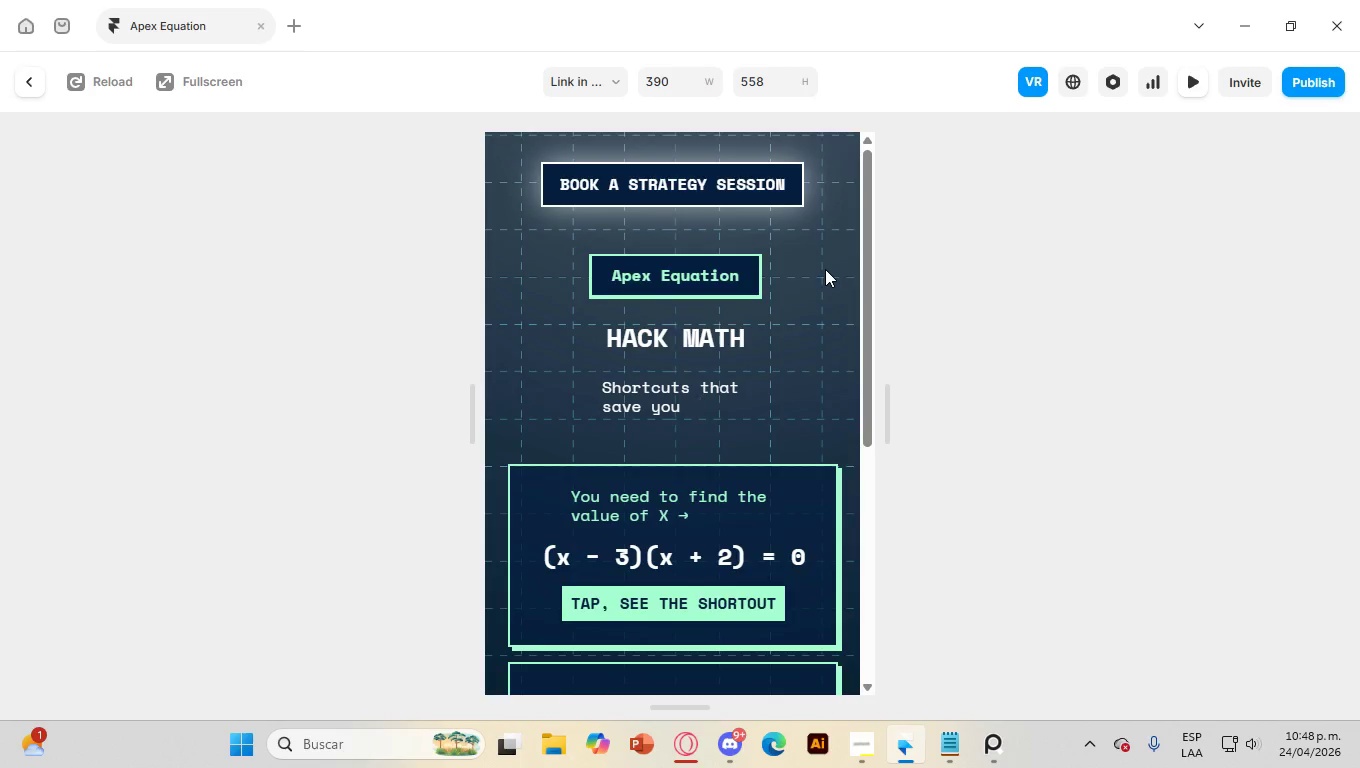 
scroll: coordinate [822, 252], scroll_direction: down, amount: 4.0
 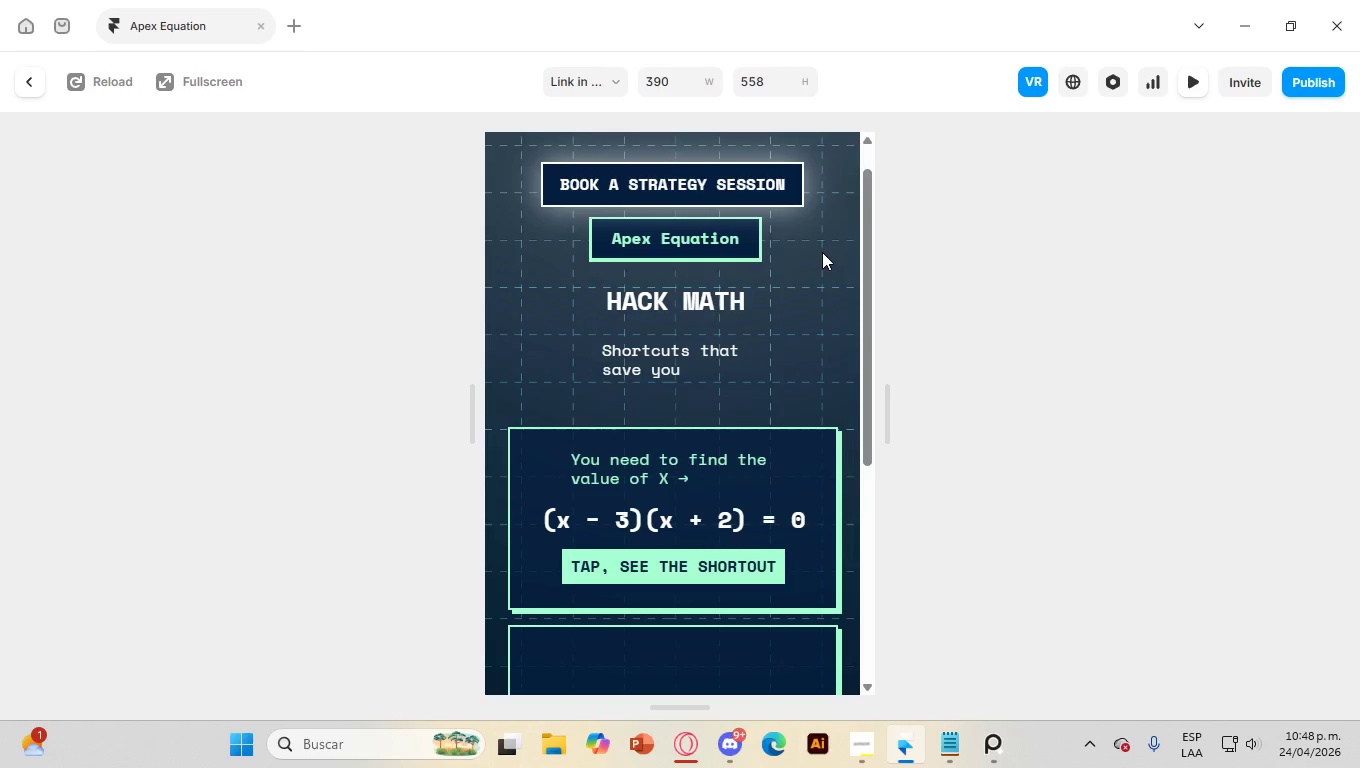 
scroll: coordinate [822, 252], scroll_direction: up, amount: 2.0
 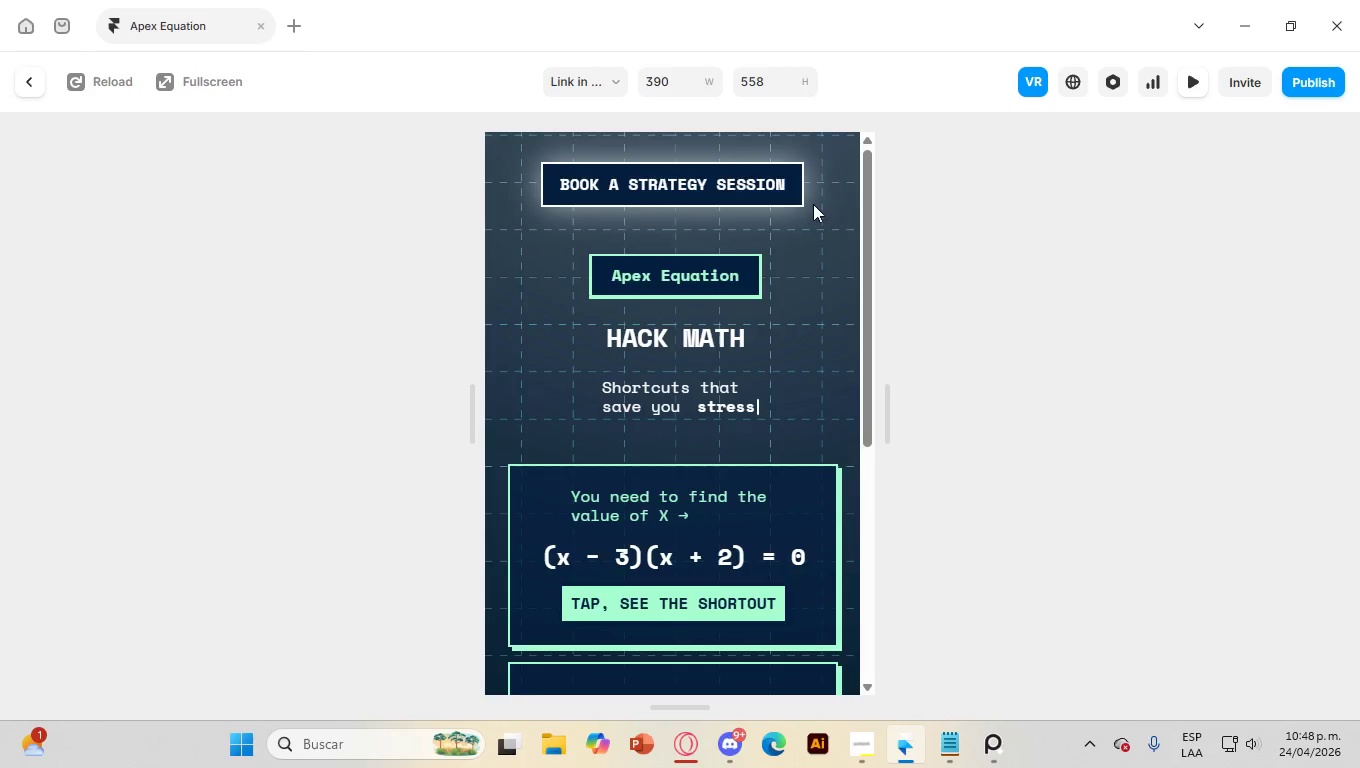 
left_click([757, 185])
 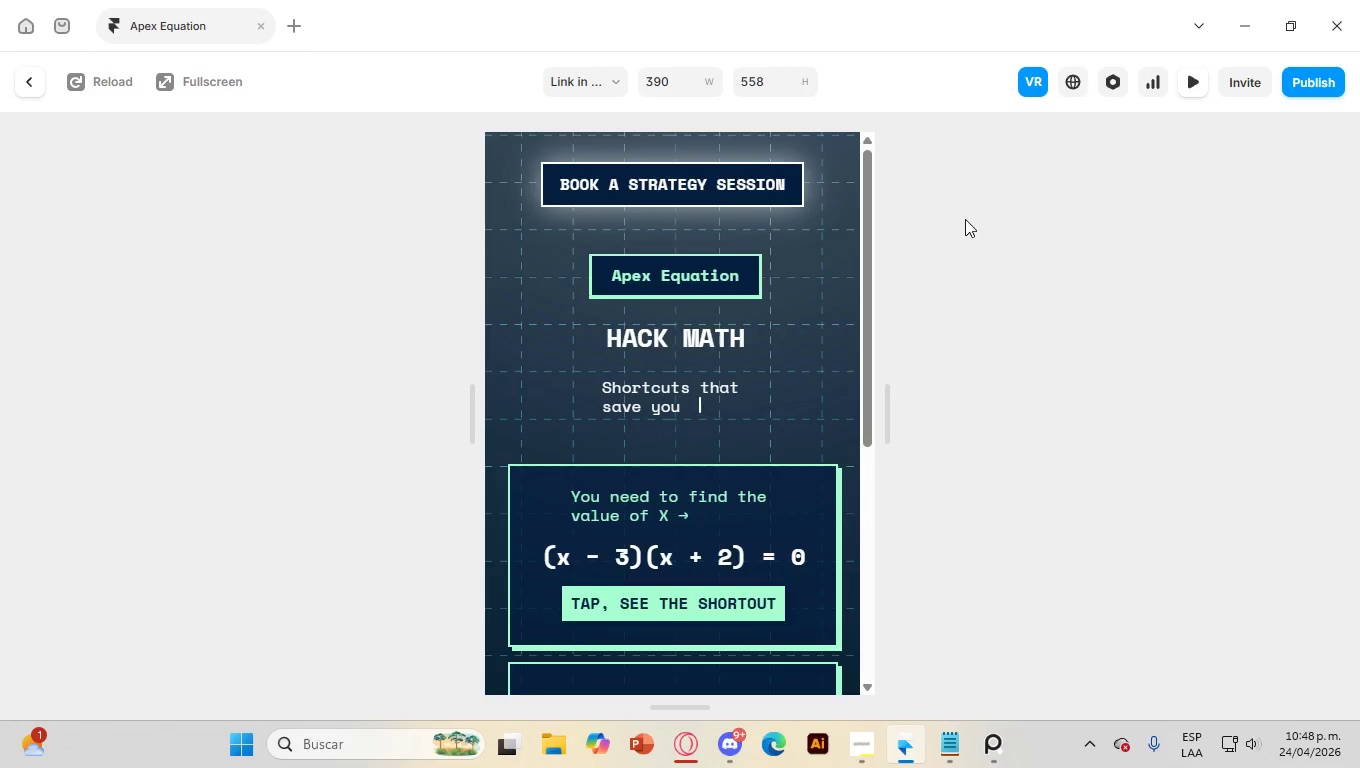 
scroll: coordinate [856, 251], scroll_direction: down, amount: 4.0
 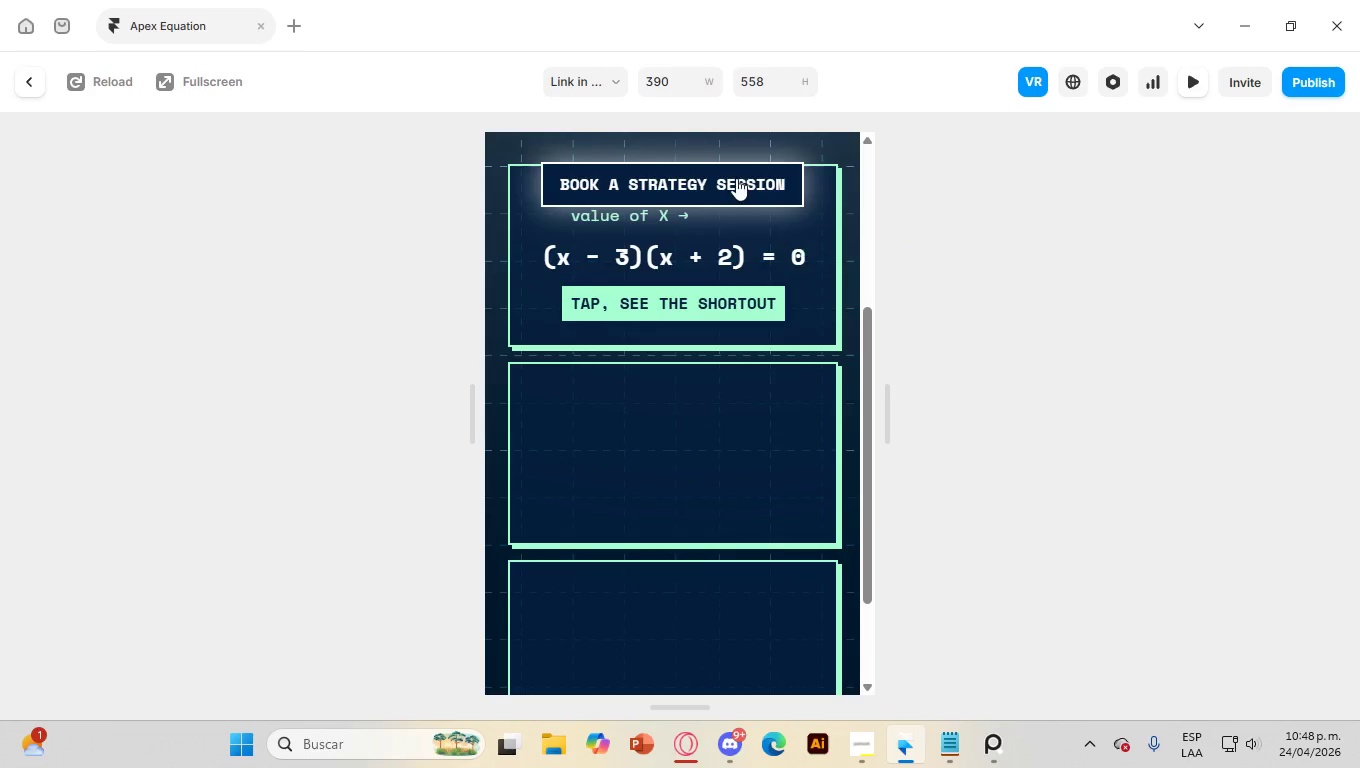 
left_click([736, 178])
 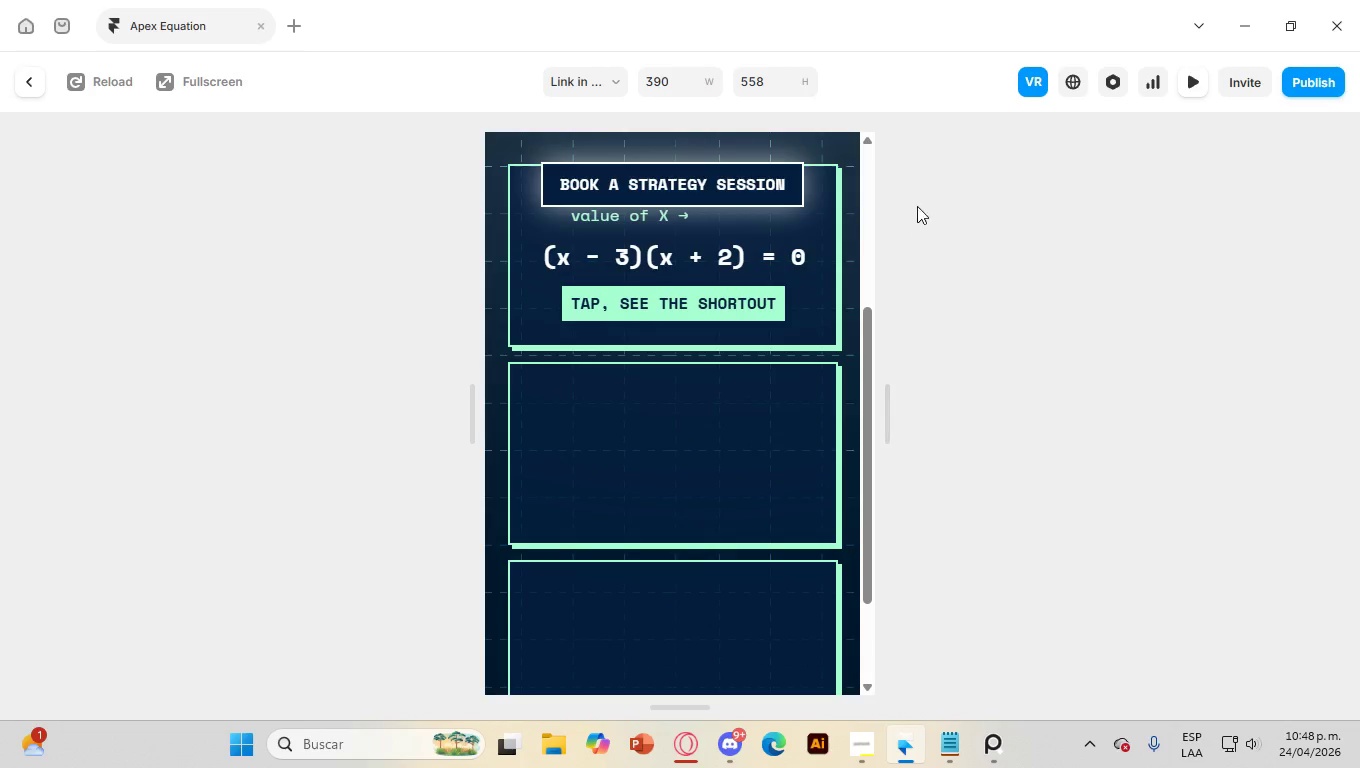 
scroll: coordinate [765, 250], scroll_direction: up, amount: 13.0
 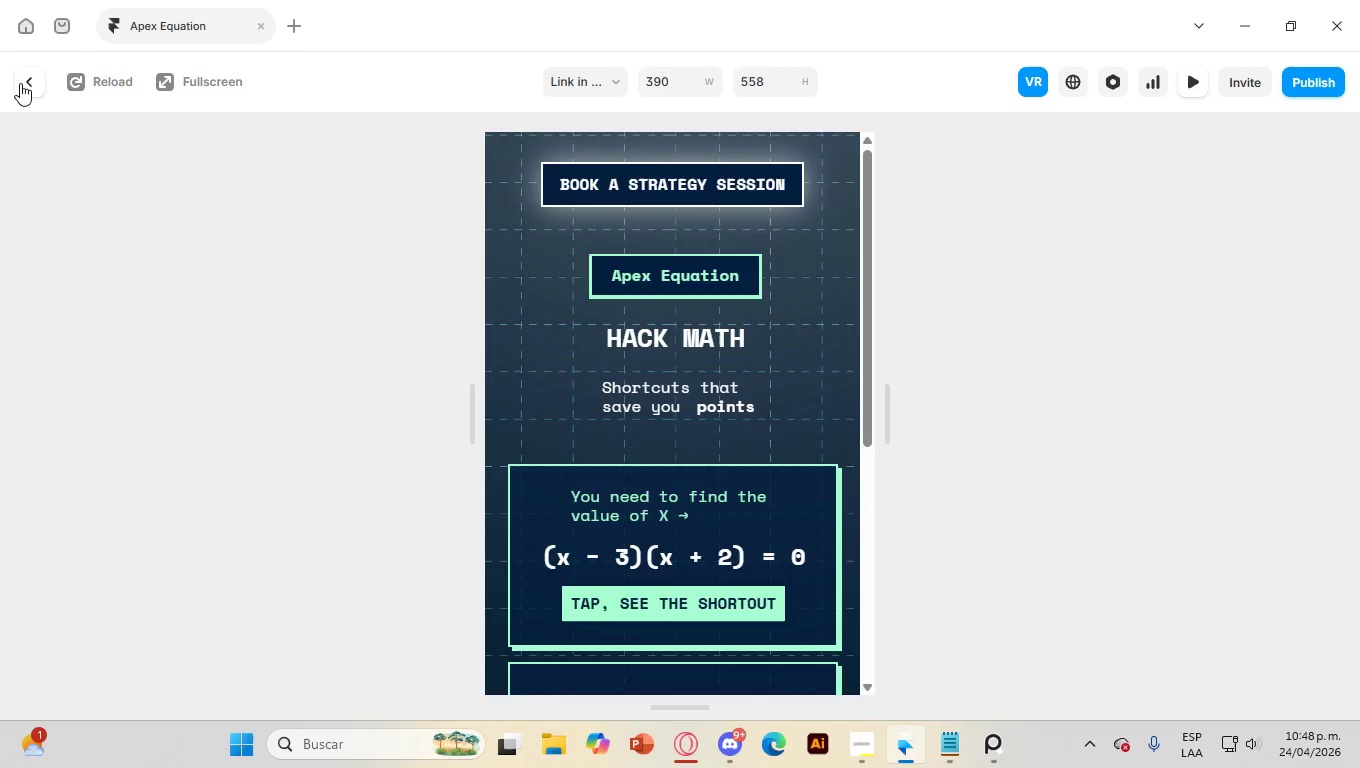 
left_click([40, 93])
 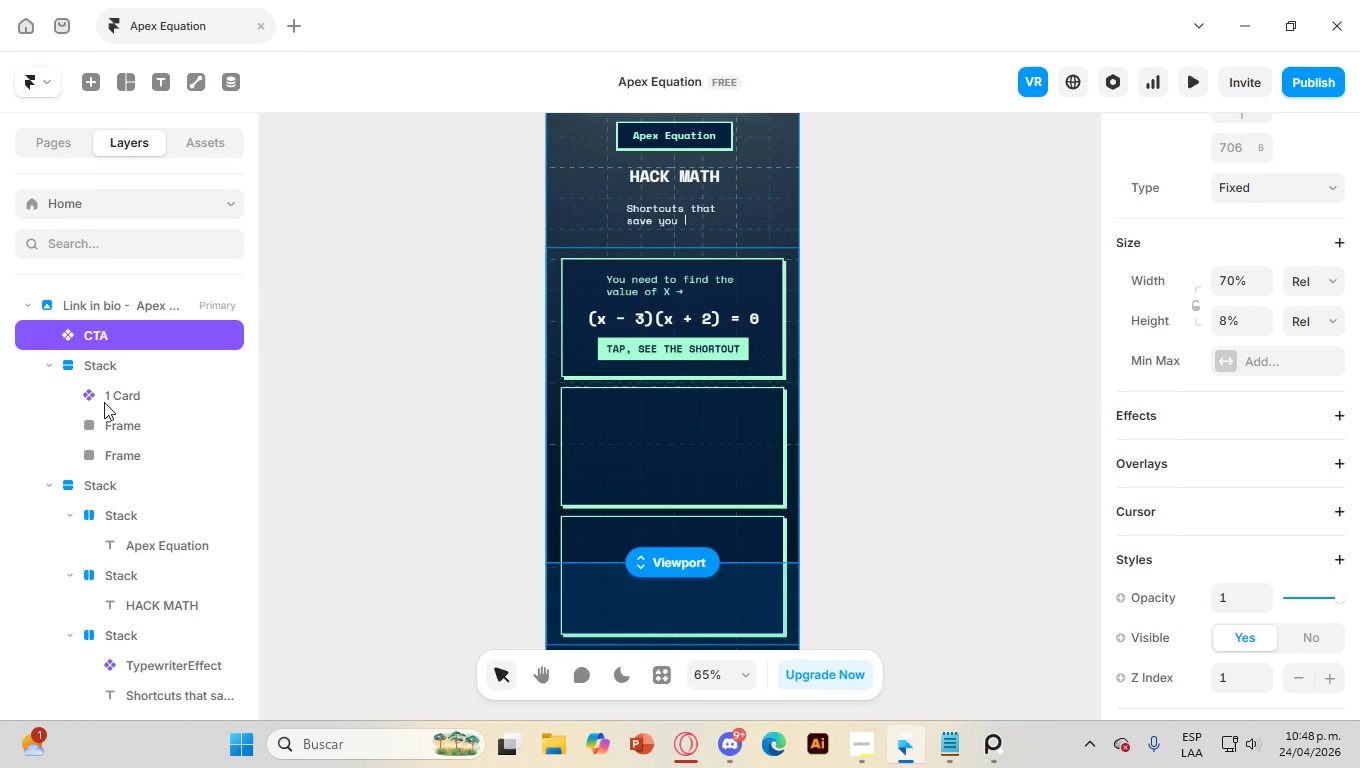 
left_click([131, 427])
 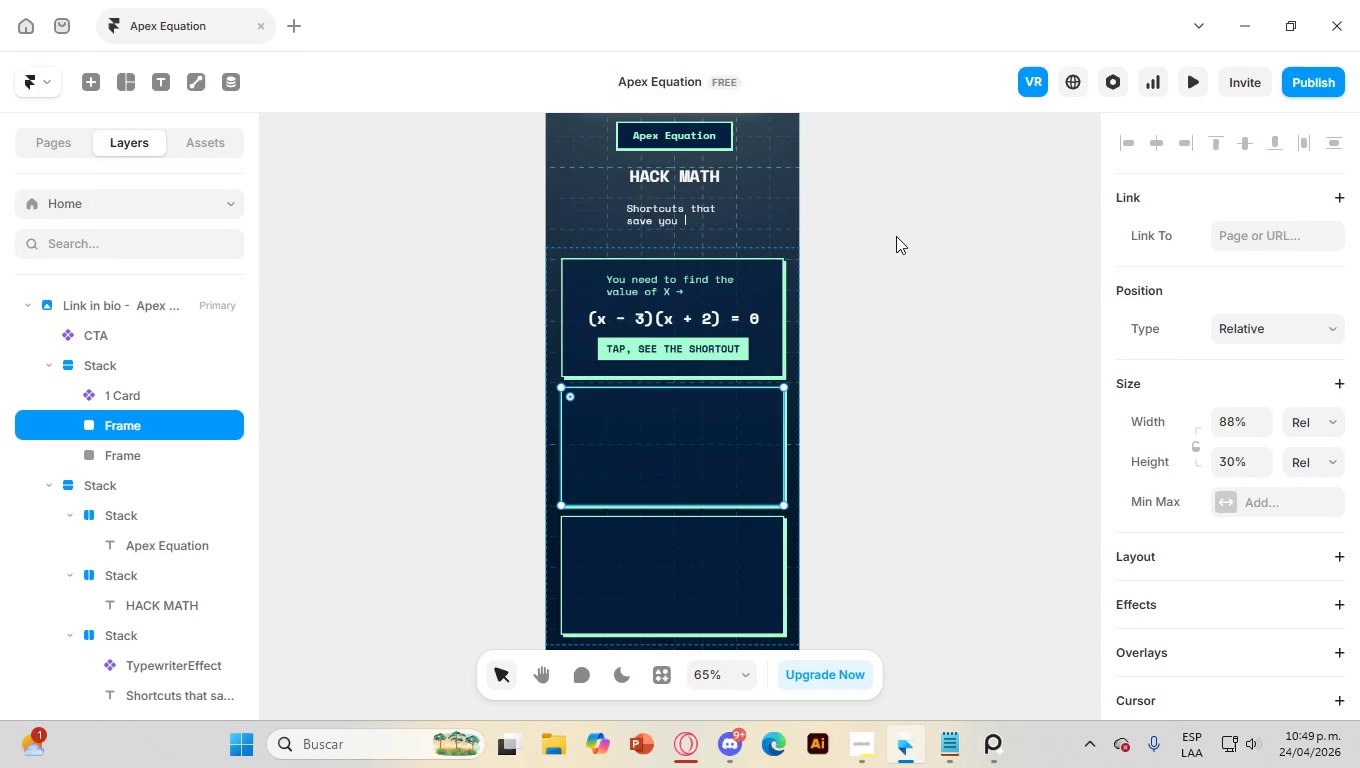 
wait(42.06)
 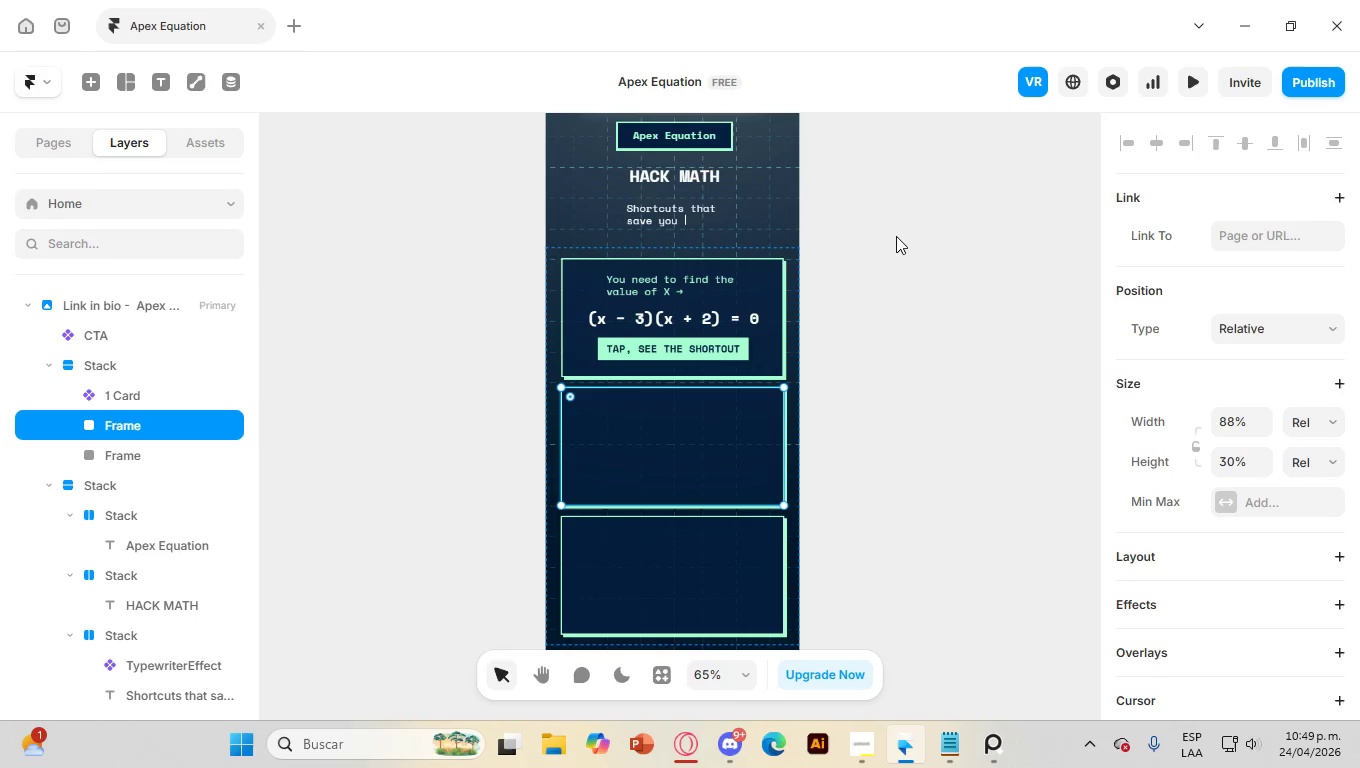 
scroll: coordinate [660, 399], scroll_direction: down, amount: 2.0
 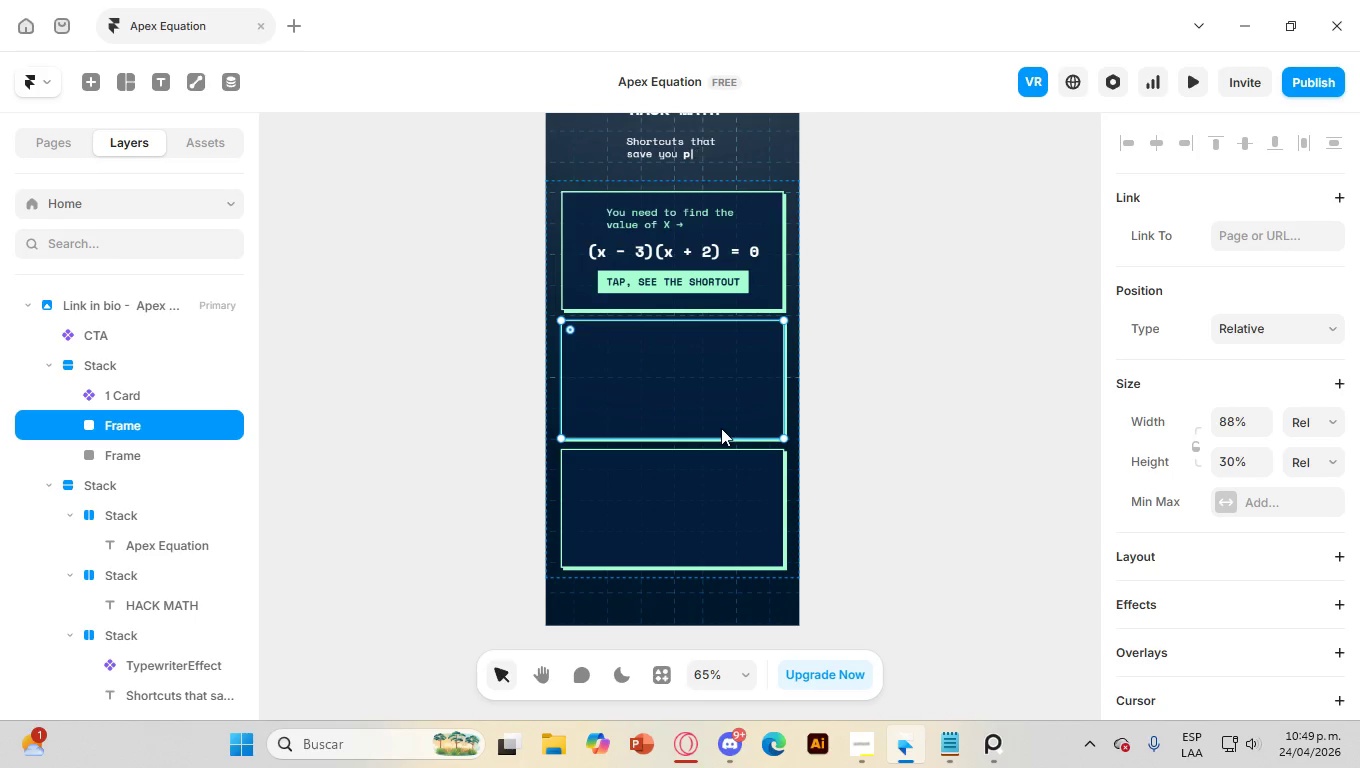 
scroll: coordinate [721, 428], scroll_direction: up, amount: 2.0
 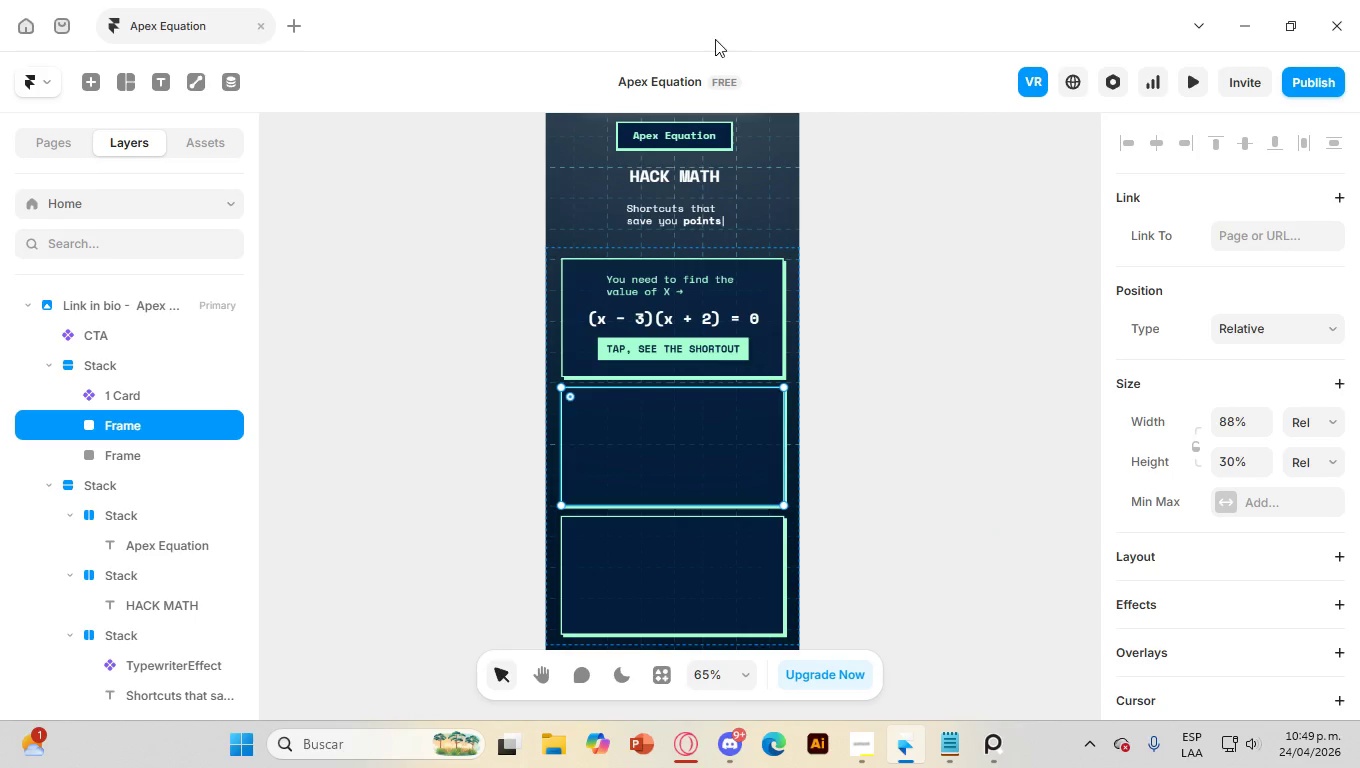 
wait(12.6)
 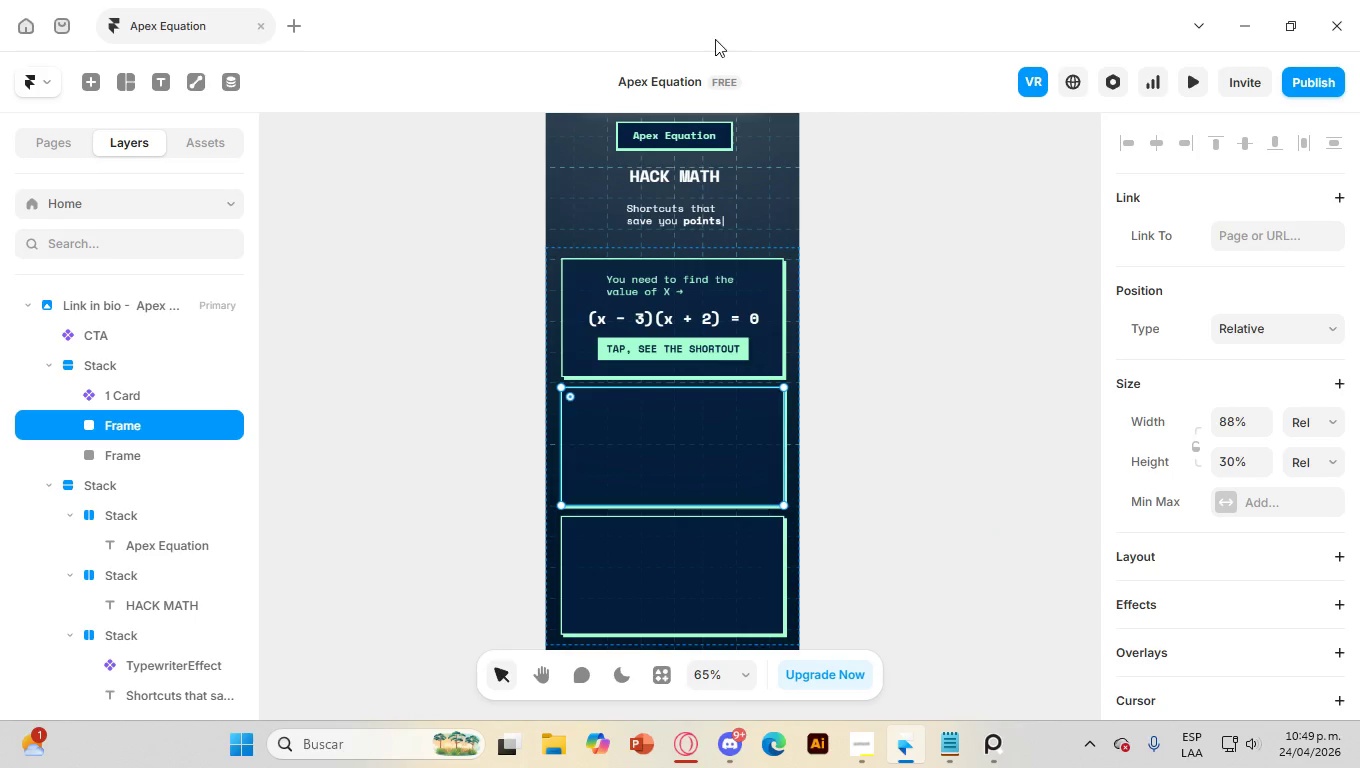 
scroll: coordinate [695, 421], scroll_direction: down, amount: 1.0
 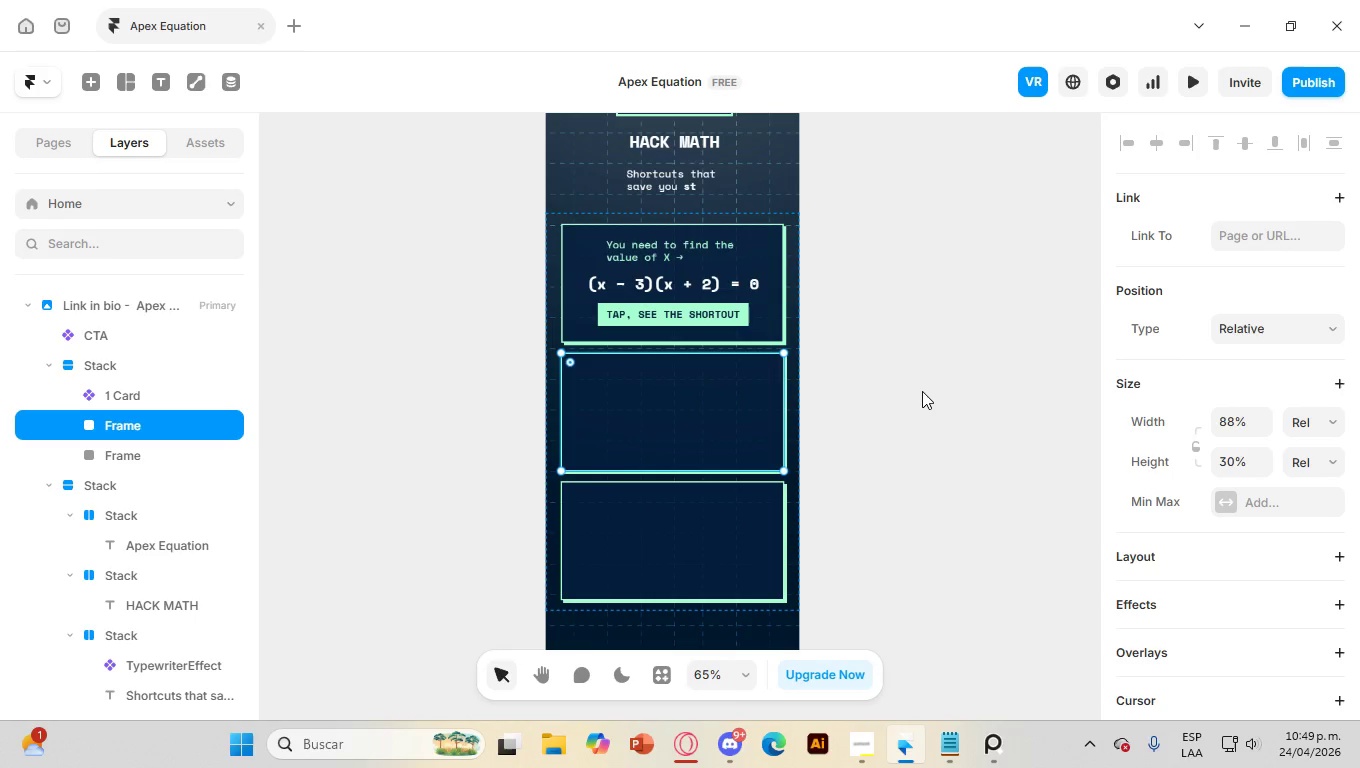 
wait(9.9)
 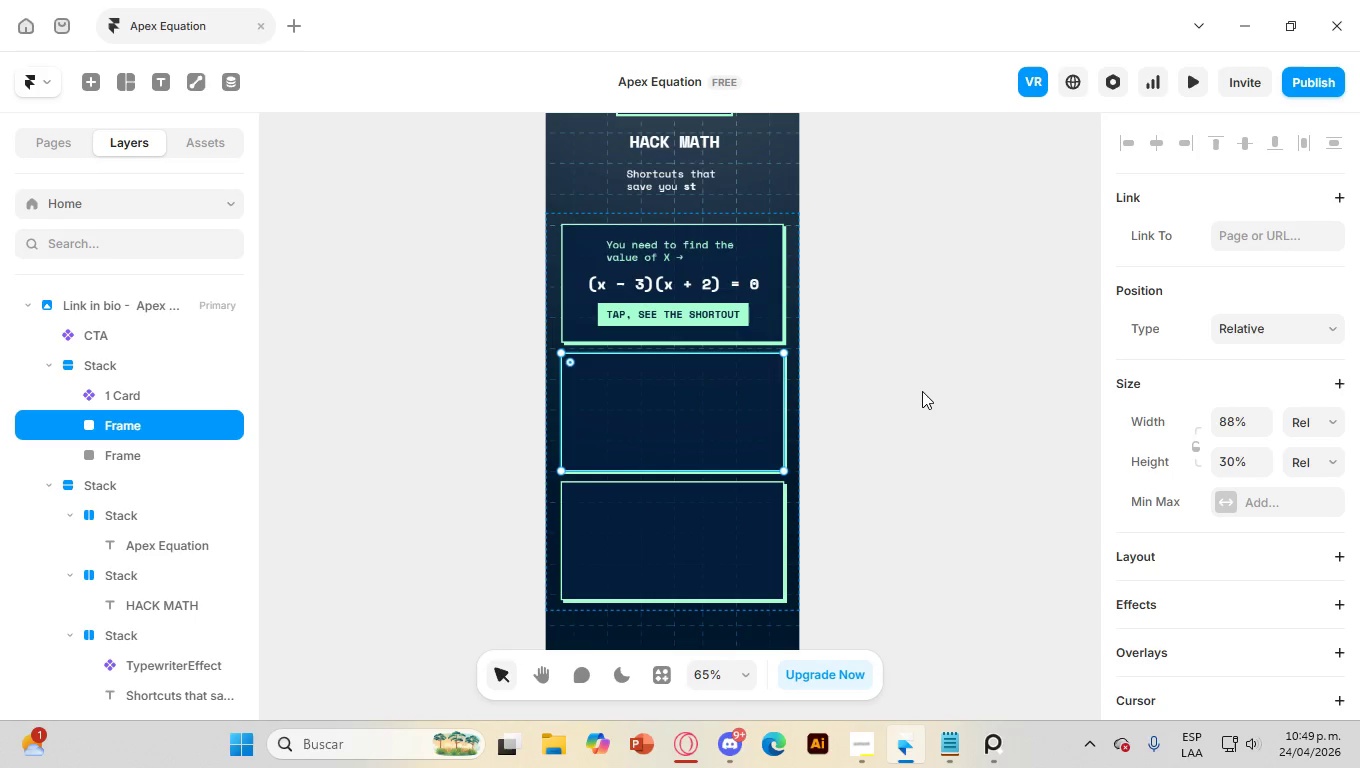 
left_click([911, 380])
 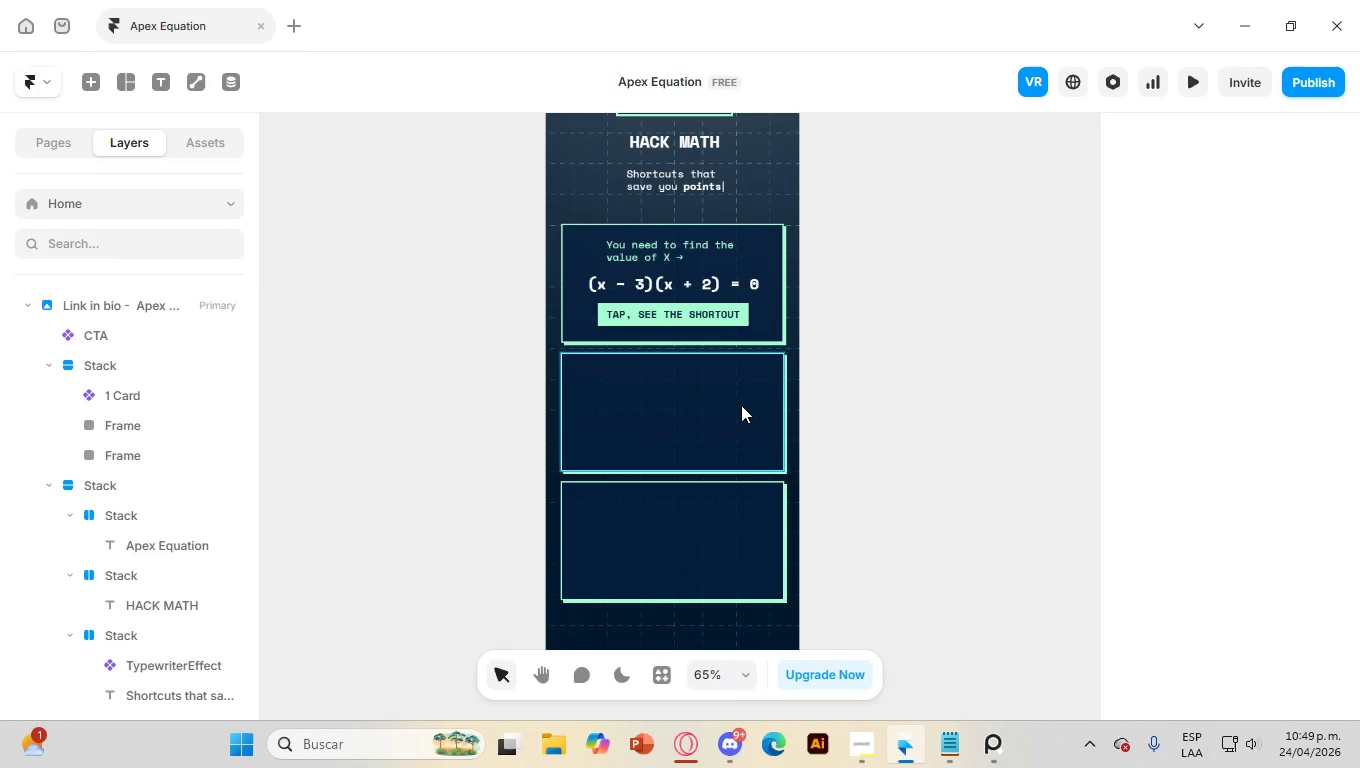 
left_click([741, 405])
 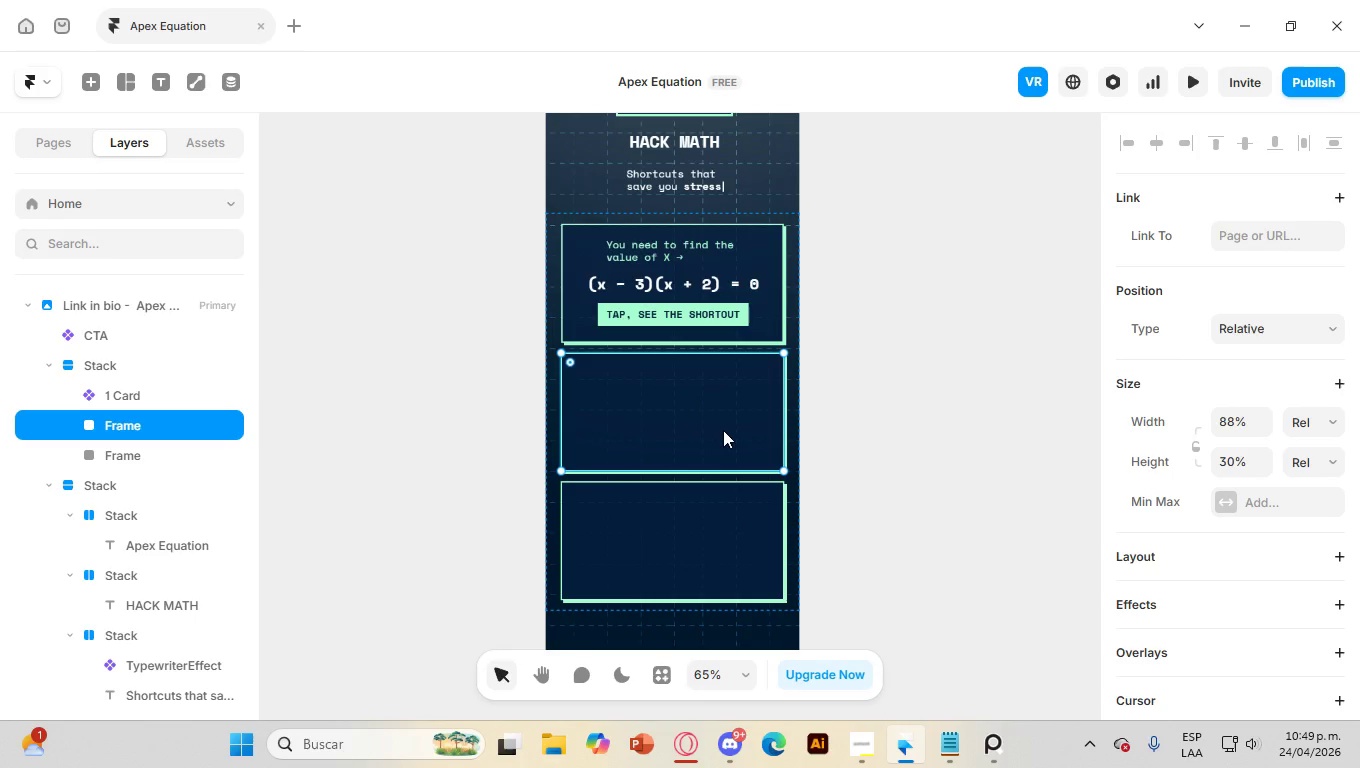 
left_click([723, 430])
 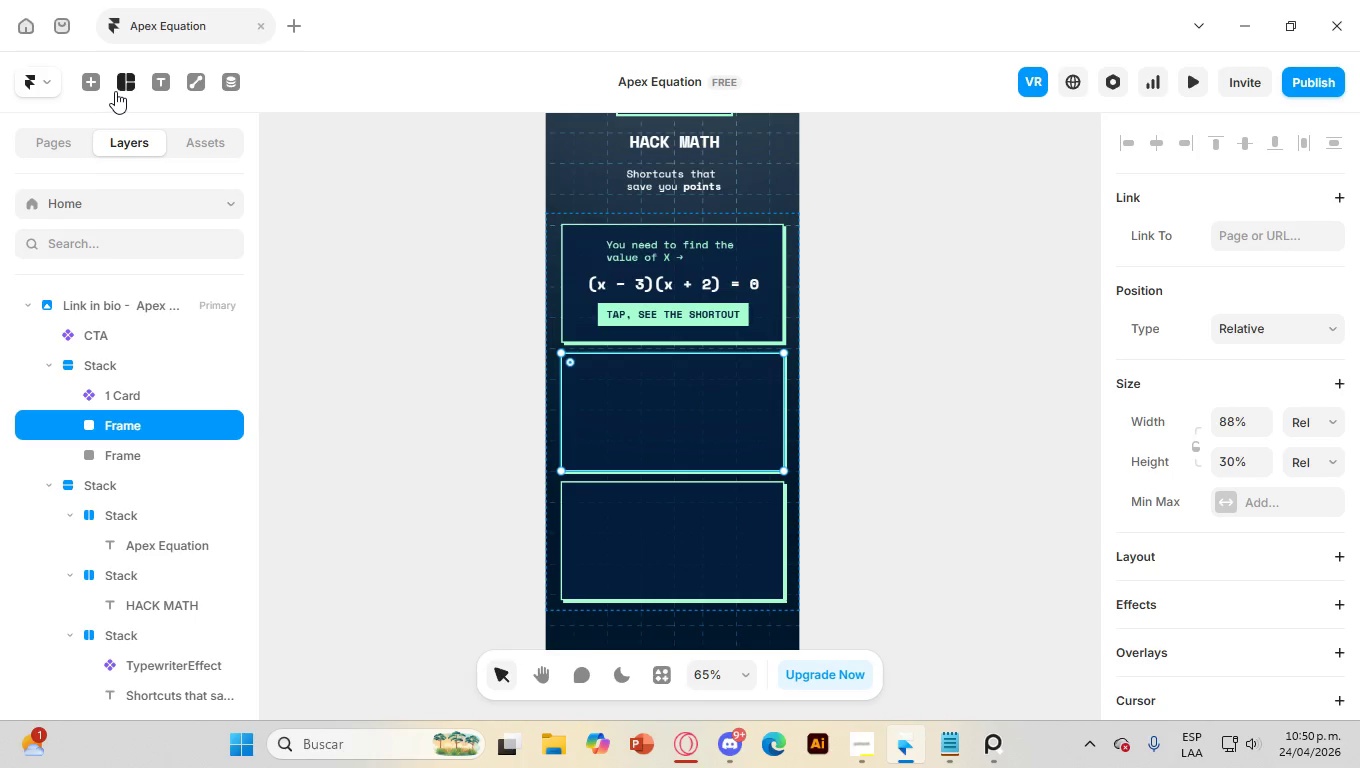 
wait(5.01)
 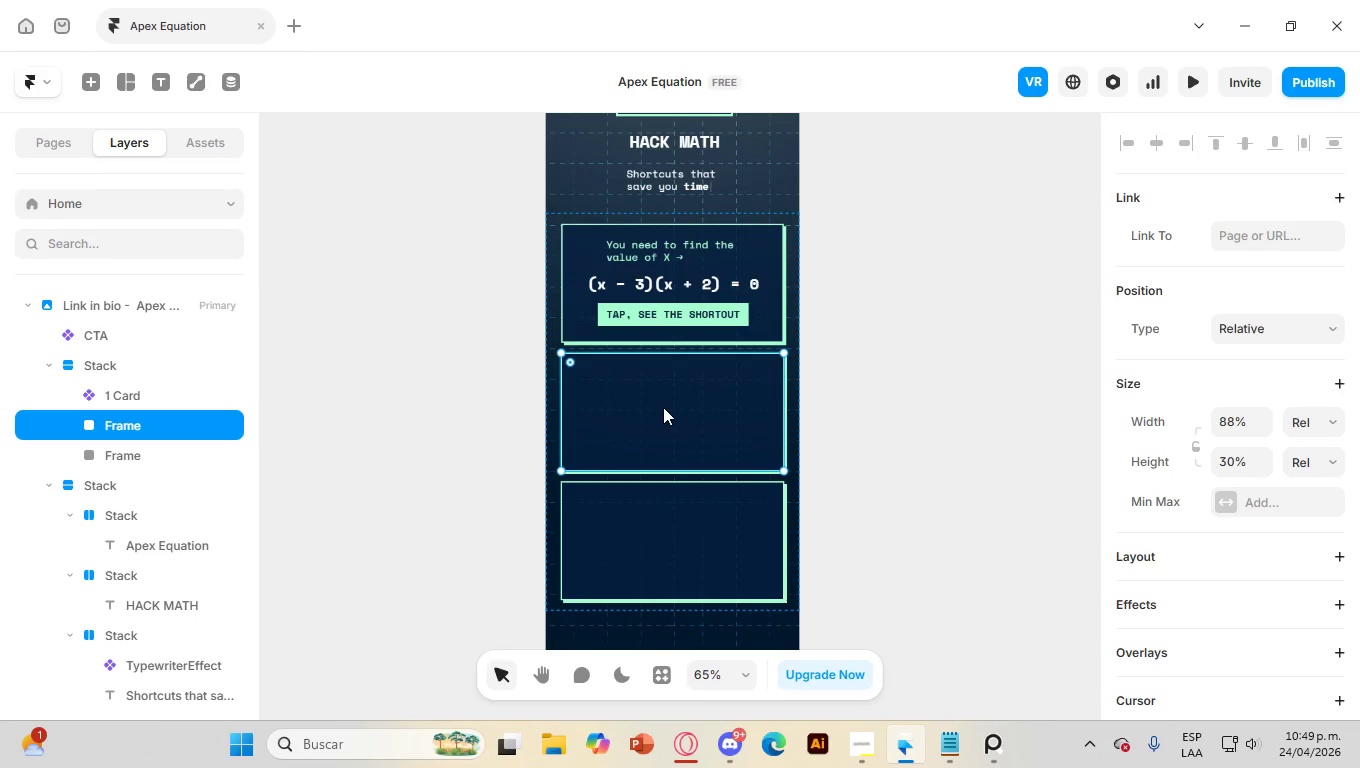 
mouse_move([142, 110])
 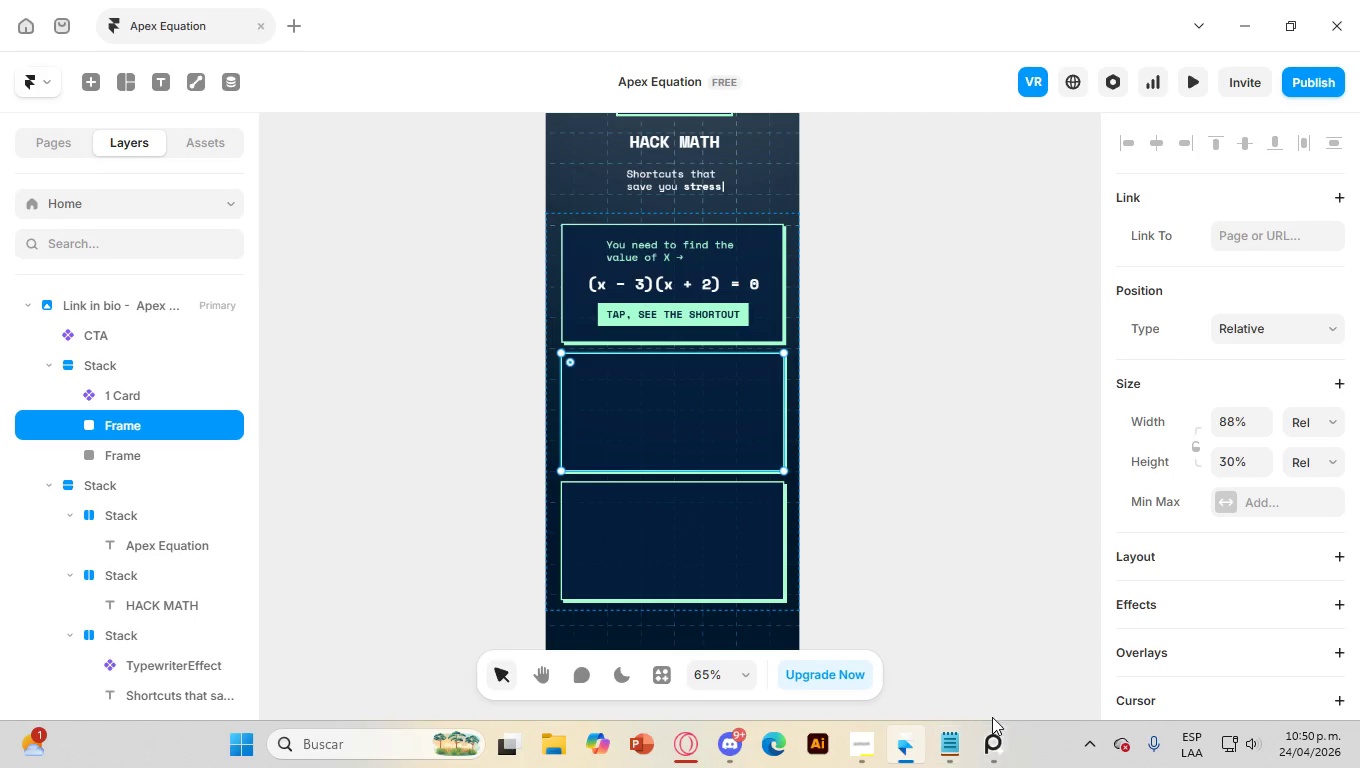 
left_click([995, 745])
 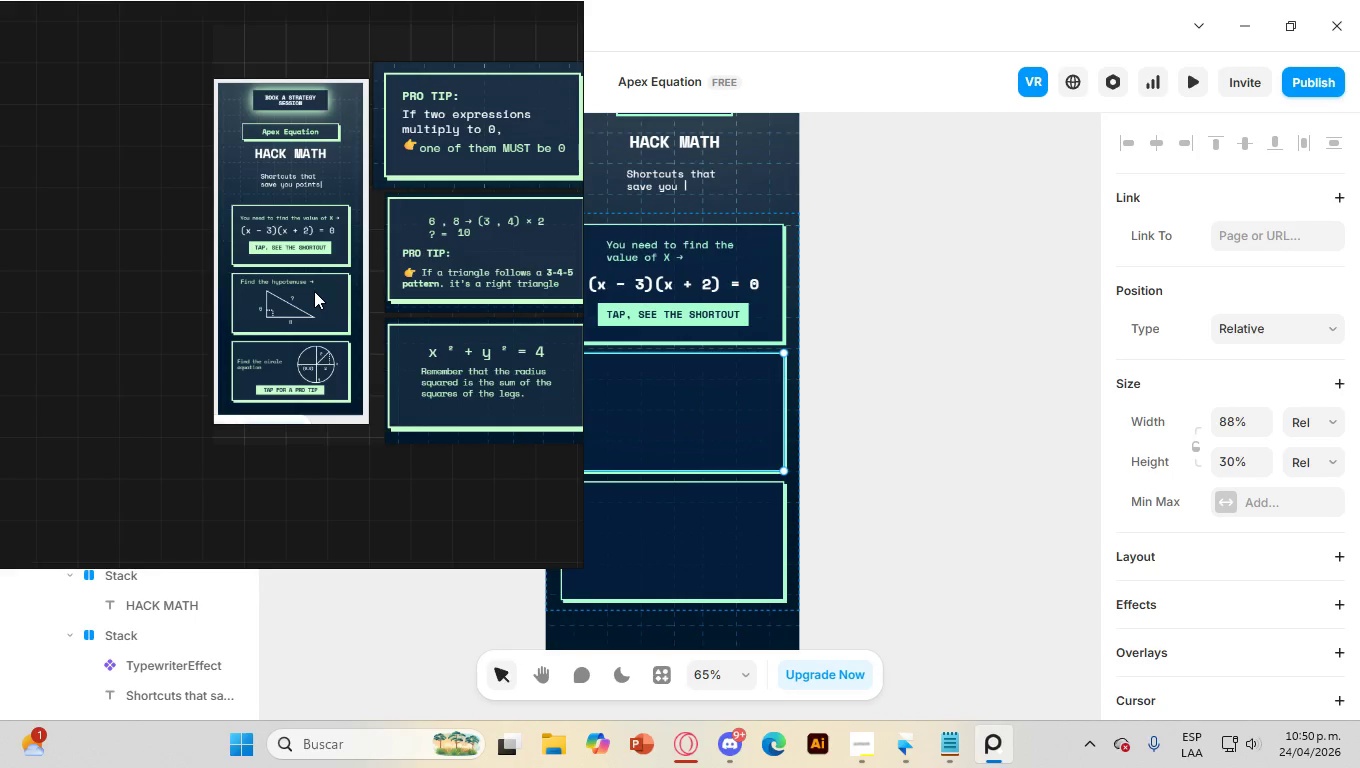 
wait(11.47)
 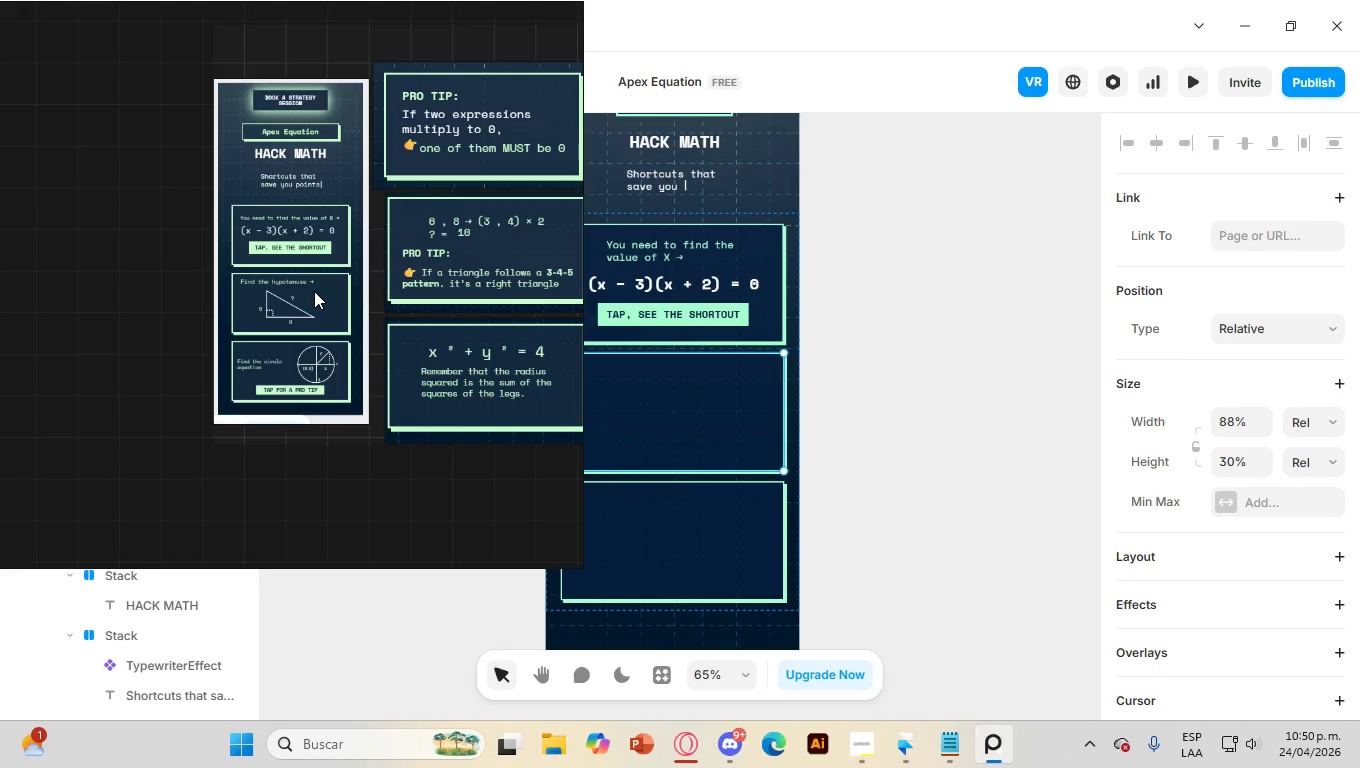 
left_click([715, 401])
 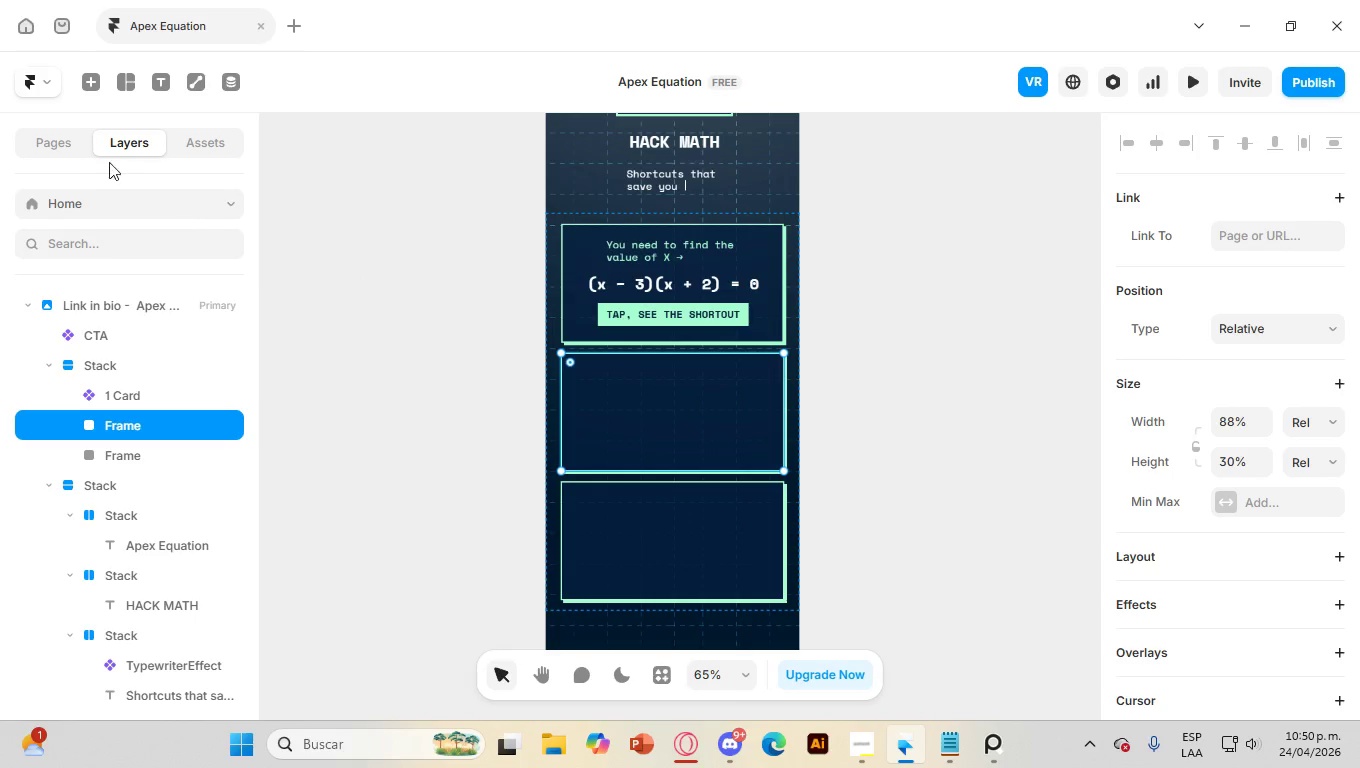 
left_click([121, 81])
 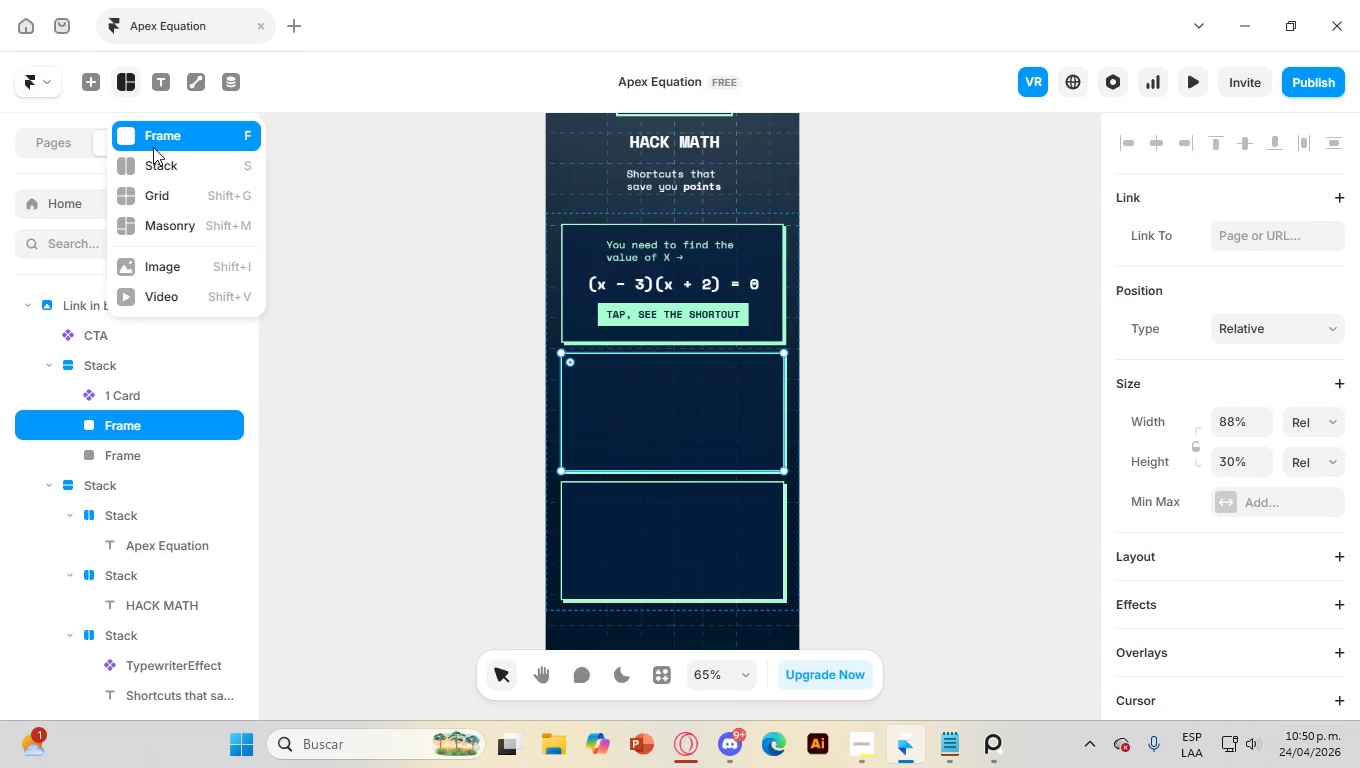 
left_click([160, 168])
 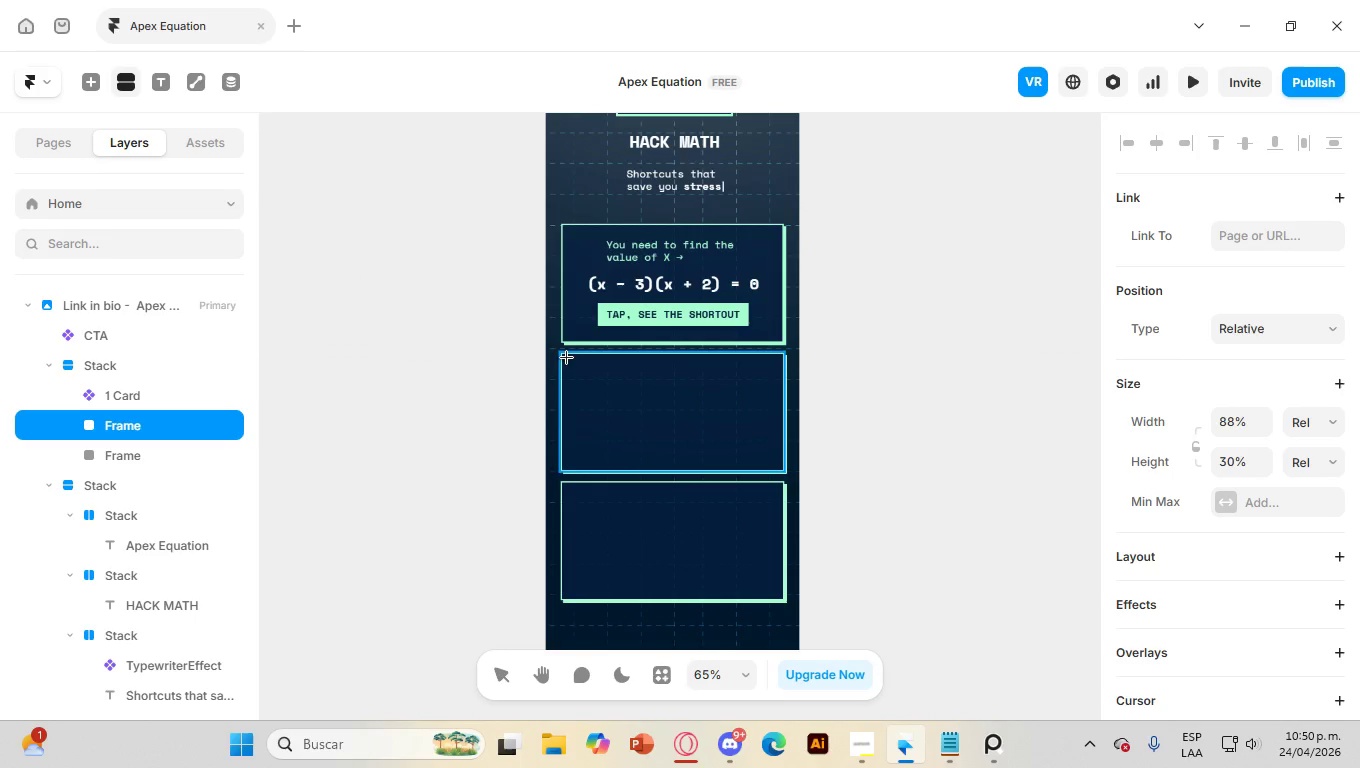 
double_click([601, 377])
 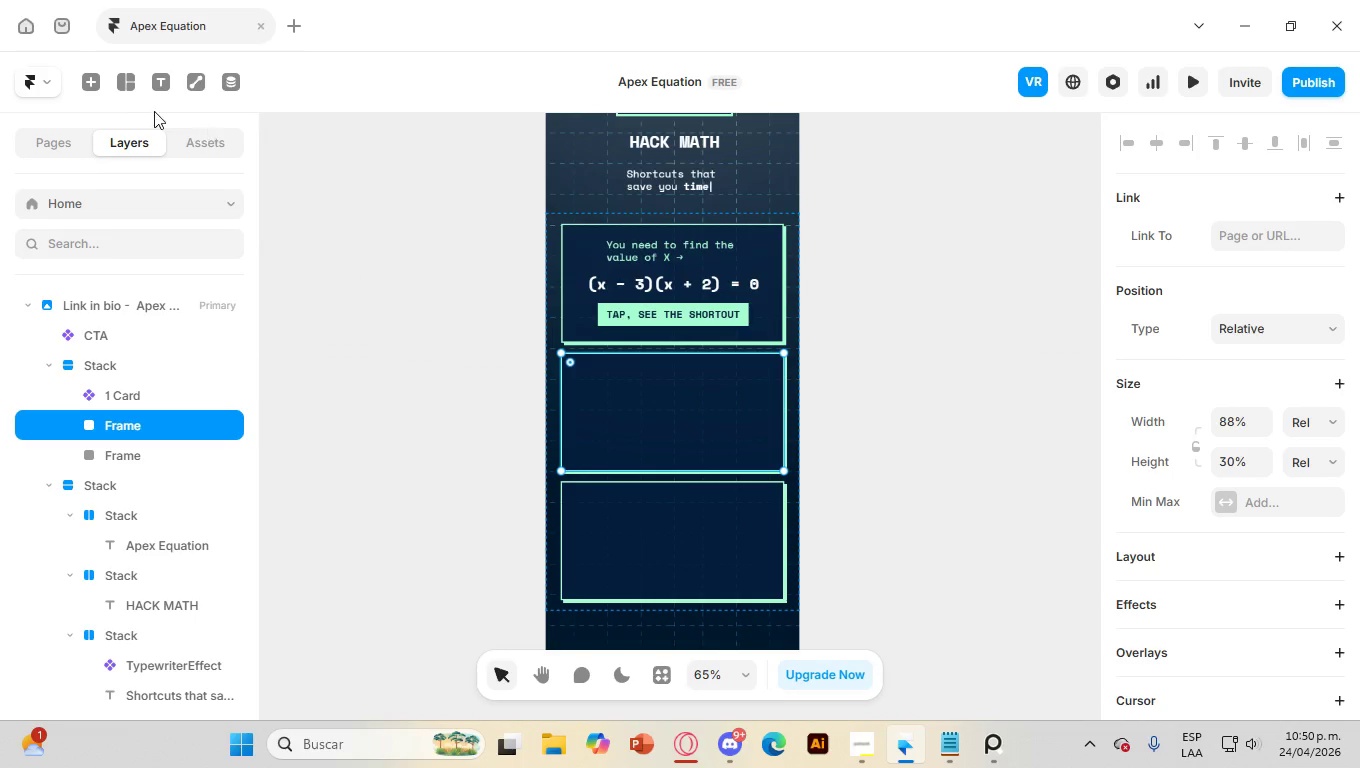 
left_click([128, 91])
 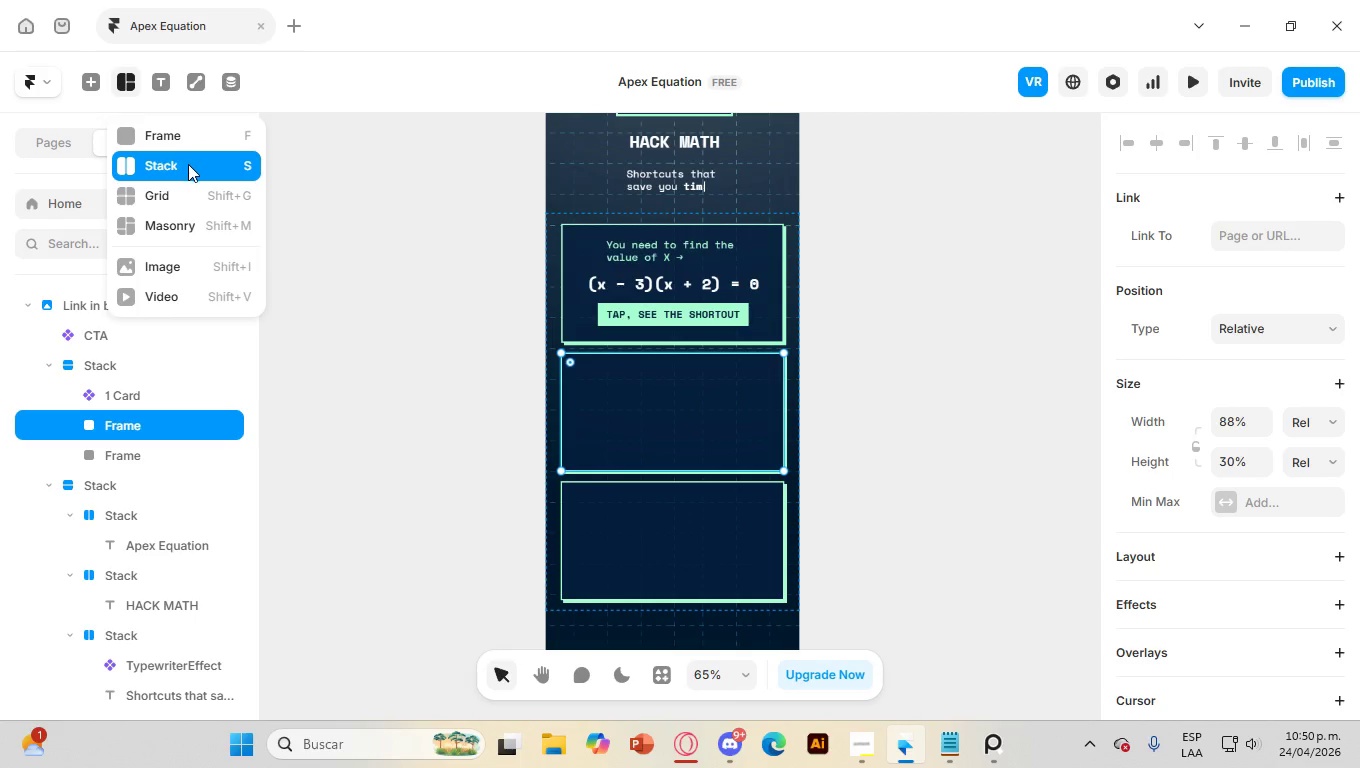 
left_click([188, 164])
 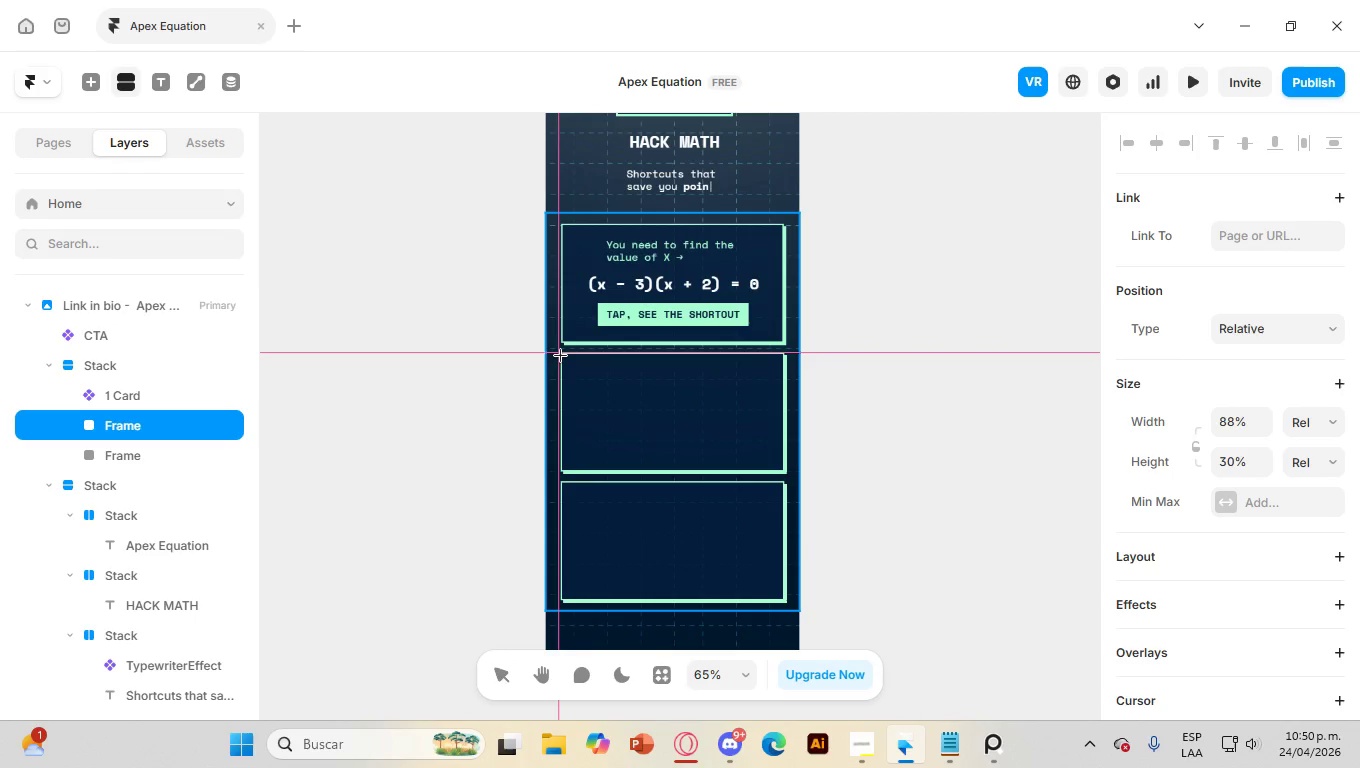 
left_click_drag(start_coordinate=[560, 355], to_coordinate=[781, 470])
 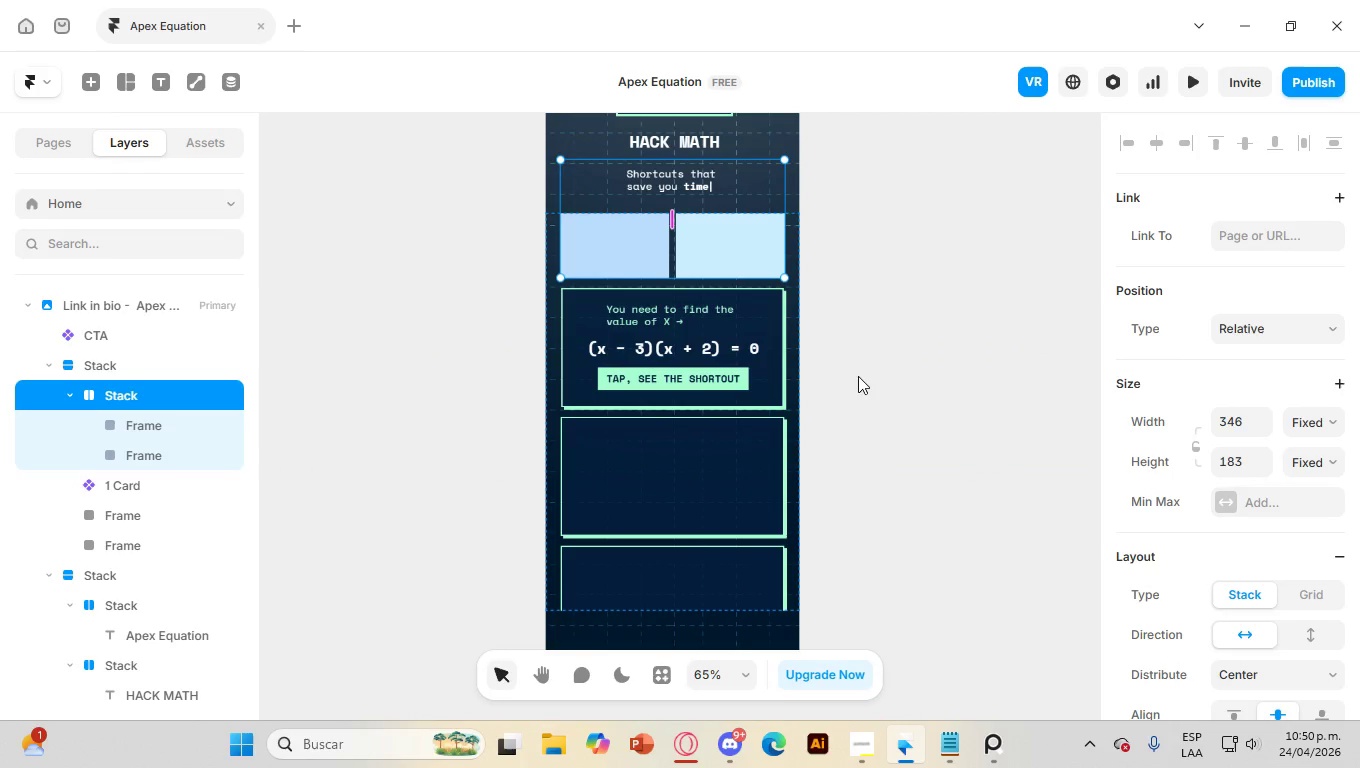 
key(Control+X)
 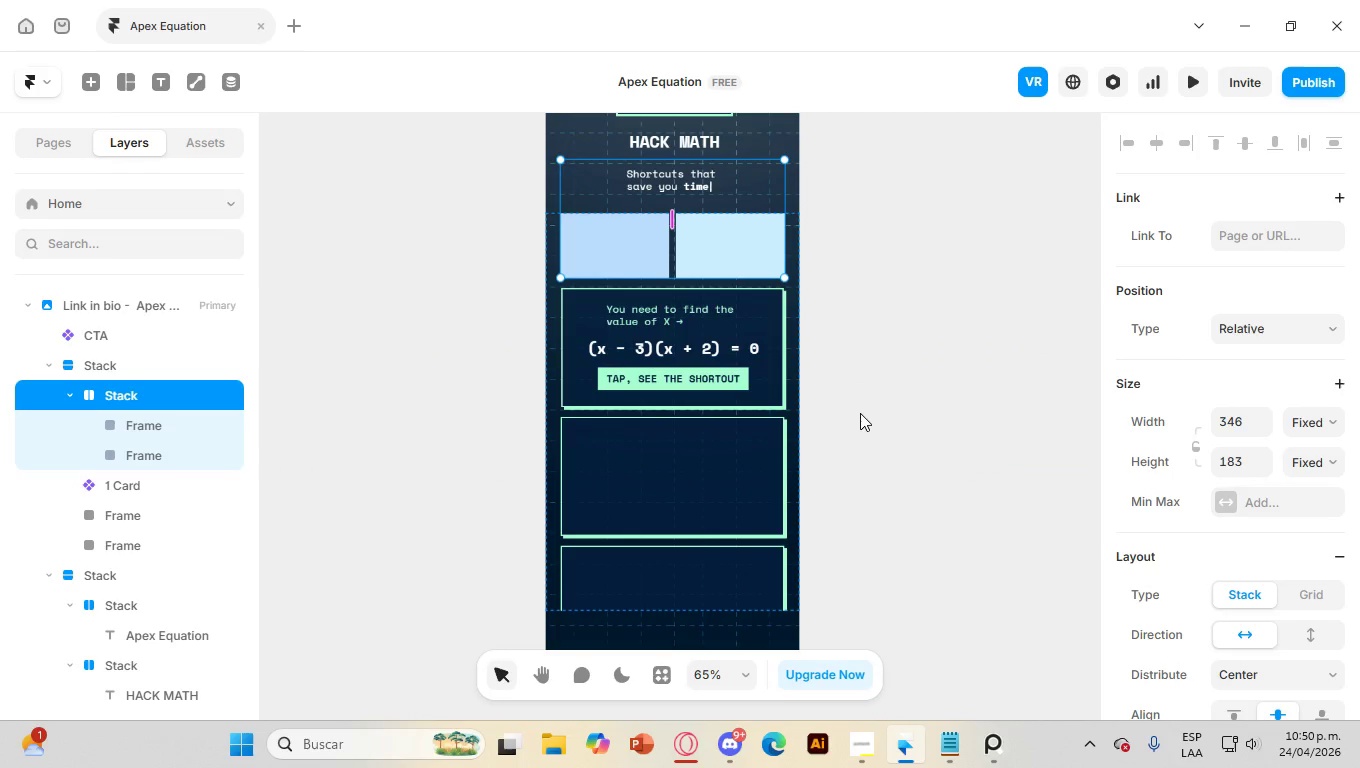 
key(Control+Z)
 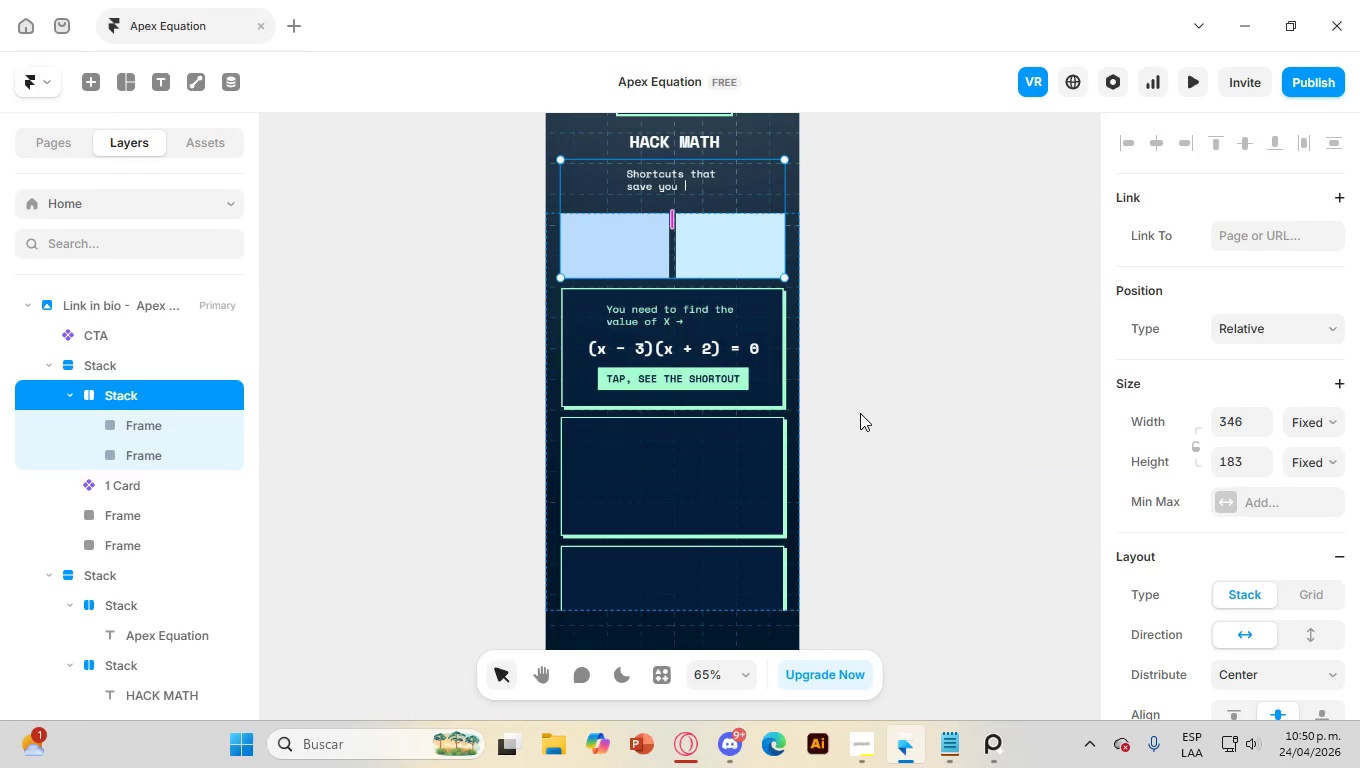 
key(Control+Z)
 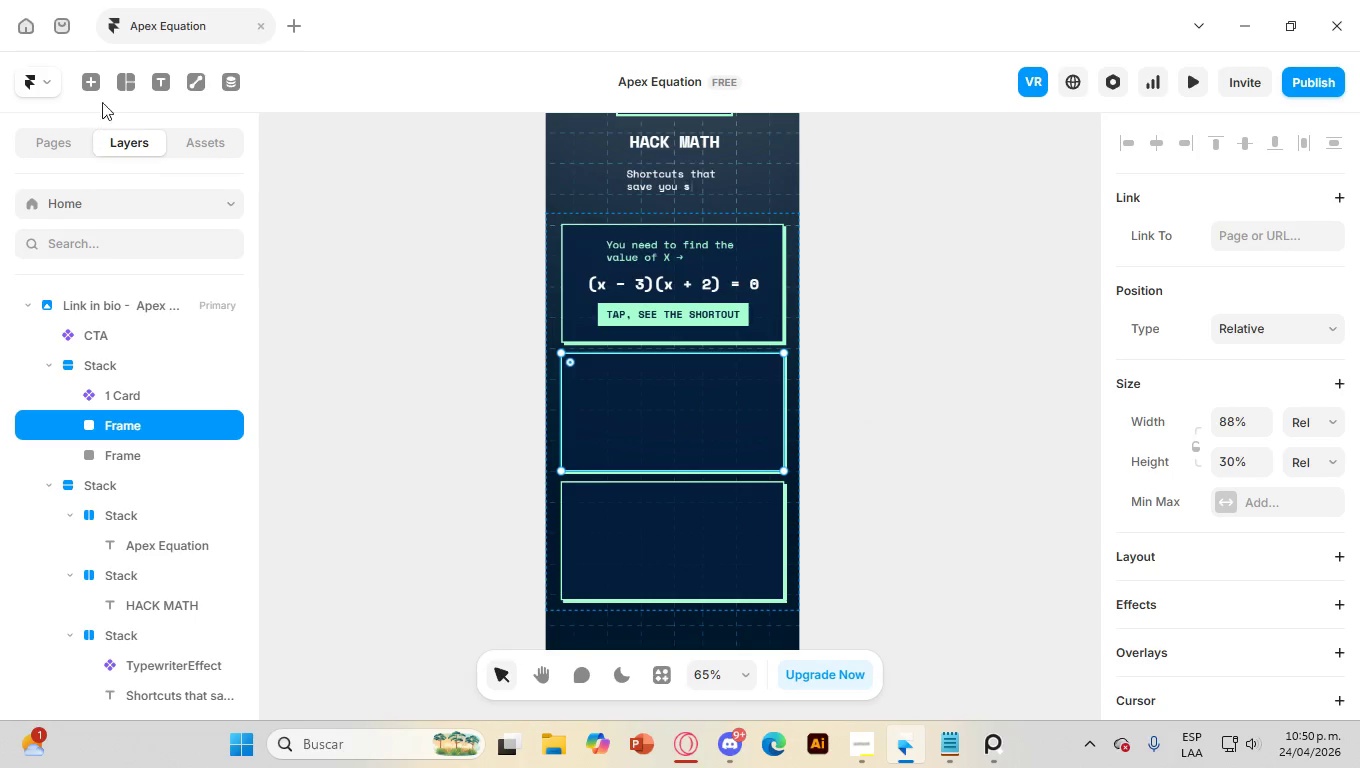 
left_click([198, 132])
 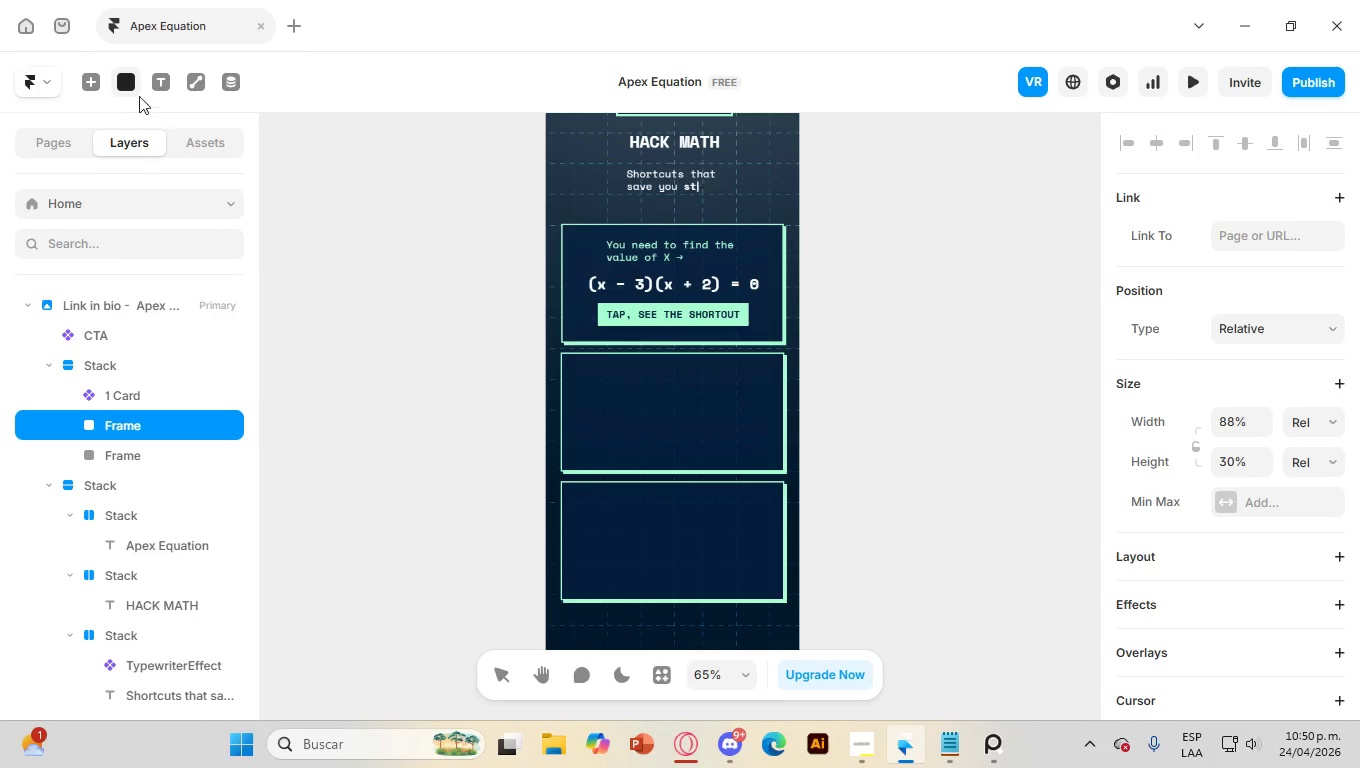 
left_click([123, 86])
 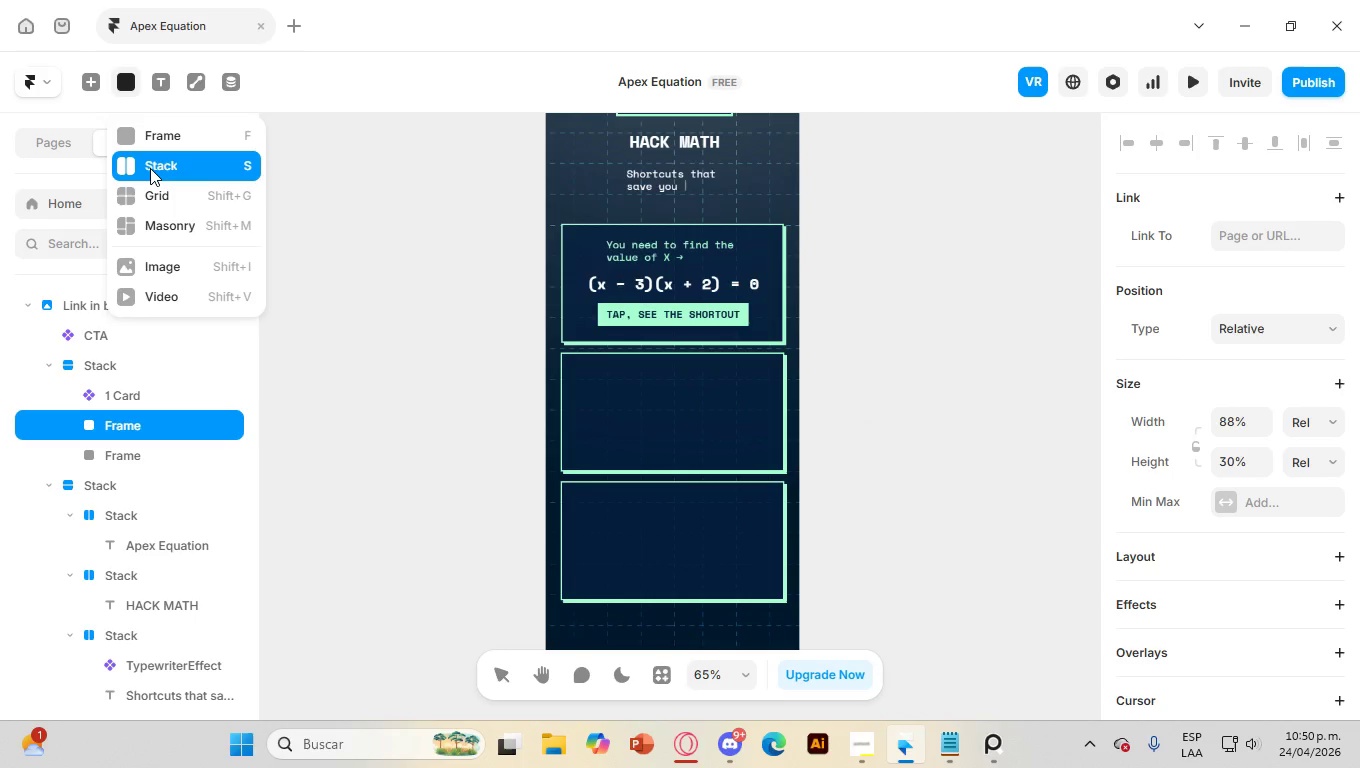 
left_click([150, 168])
 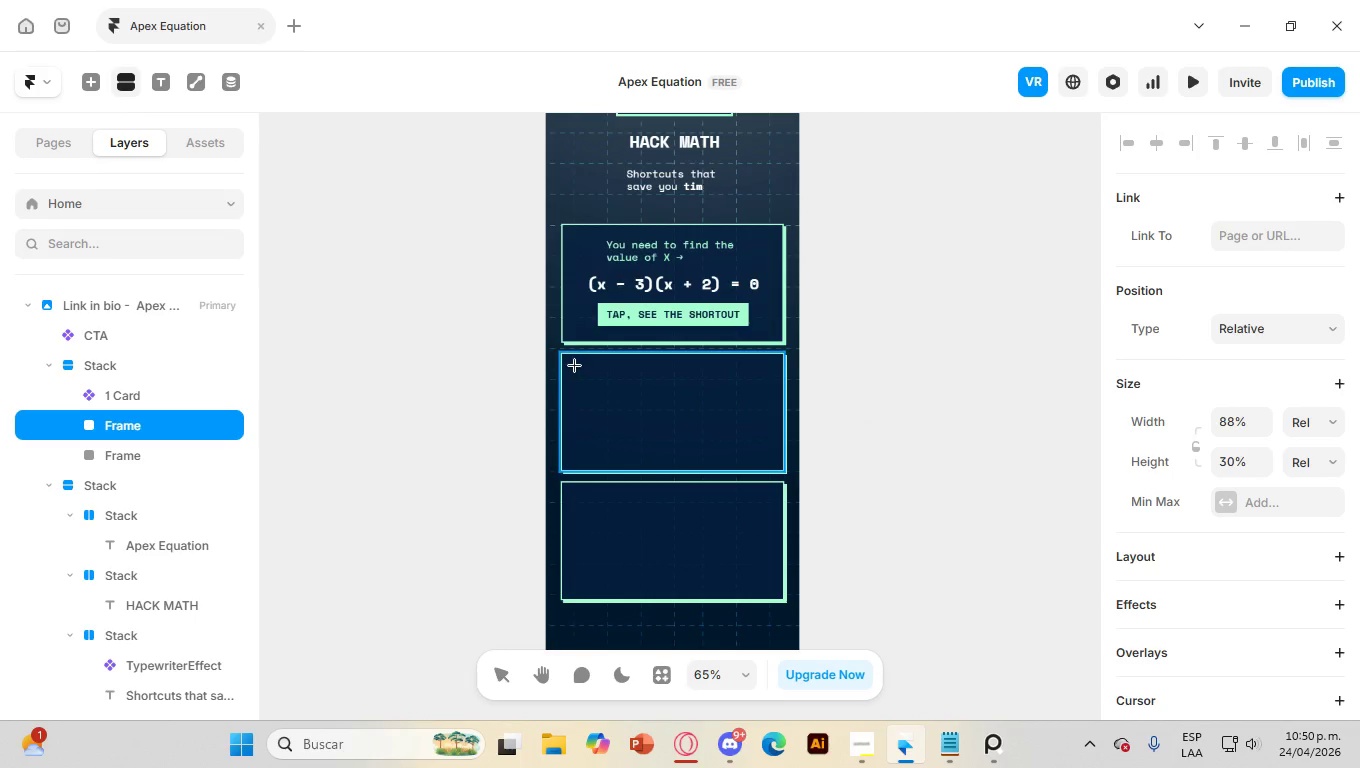 
left_click_drag(start_coordinate=[572, 362], to_coordinate=[778, 470])
 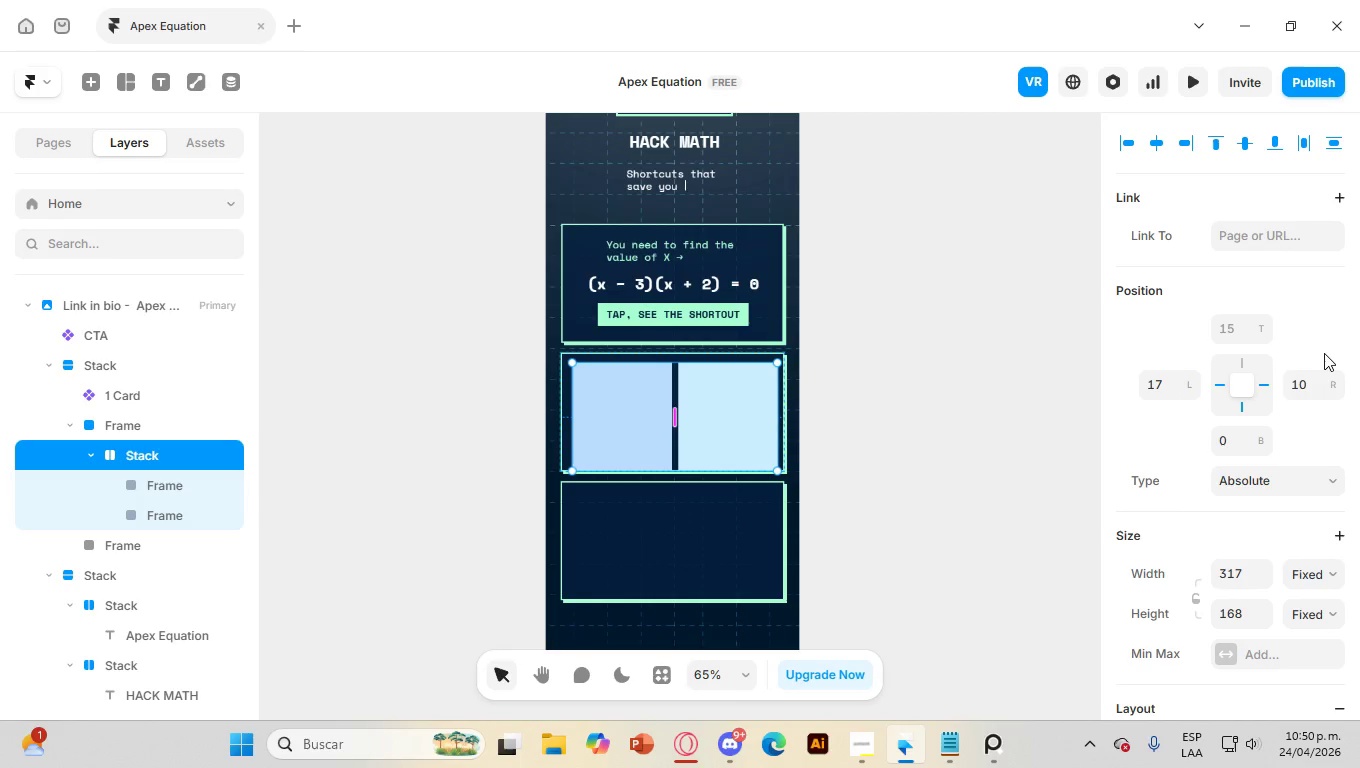 
left_click([1322, 479])
 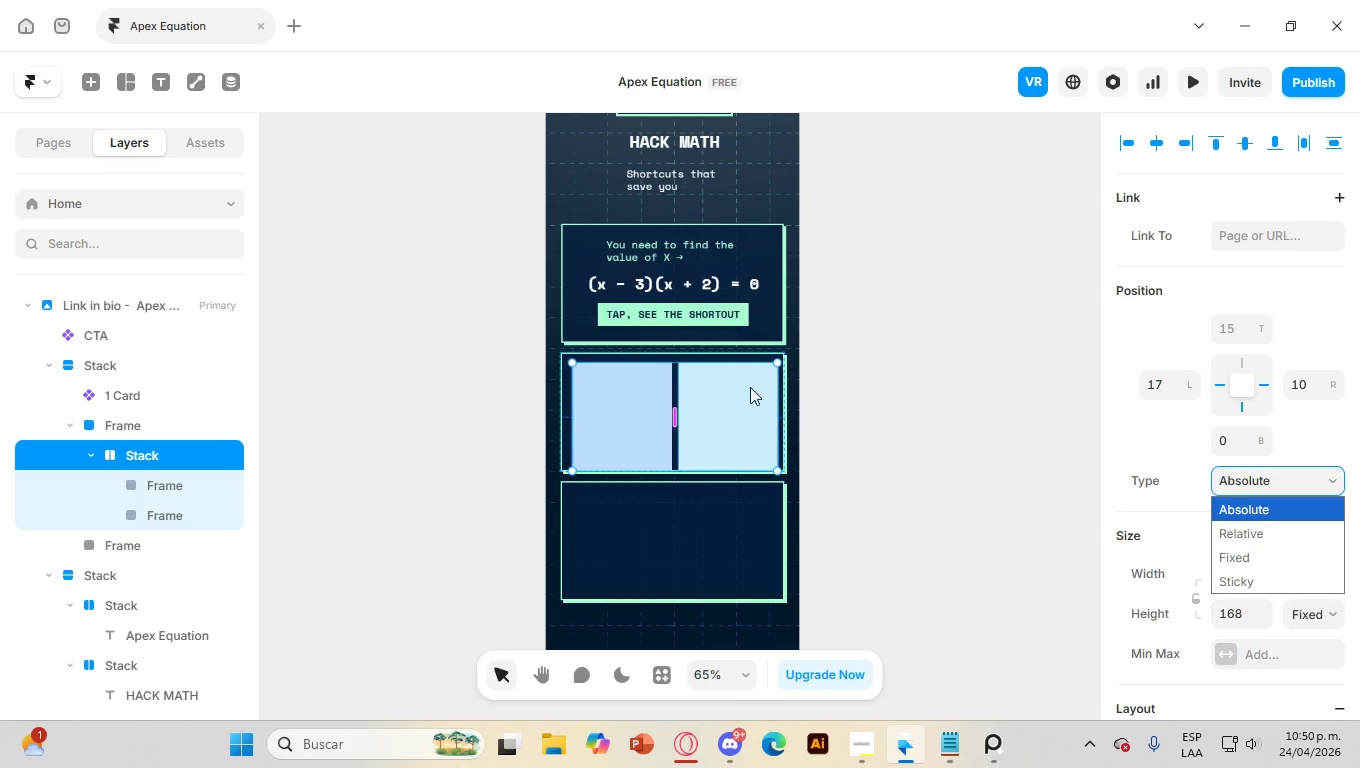 
left_click_drag(start_coordinate=[724, 413], to_coordinate=[717, 409])
 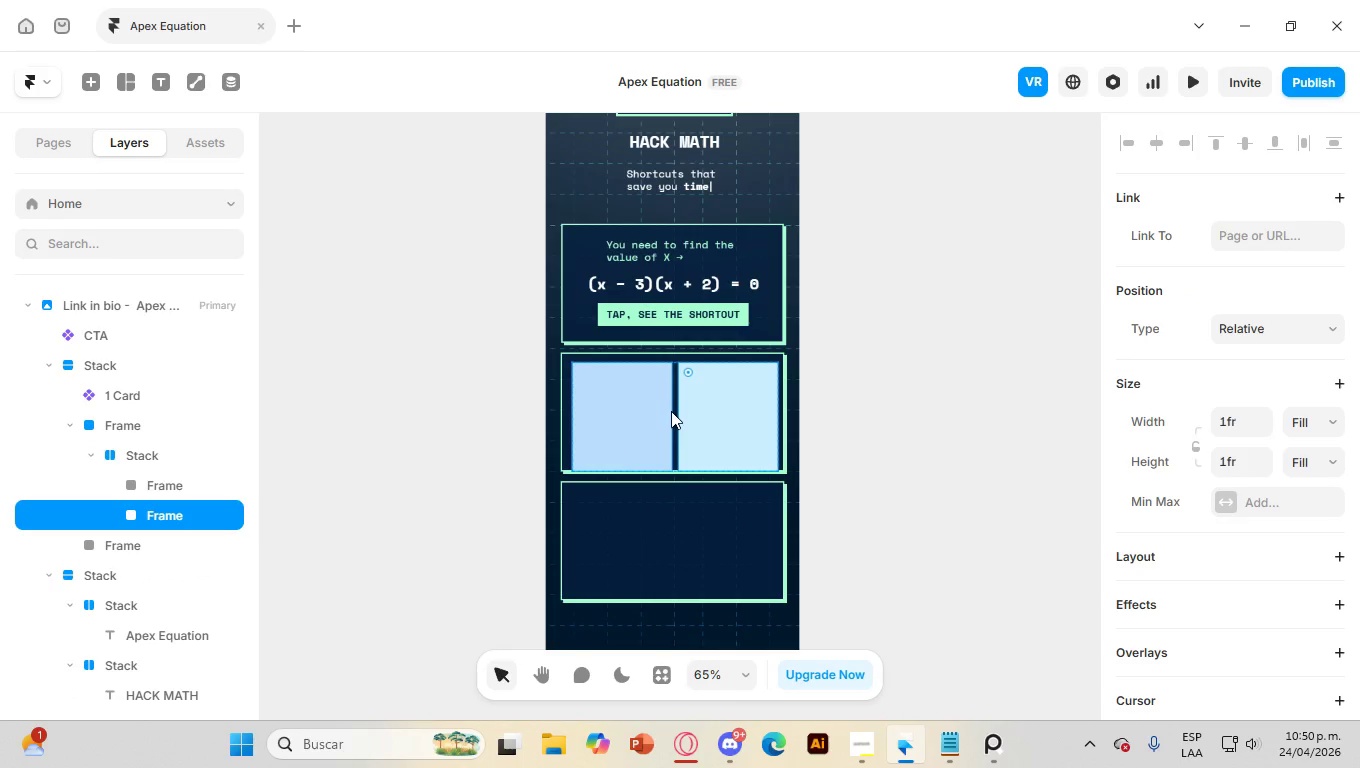 
left_click([671, 408])
 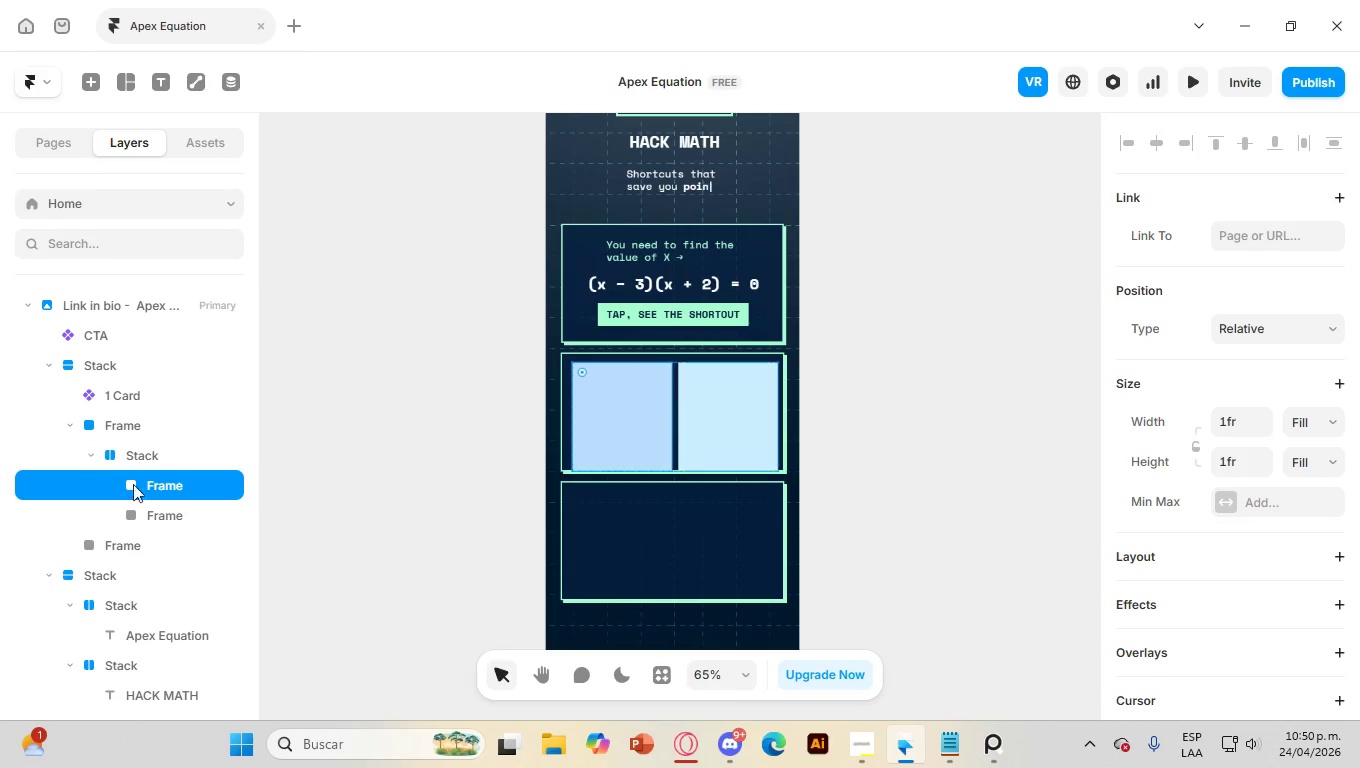 
left_click([155, 487])
 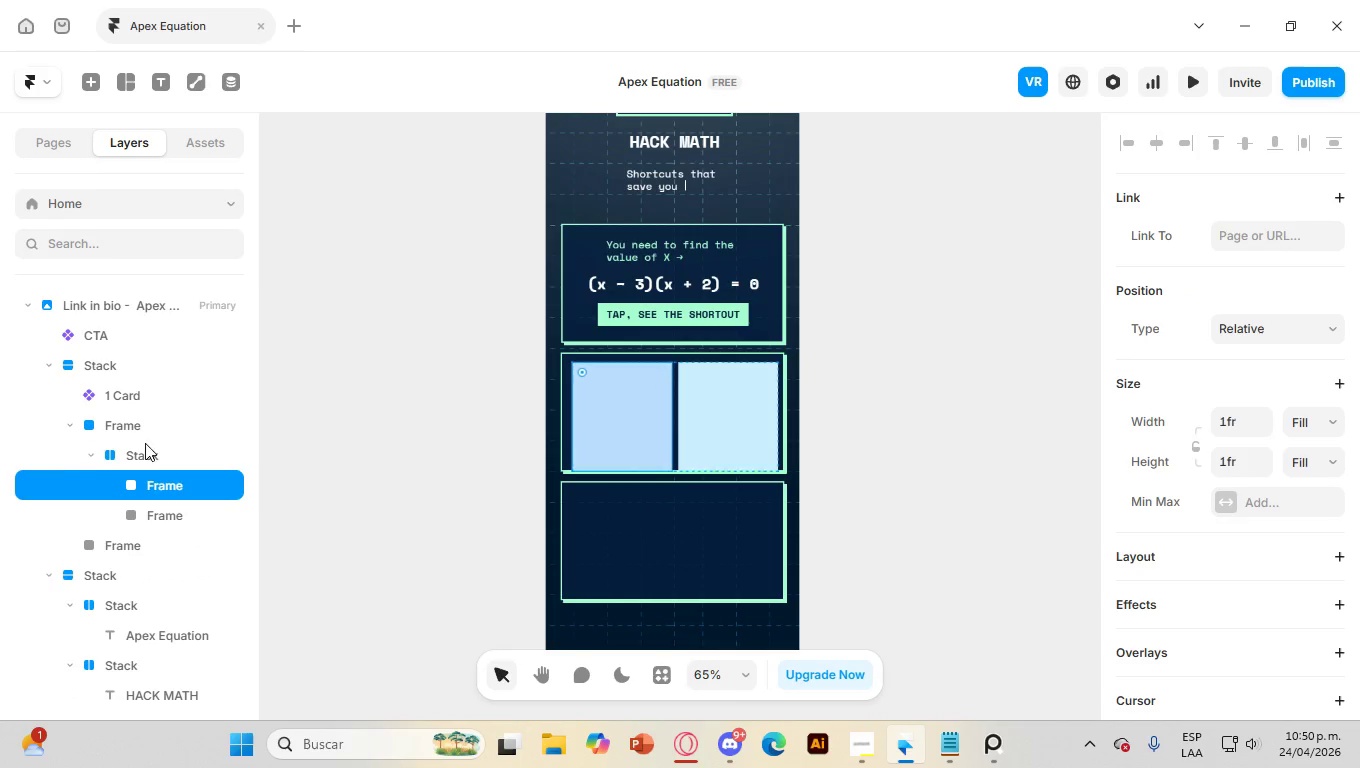 
left_click([130, 456])
 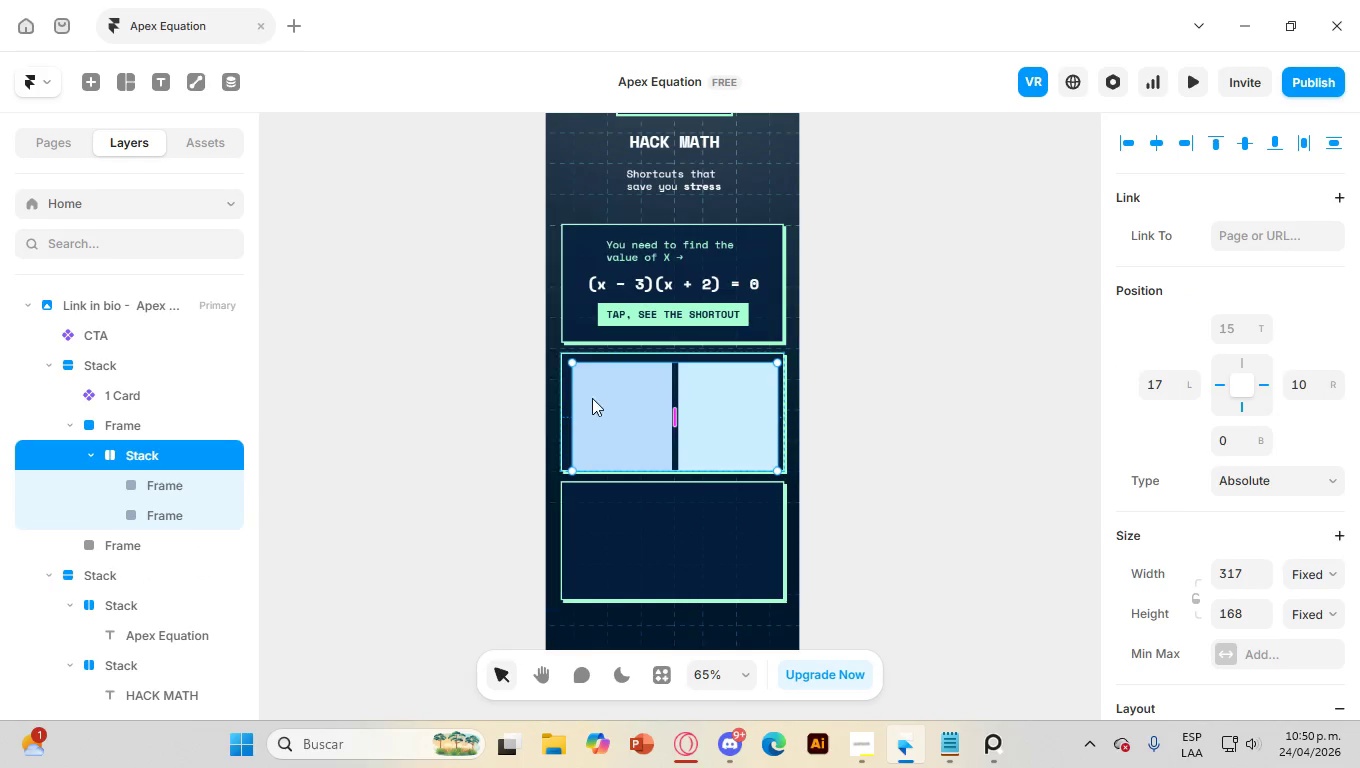 
left_click_drag(start_coordinate=[593, 398], to_coordinate=[588, 391])
 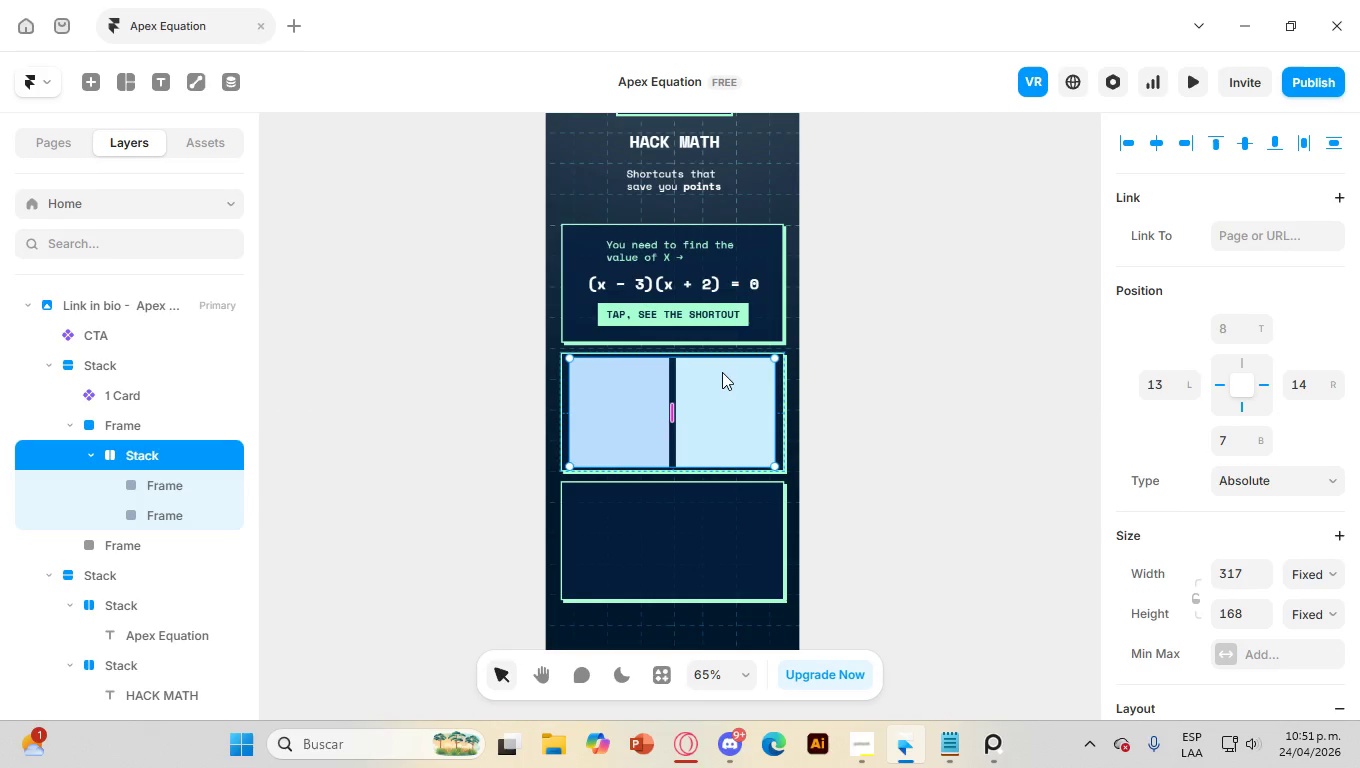 
wait(5.45)
 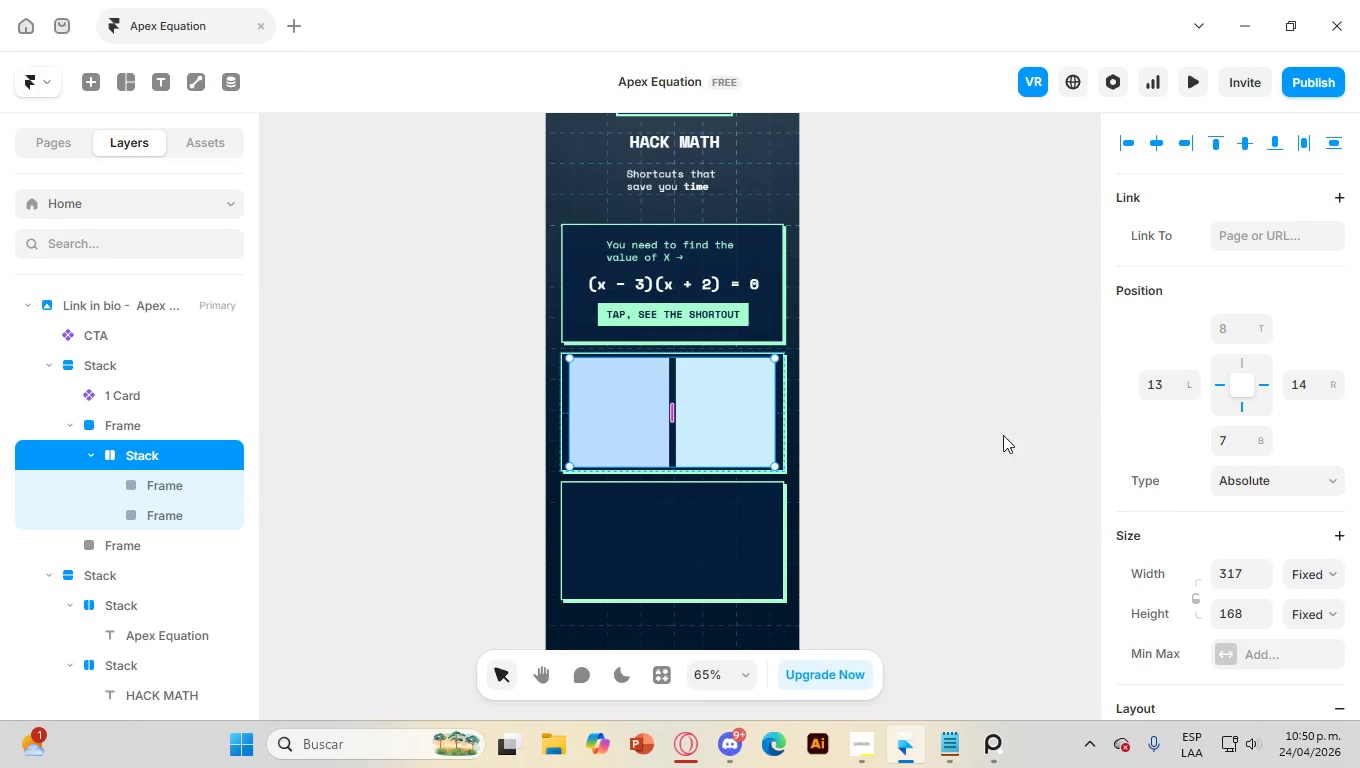 
scroll: coordinate [1271, 352], scroll_direction: down, amount: 9.0
 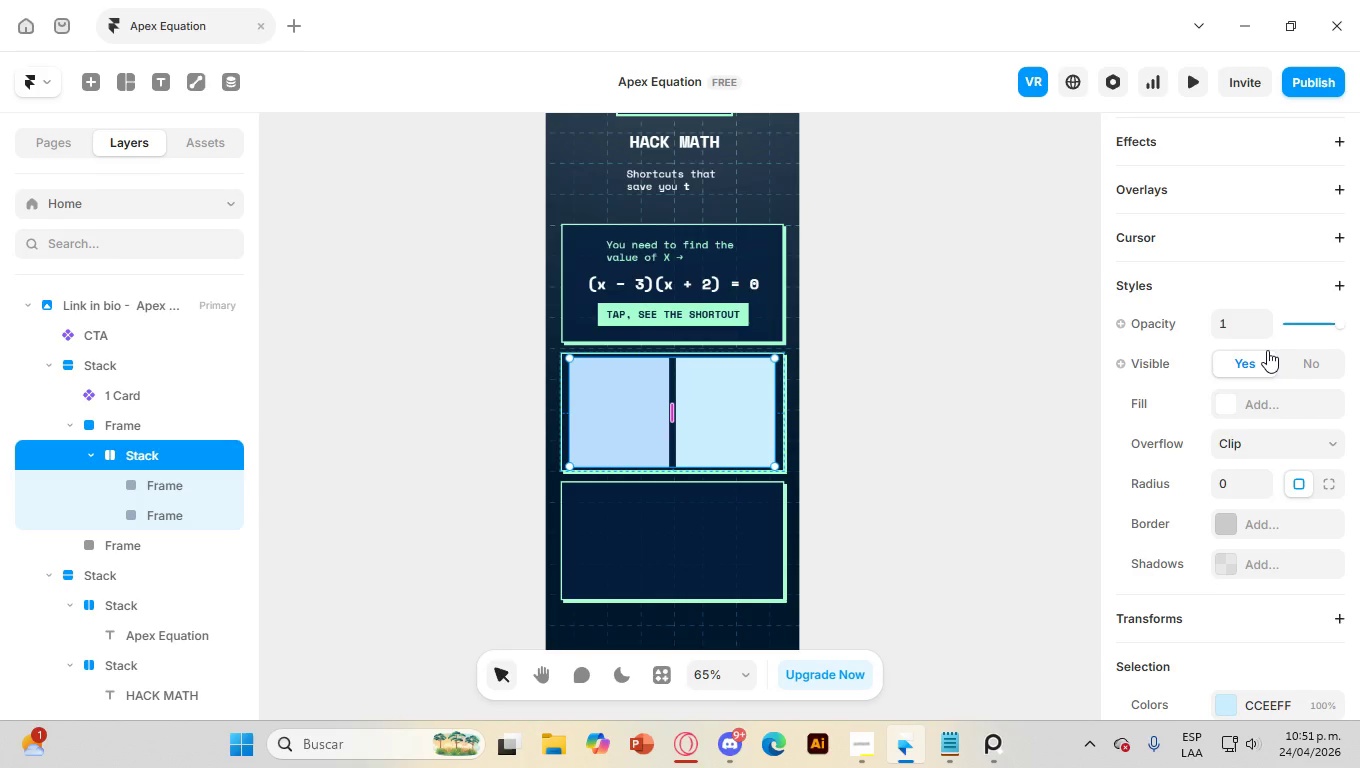 
scroll: coordinate [1292, 426], scroll_direction: none, amount: 0.0
 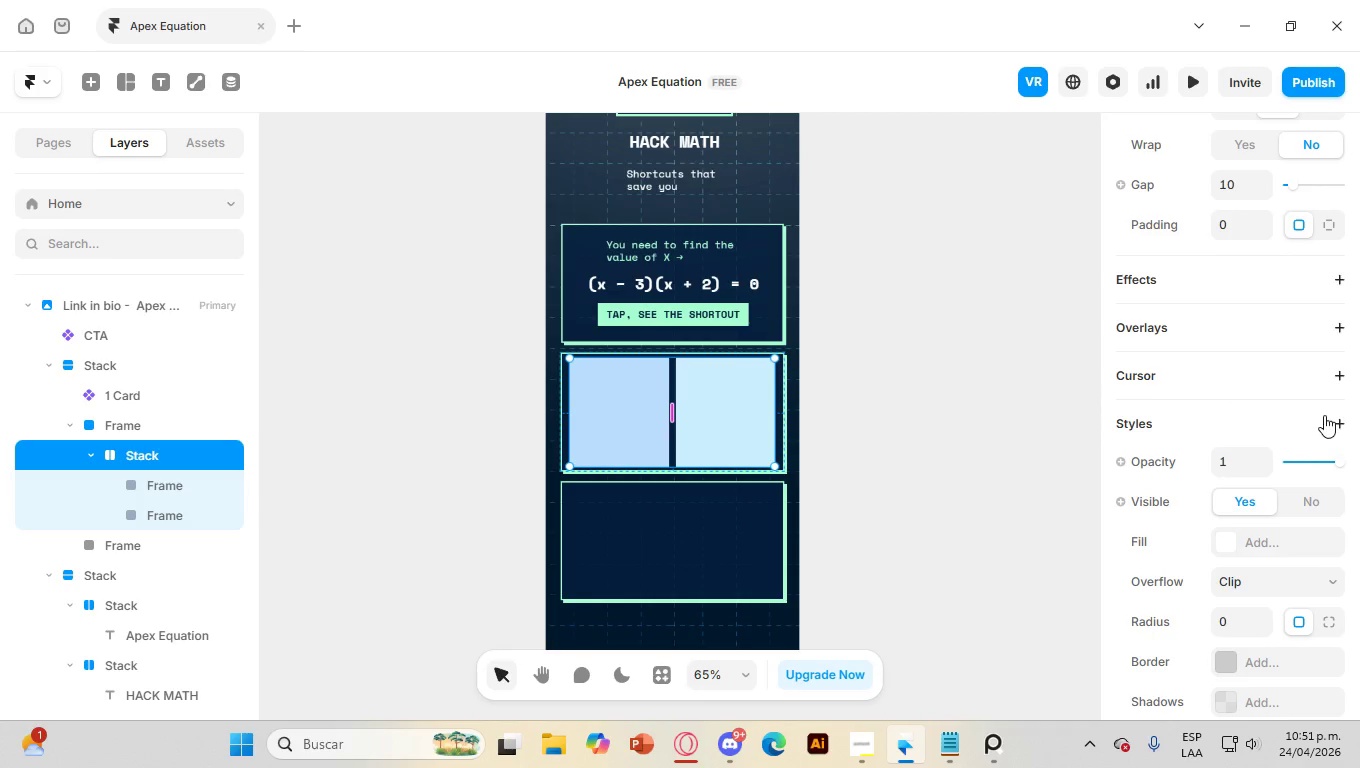 
scroll: coordinate [1318, 403], scroll_direction: up, amount: 6.0
 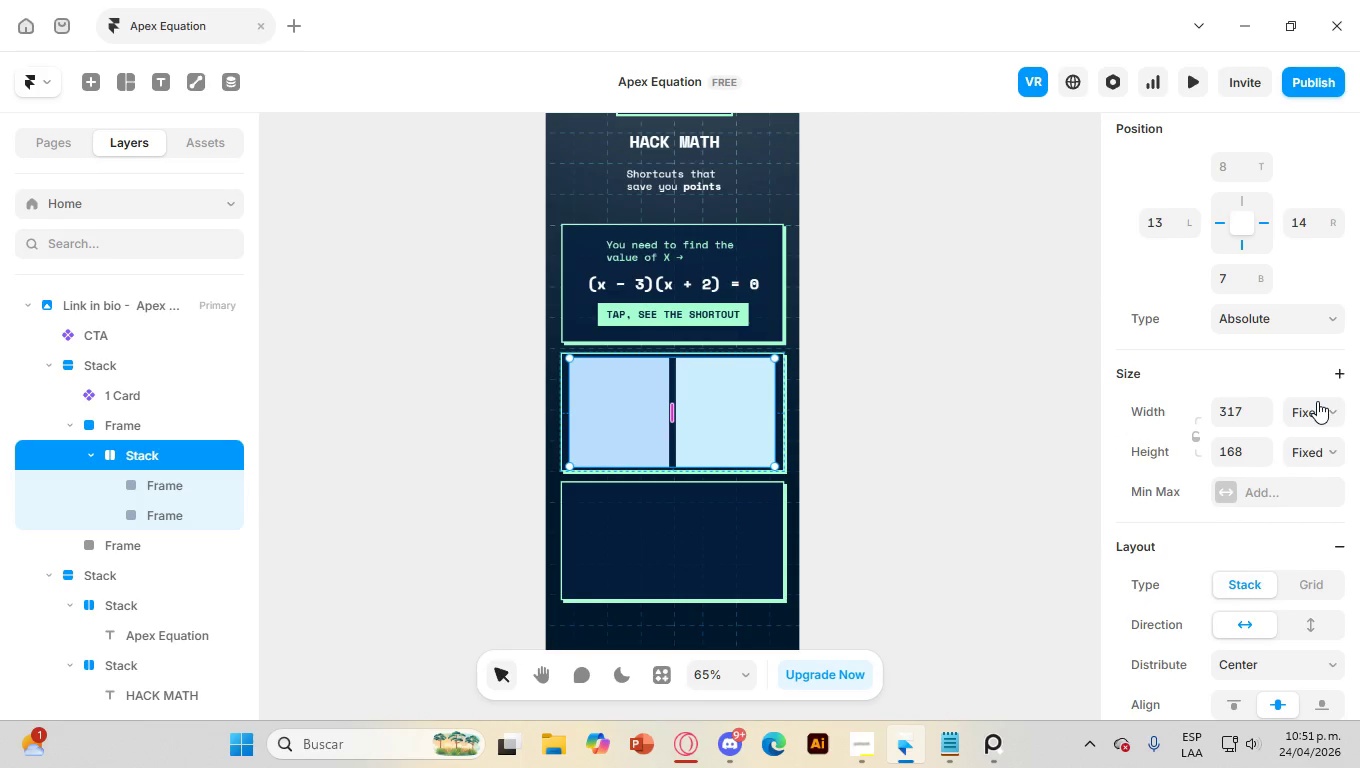 
scroll: coordinate [1317, 401], scroll_direction: down, amount: 1.0
 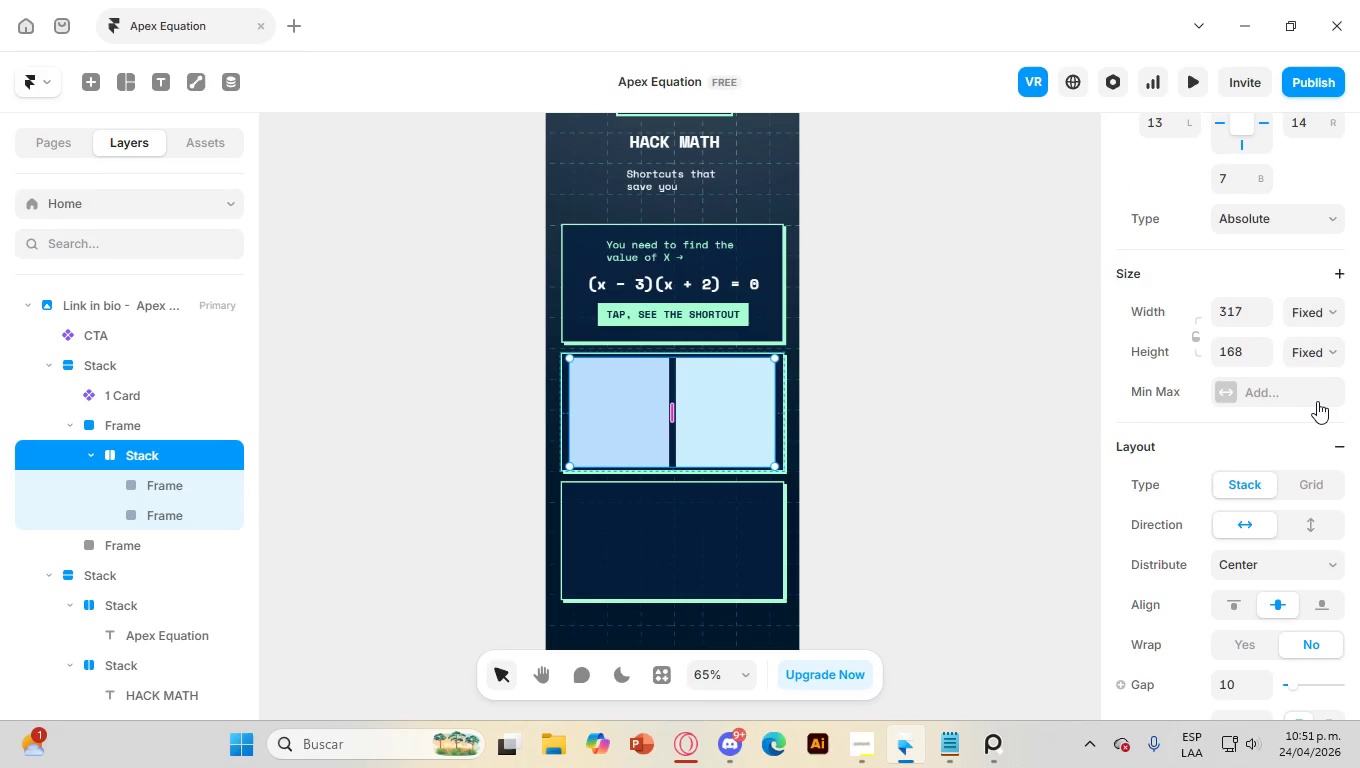 
scroll: coordinate [1317, 399], scroll_direction: up, amount: 2.0
 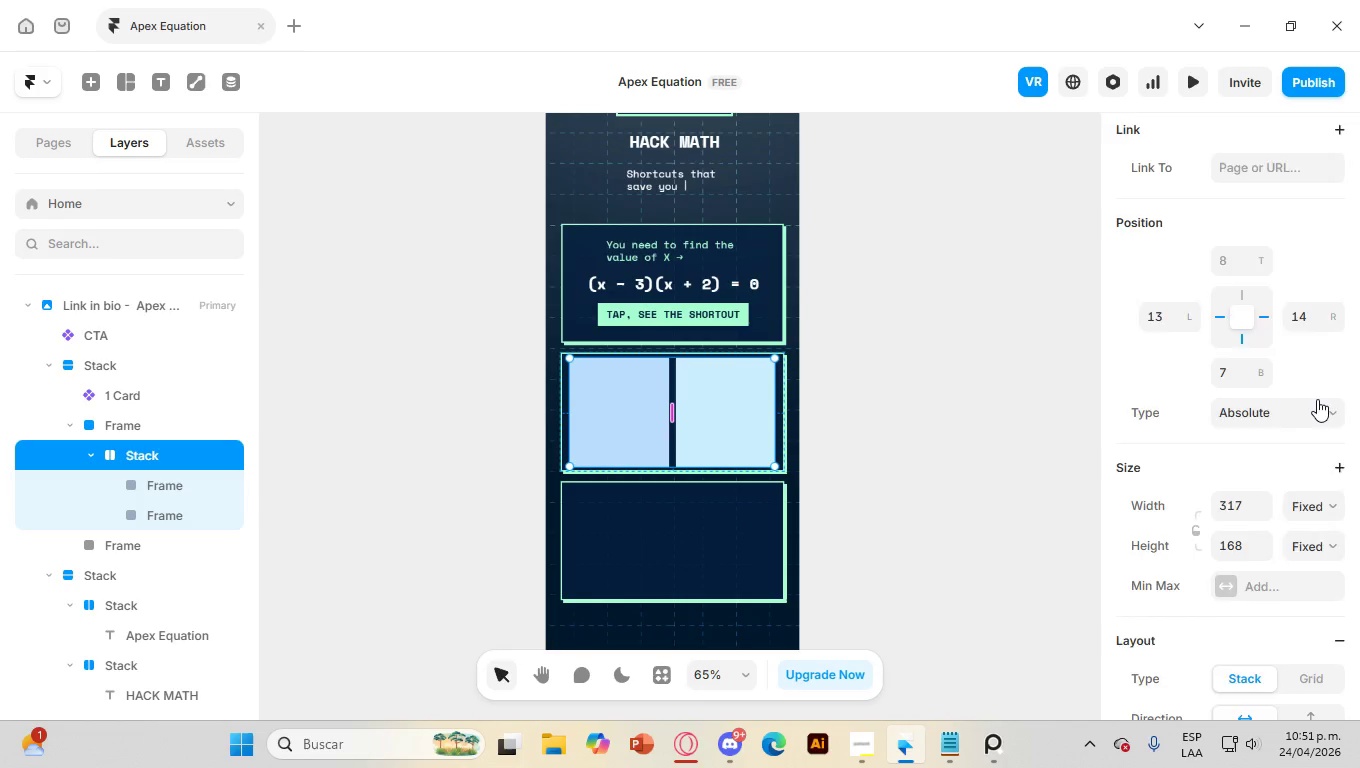 
scroll: coordinate [1251, 421], scroll_direction: down, amount: 19.0
 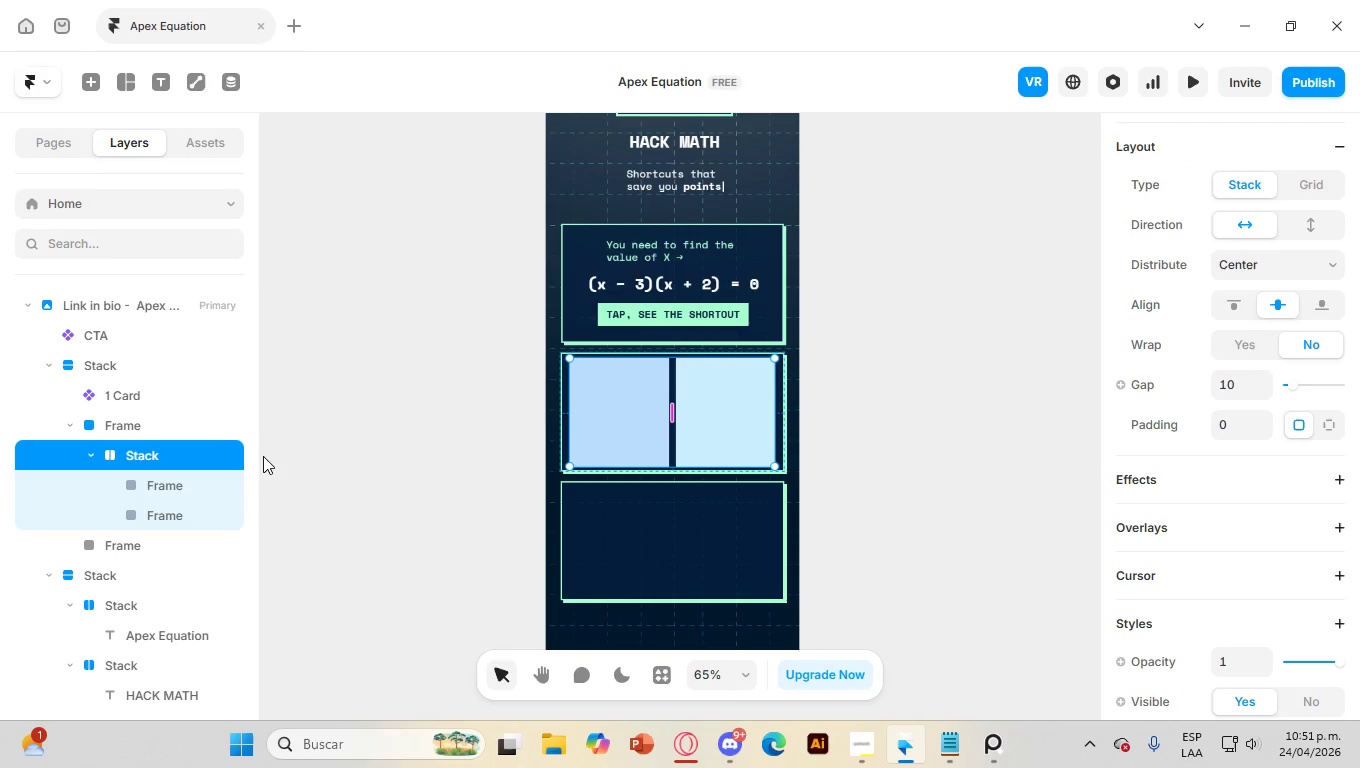 
left_click([123, 448])
 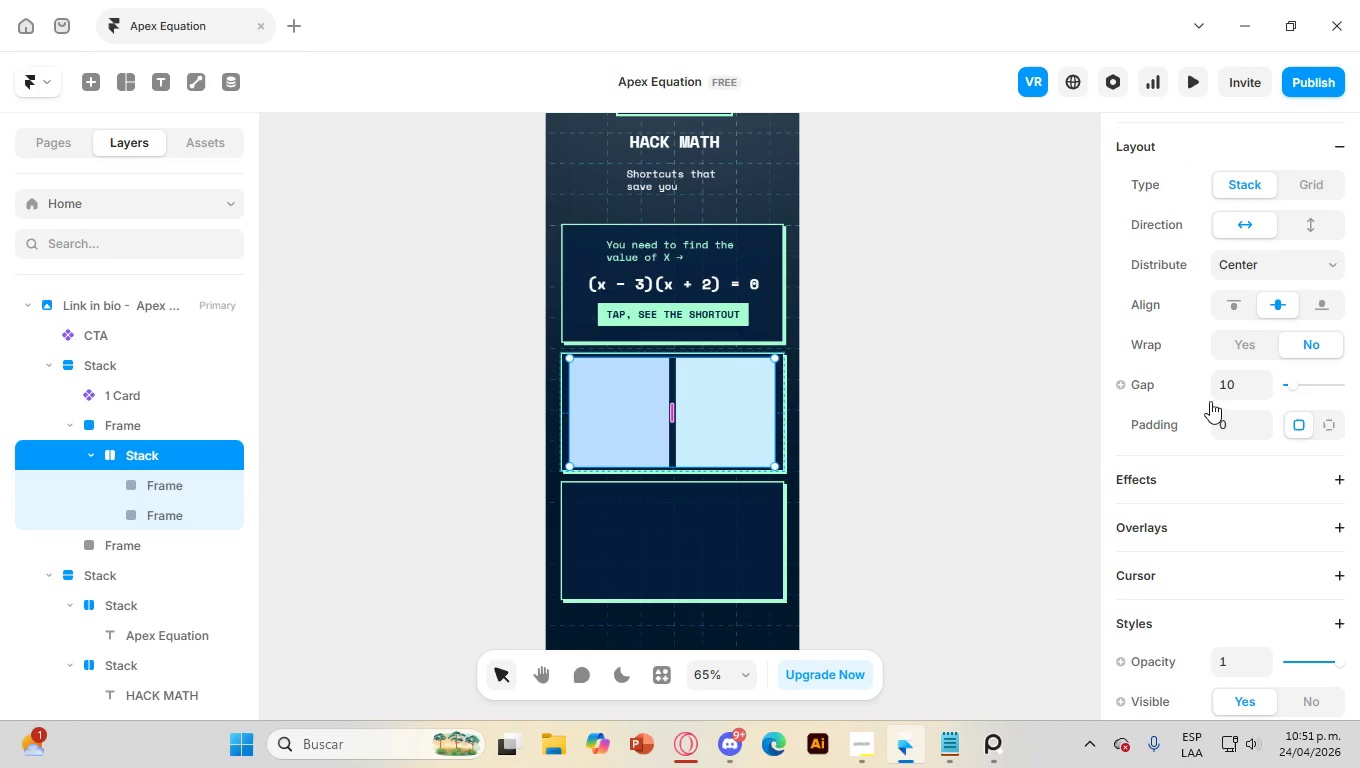 
scroll: coordinate [1285, 383], scroll_direction: down, amount: 3.0
 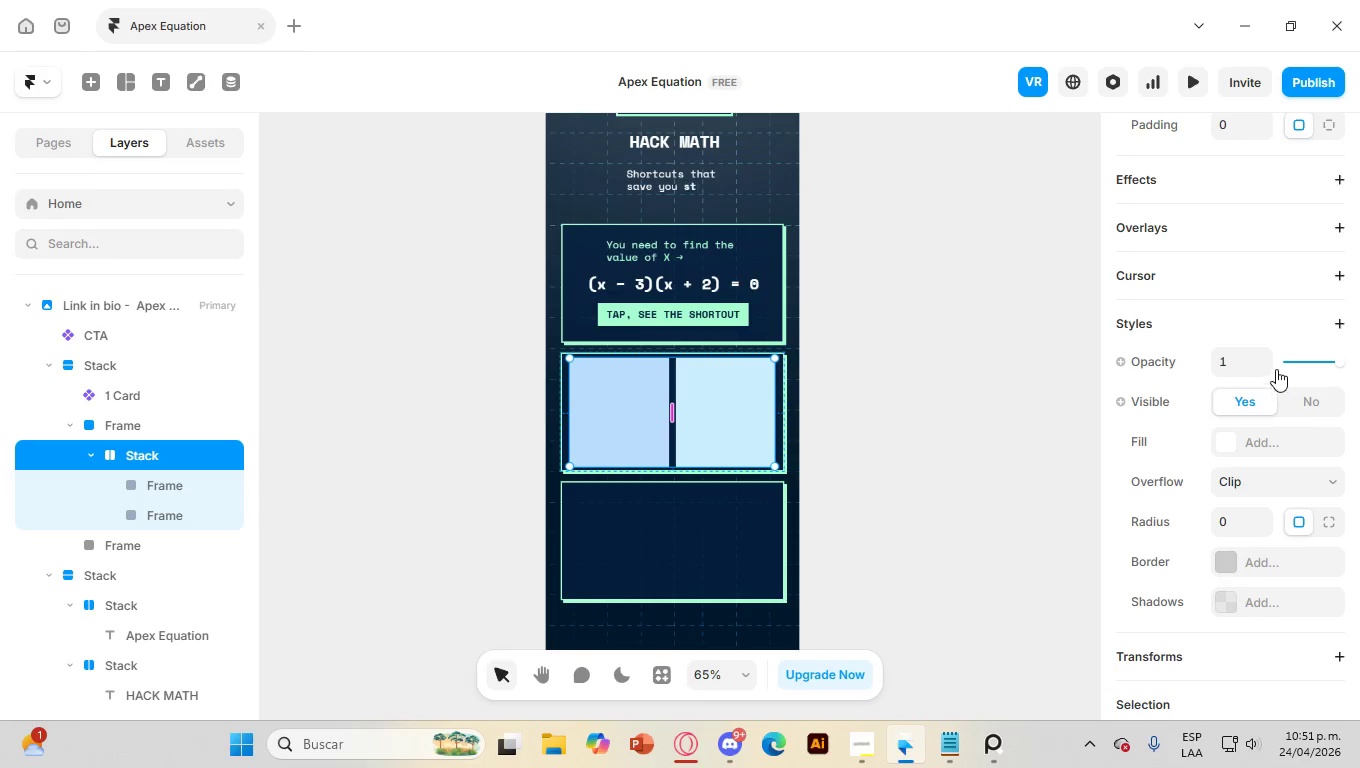 
scroll: coordinate [1315, 386], scroll_direction: up, amount: 4.0
 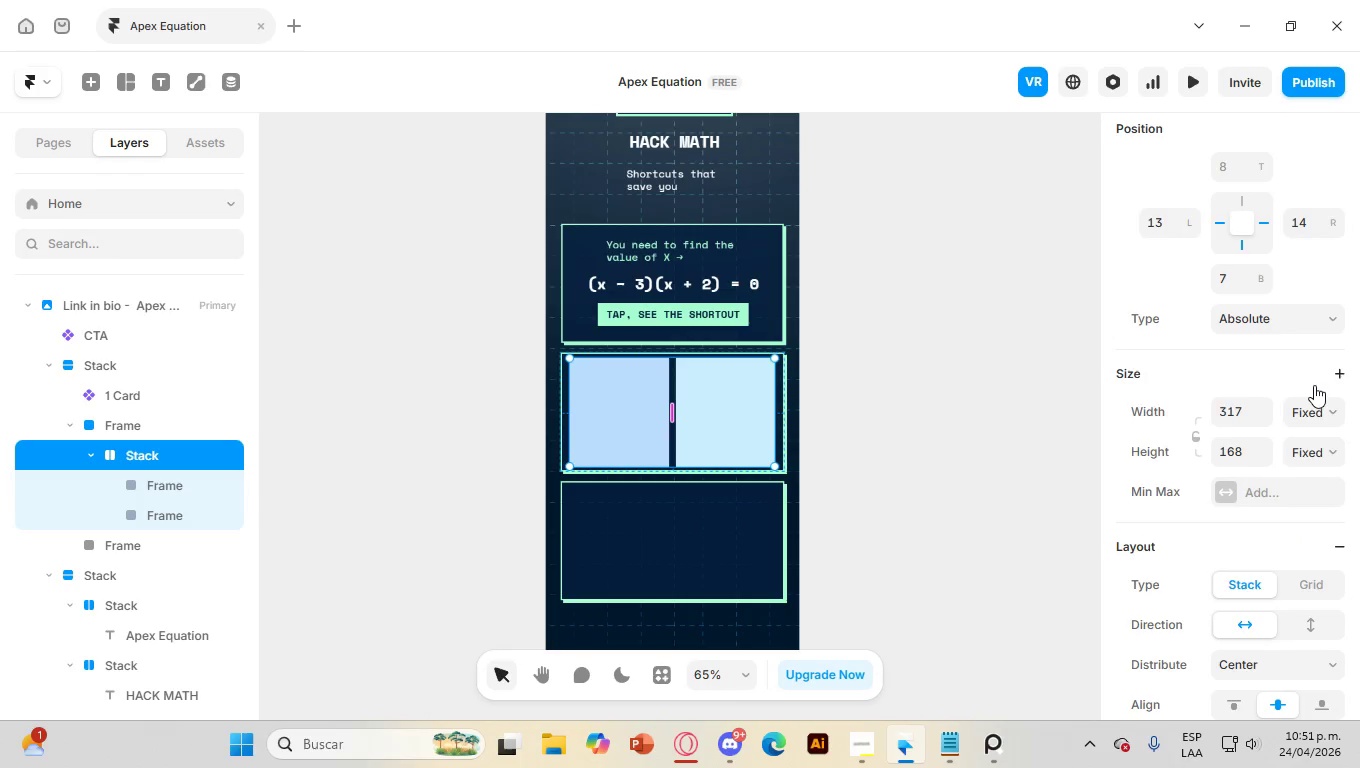 
scroll: coordinate [1314, 385], scroll_direction: down, amount: 3.0
 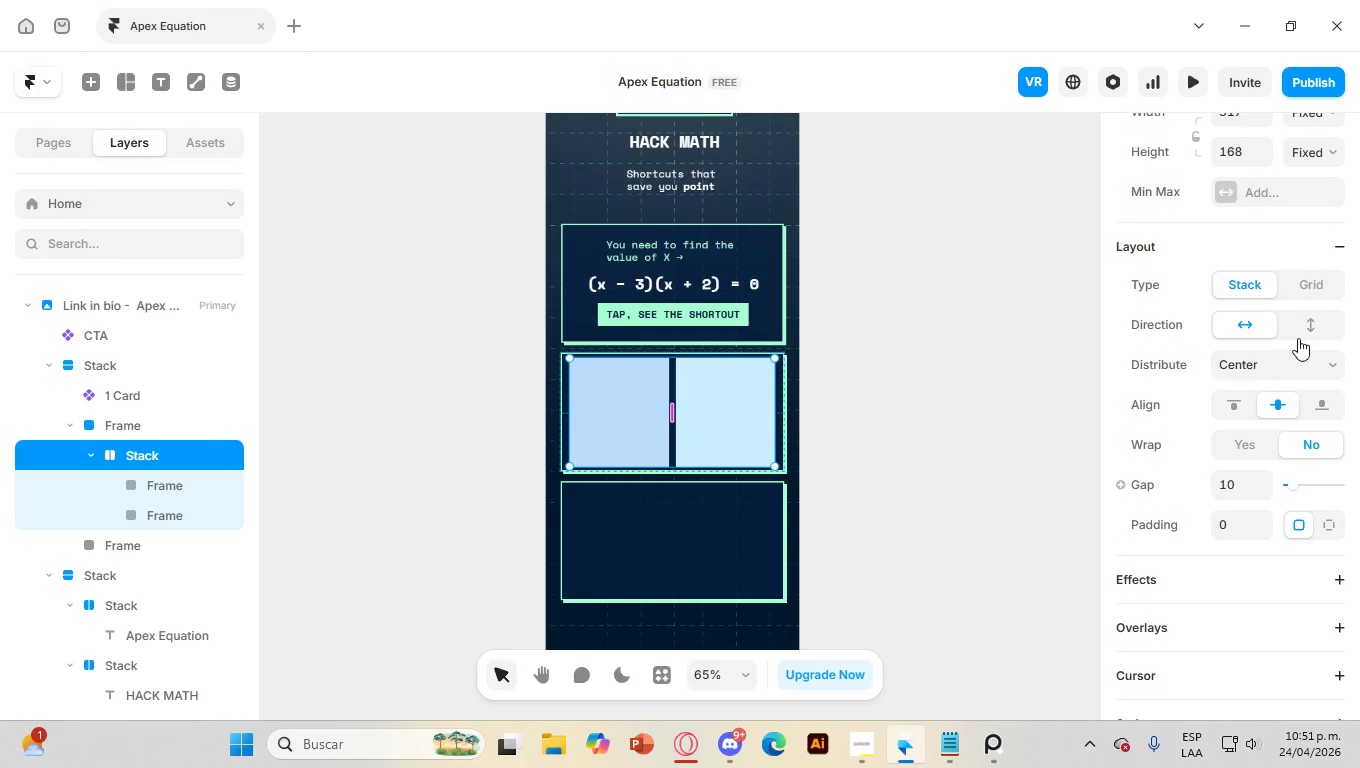 
left_click([1304, 330])
 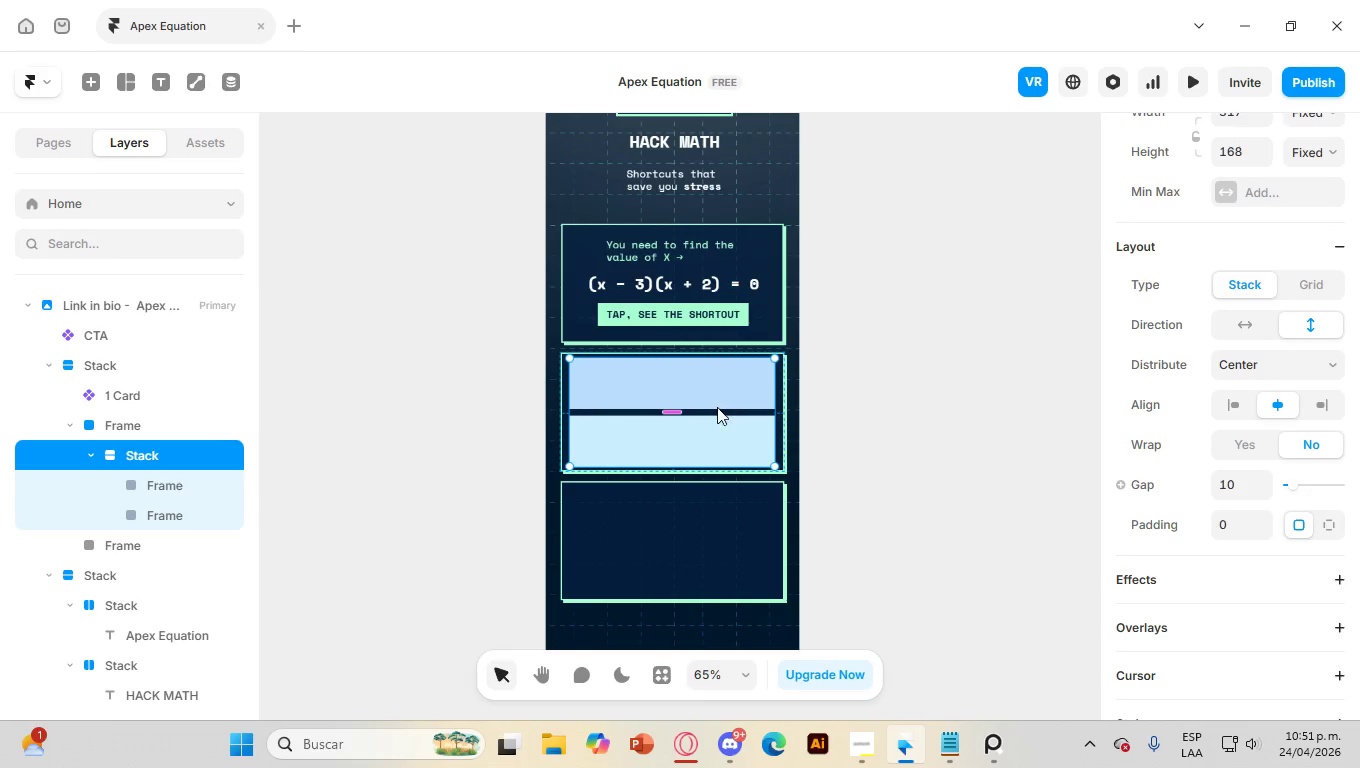 
left_click([724, 384])
 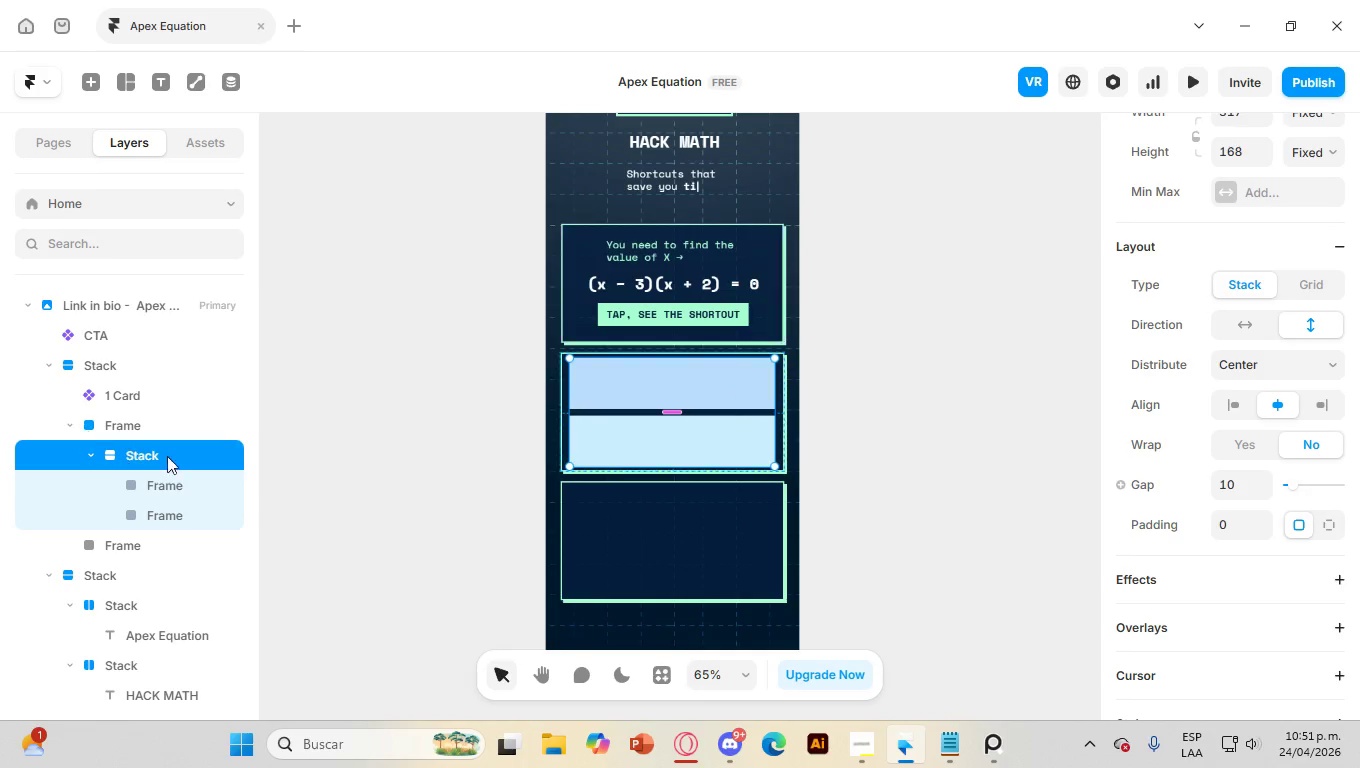 
left_click([178, 483])
 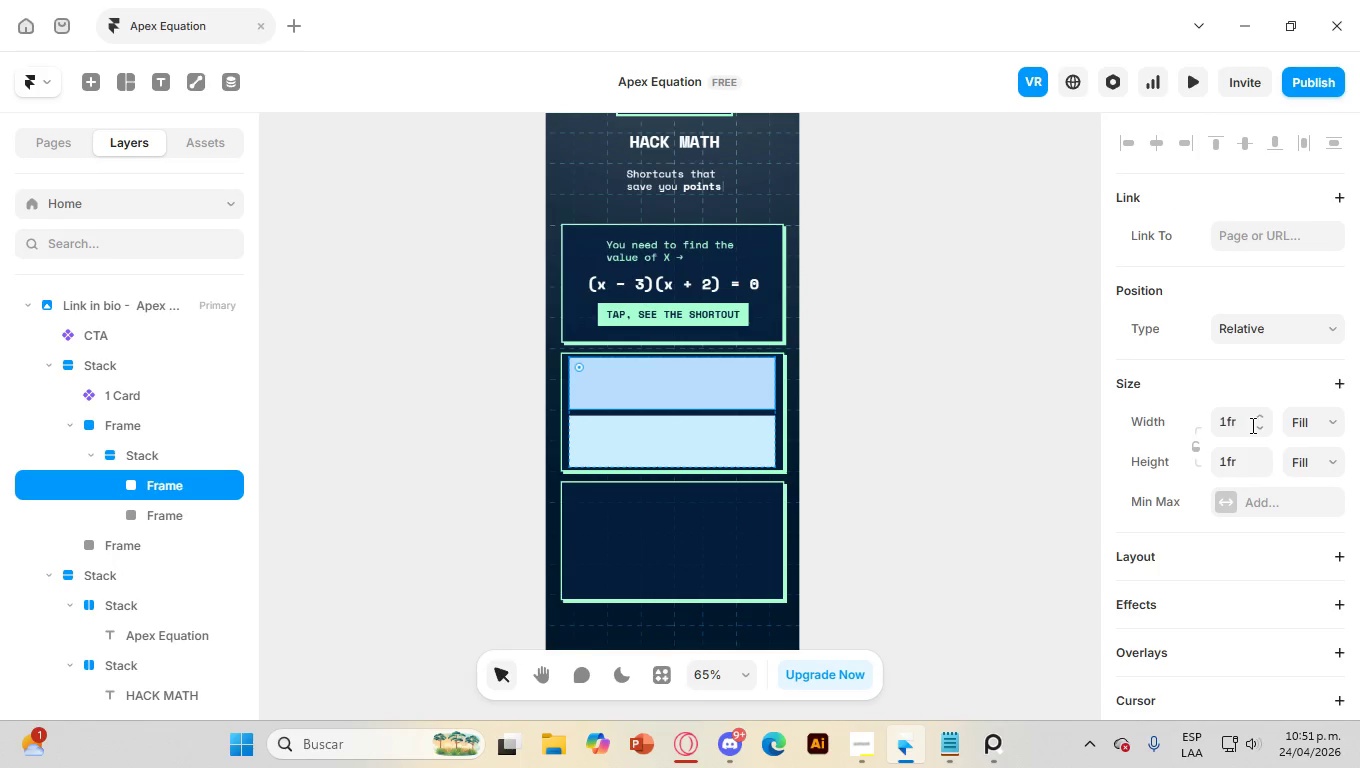 
left_click([1324, 422])
 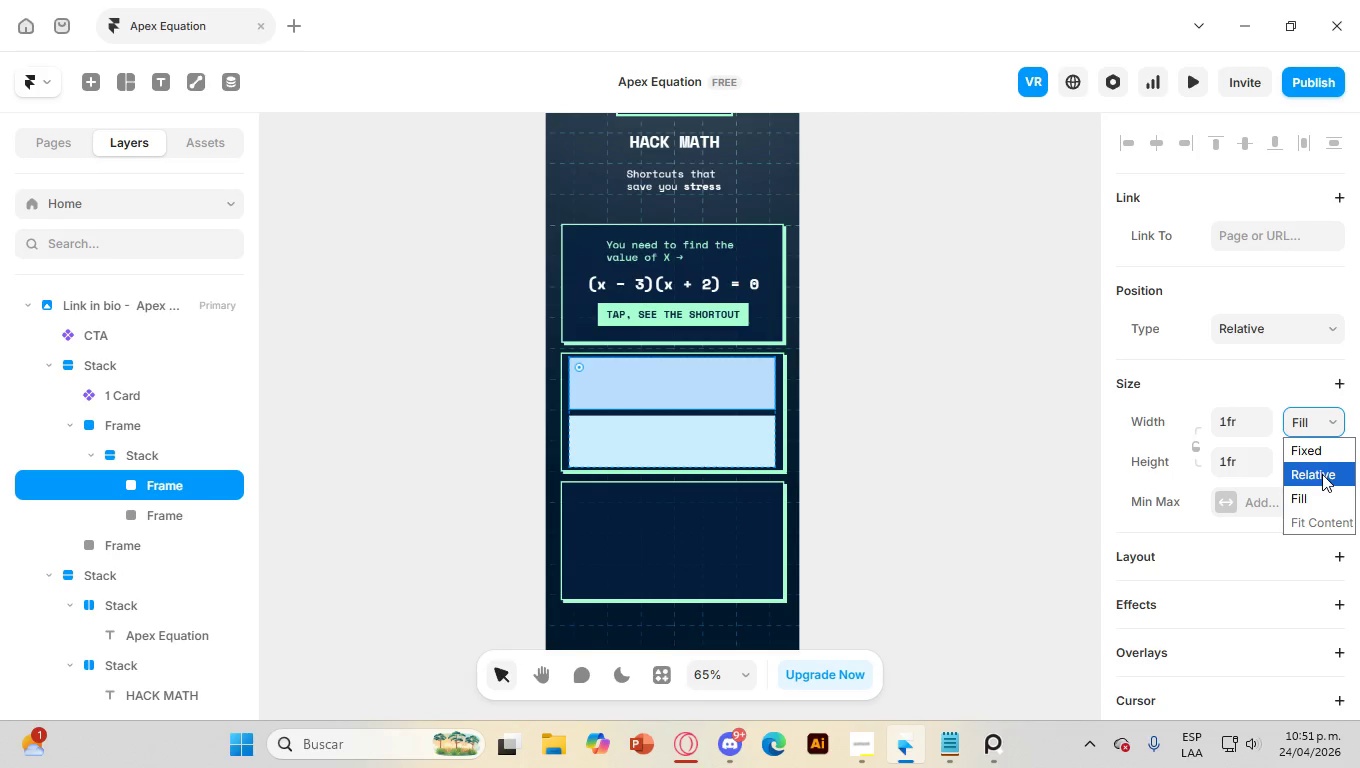 
left_click([1322, 474])
 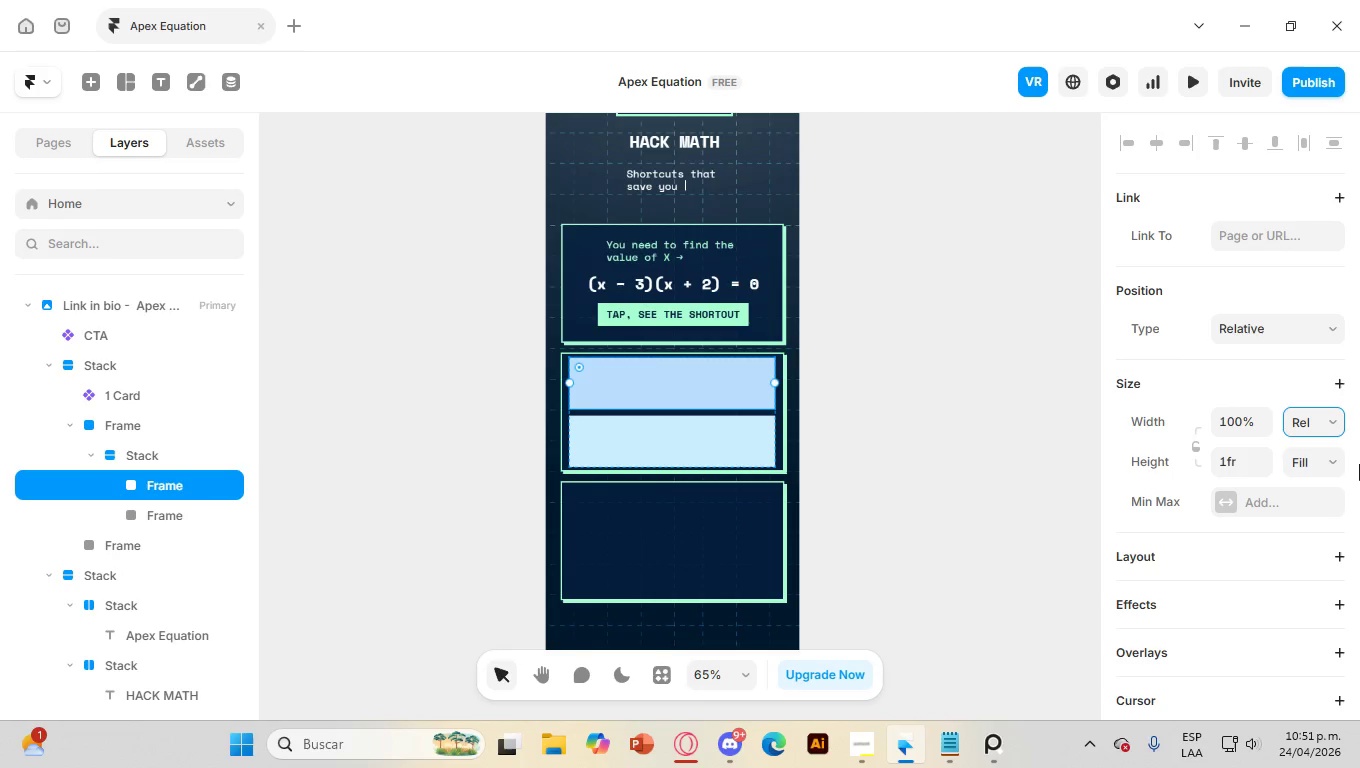 
left_click([1337, 430])
 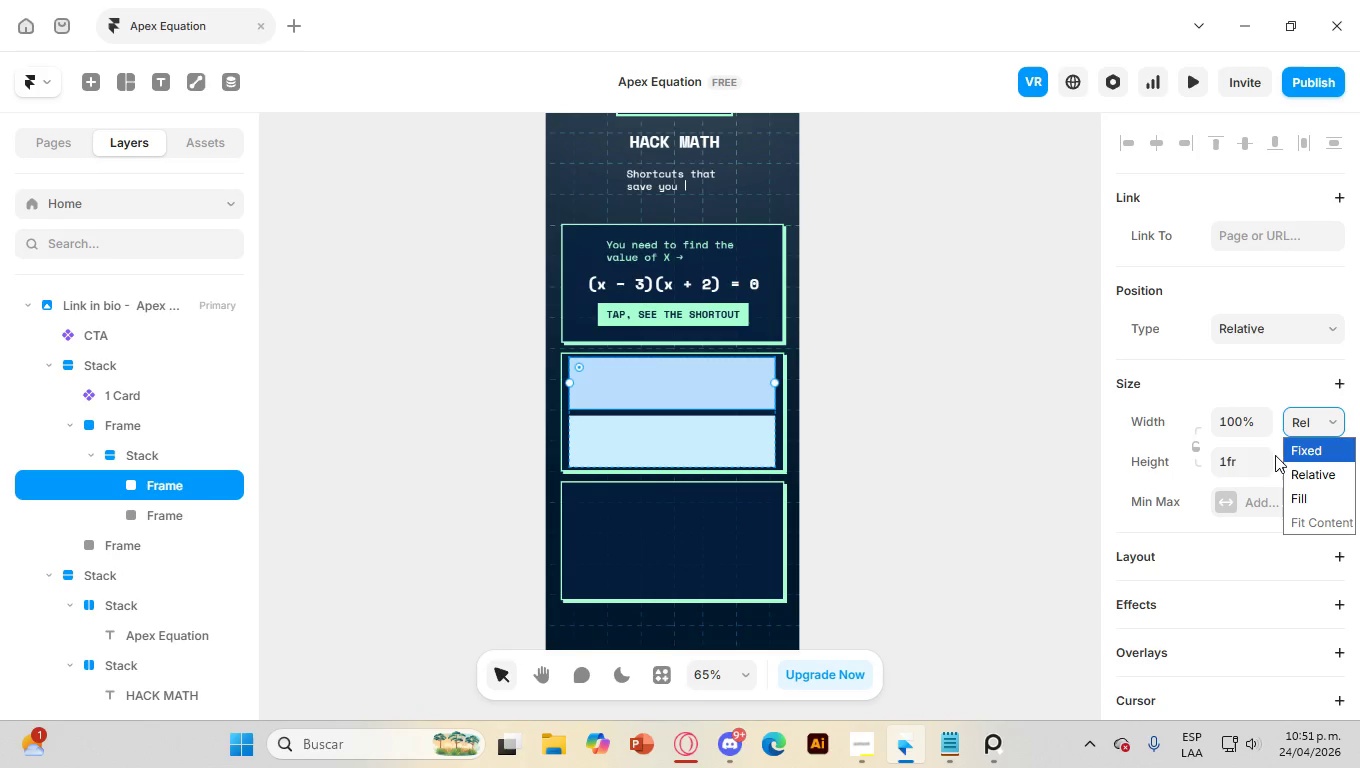 
left_click([1272, 437])
 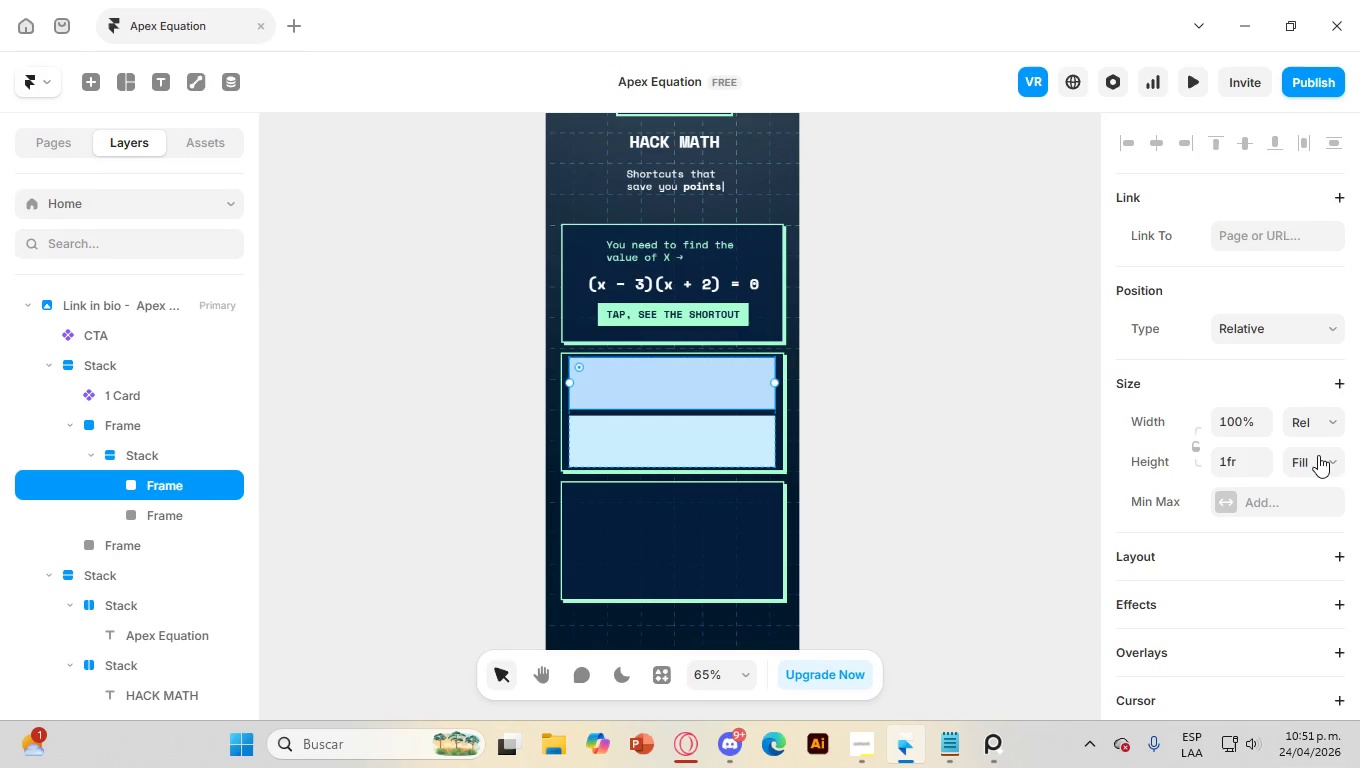 
left_click([1318, 455])
 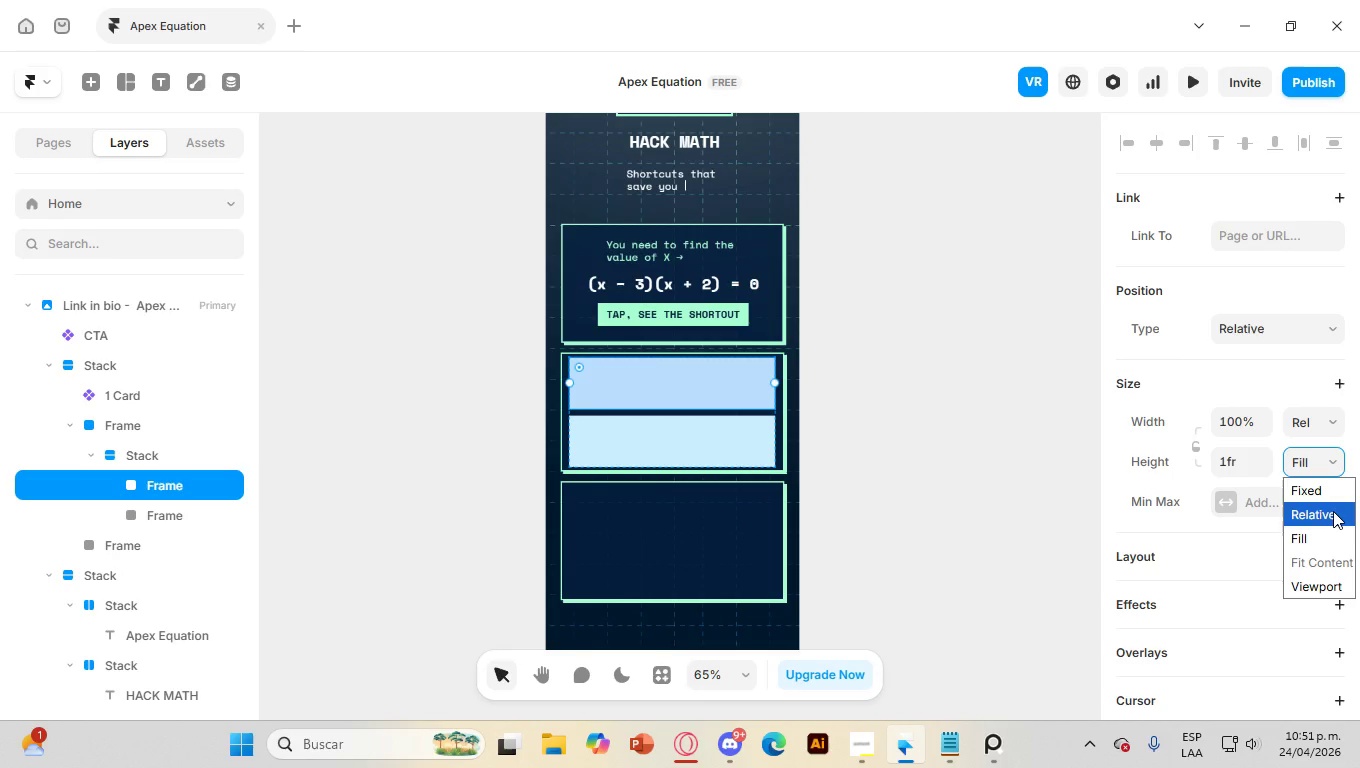 
left_click([1333, 511])
 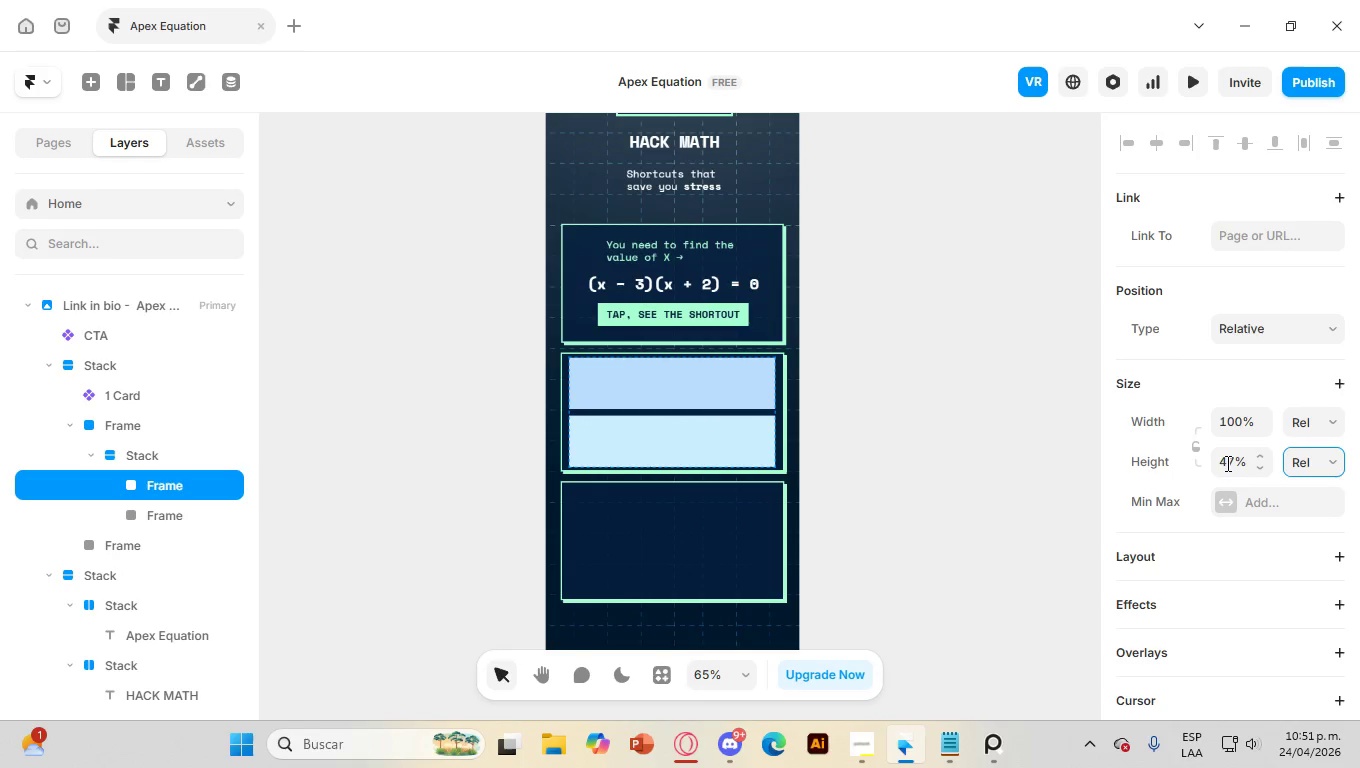 
left_click([1221, 463])
 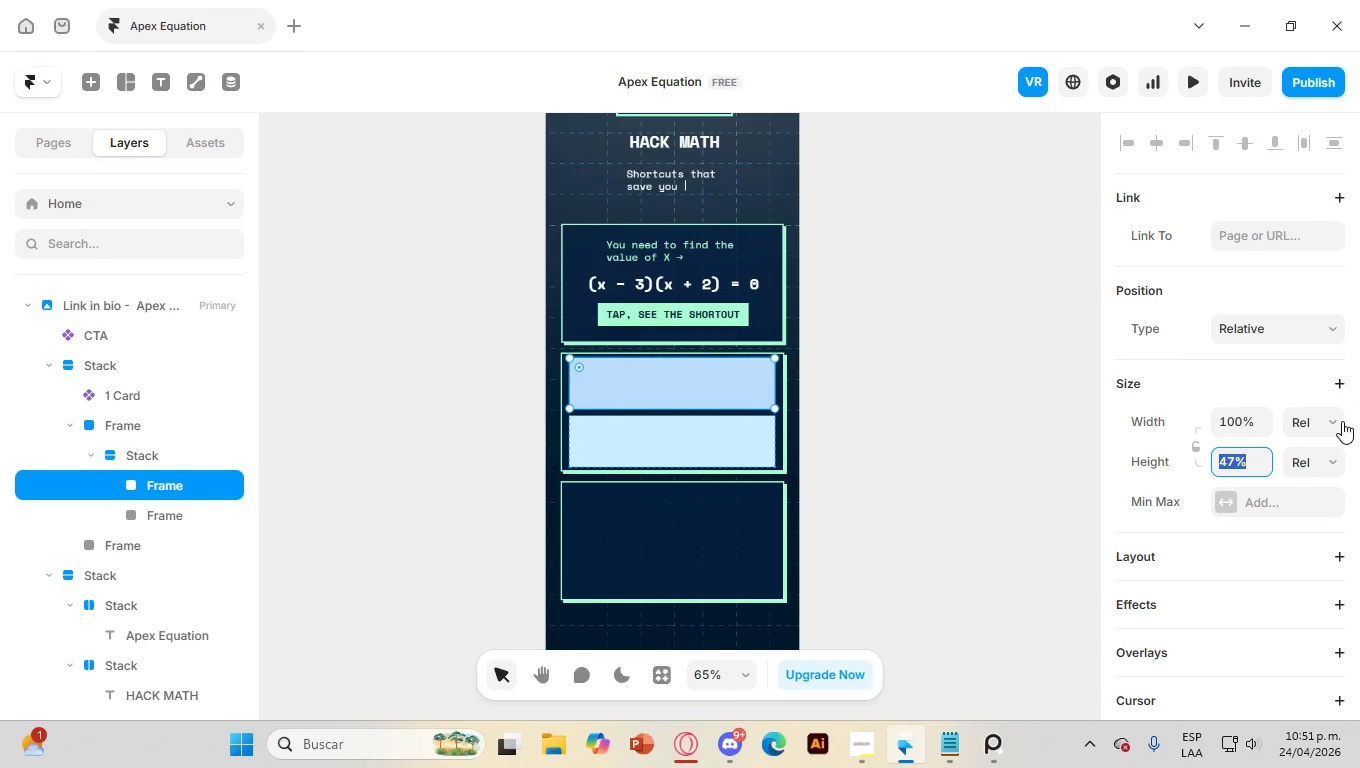 
key(ArrowDown)
 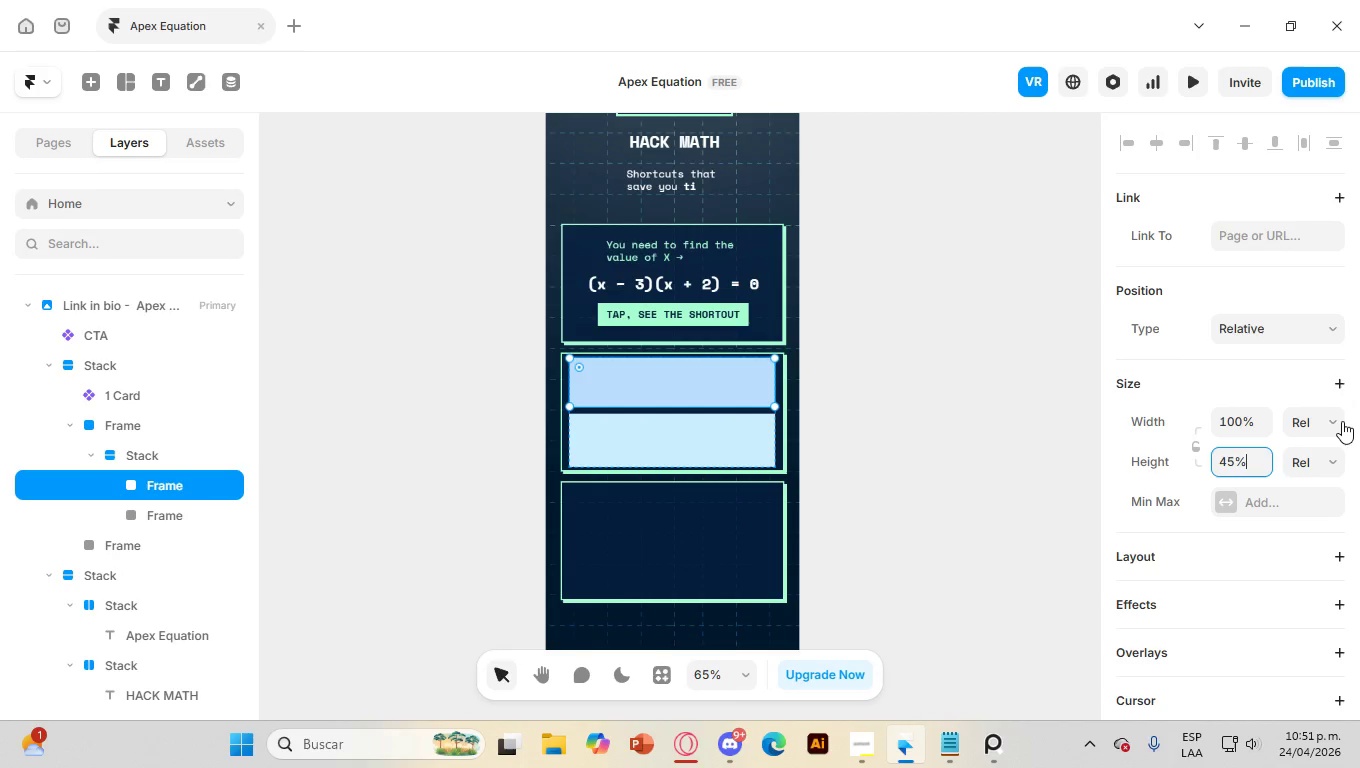 
hold_key(key=ArrowDown, duration=0.78)
 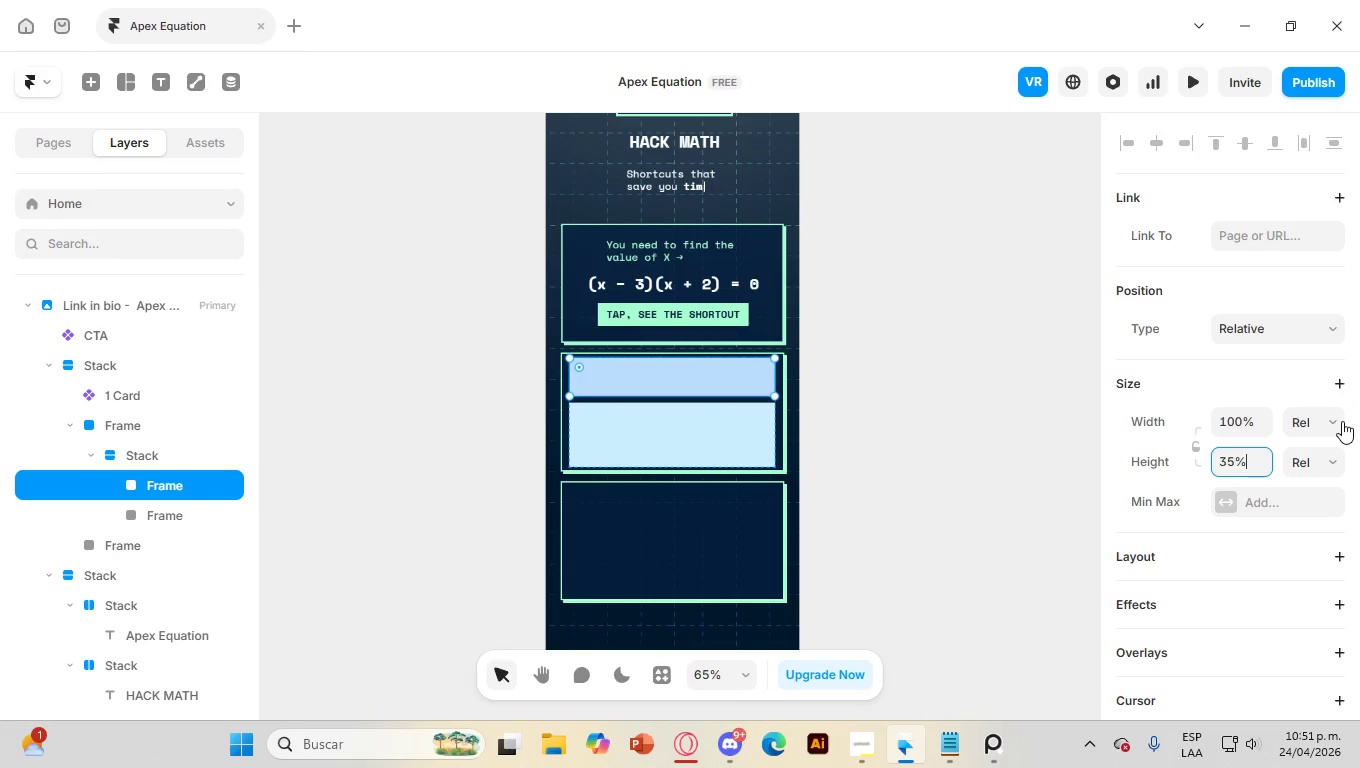 
hold_key(key=ArrowDown, duration=0.44)
 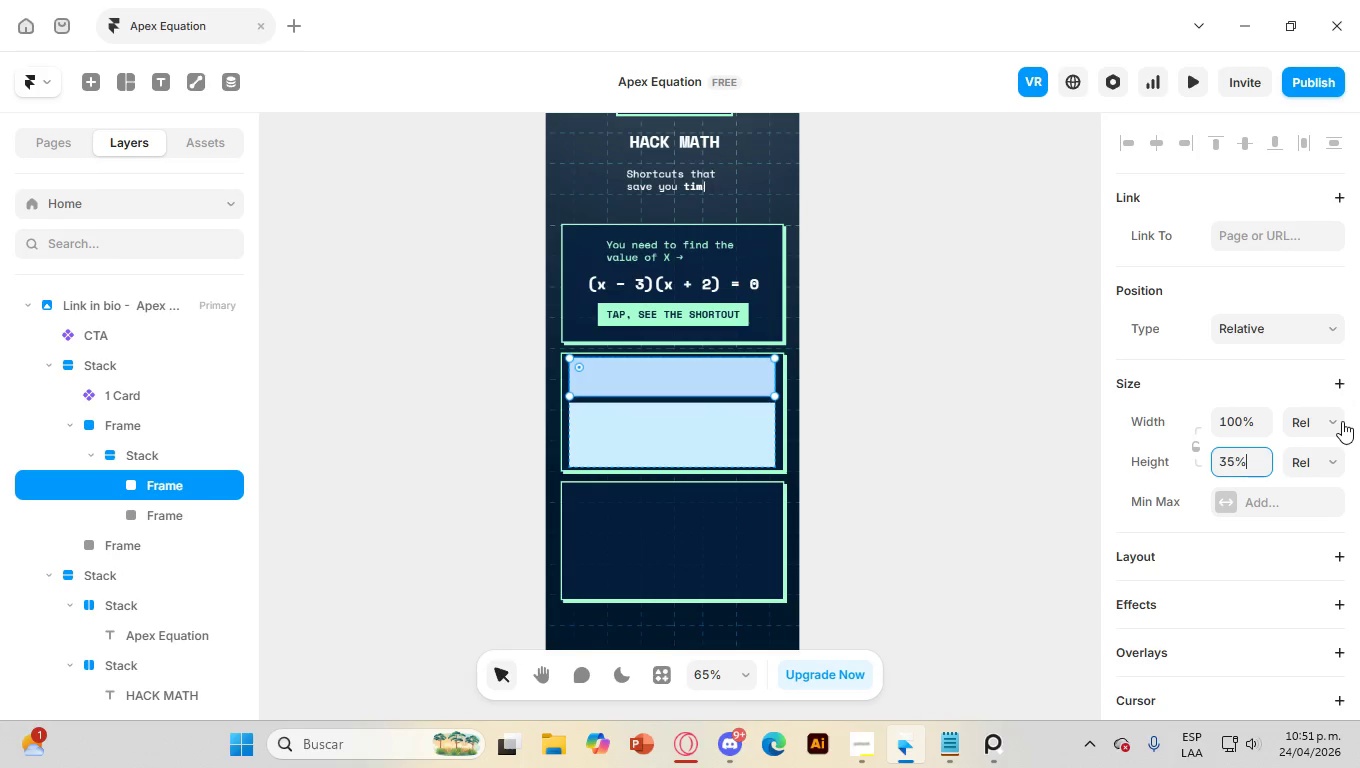 
key(ArrowDown)
 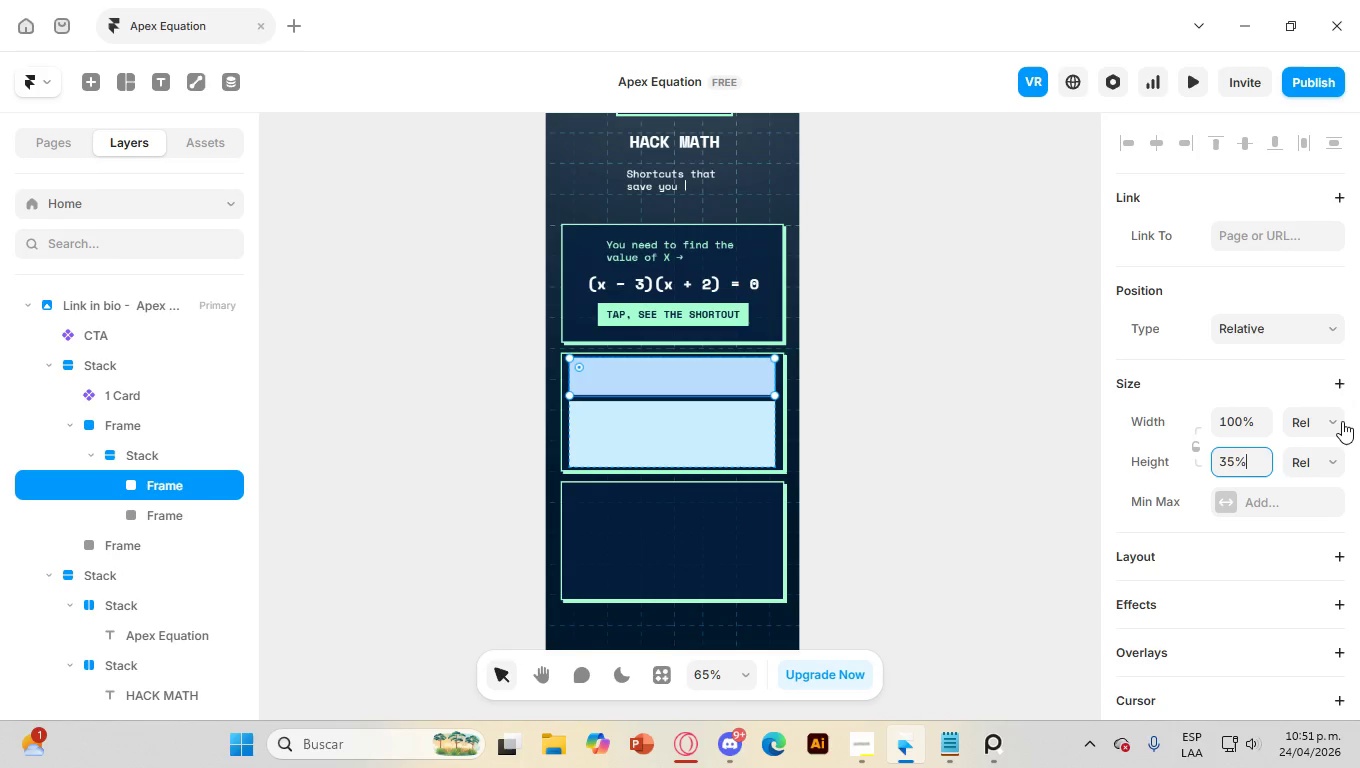 
key(ArrowDown)
 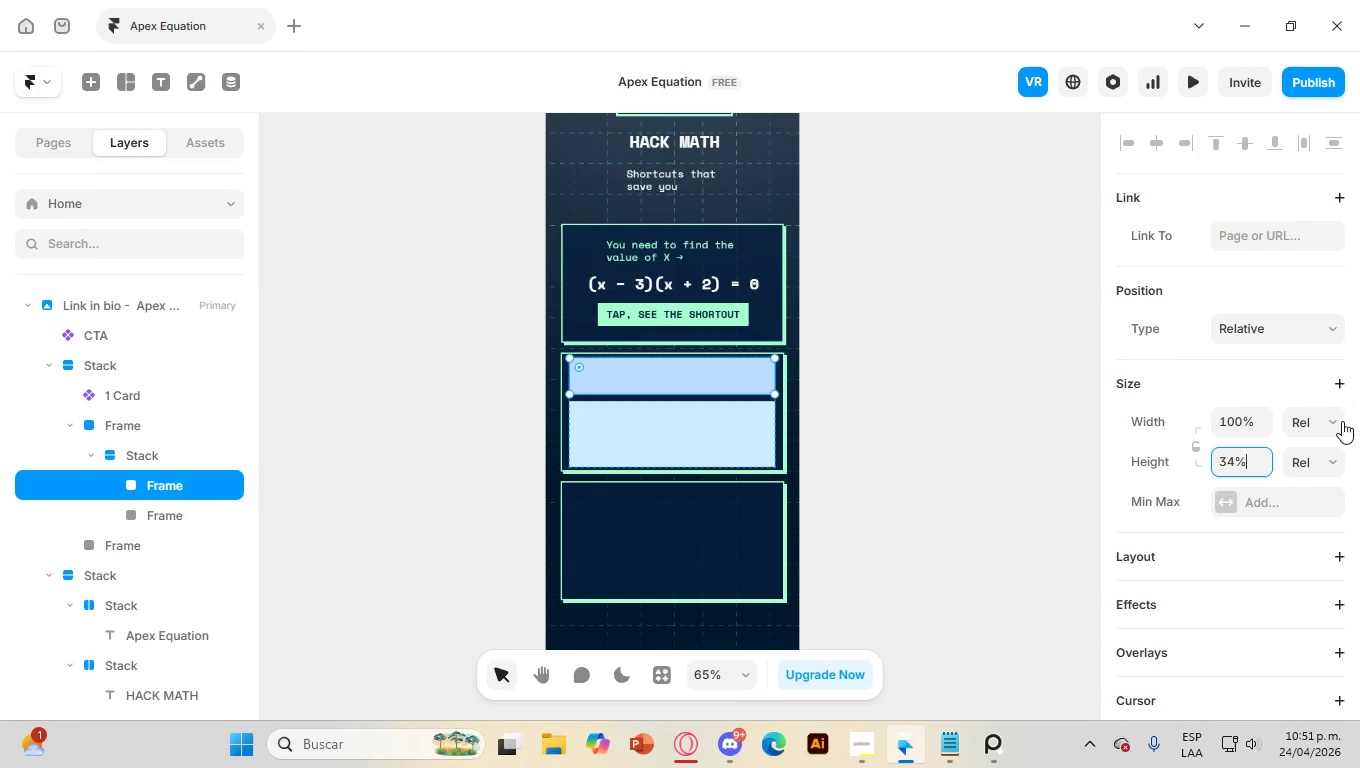 
hold_key(key=ArrowDown, duration=0.67)
 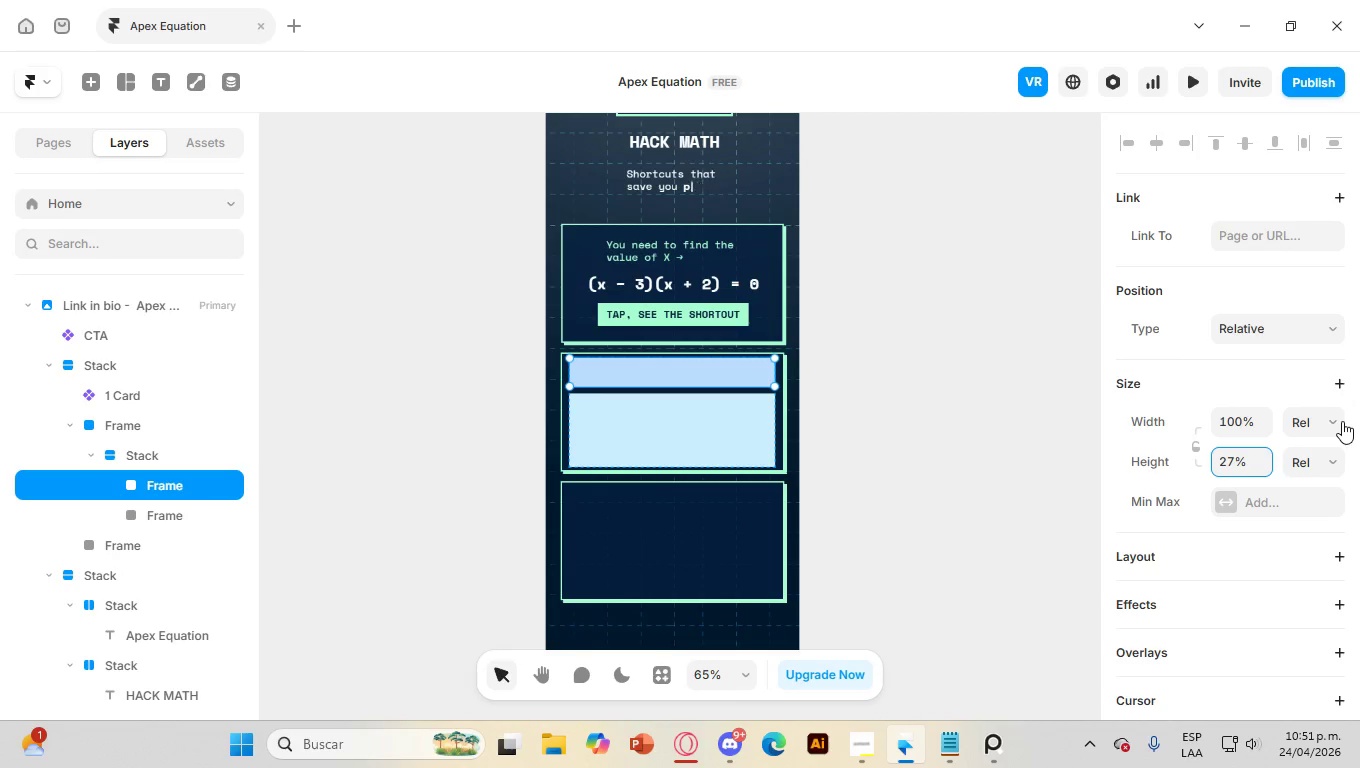 
key(ArrowUp)
 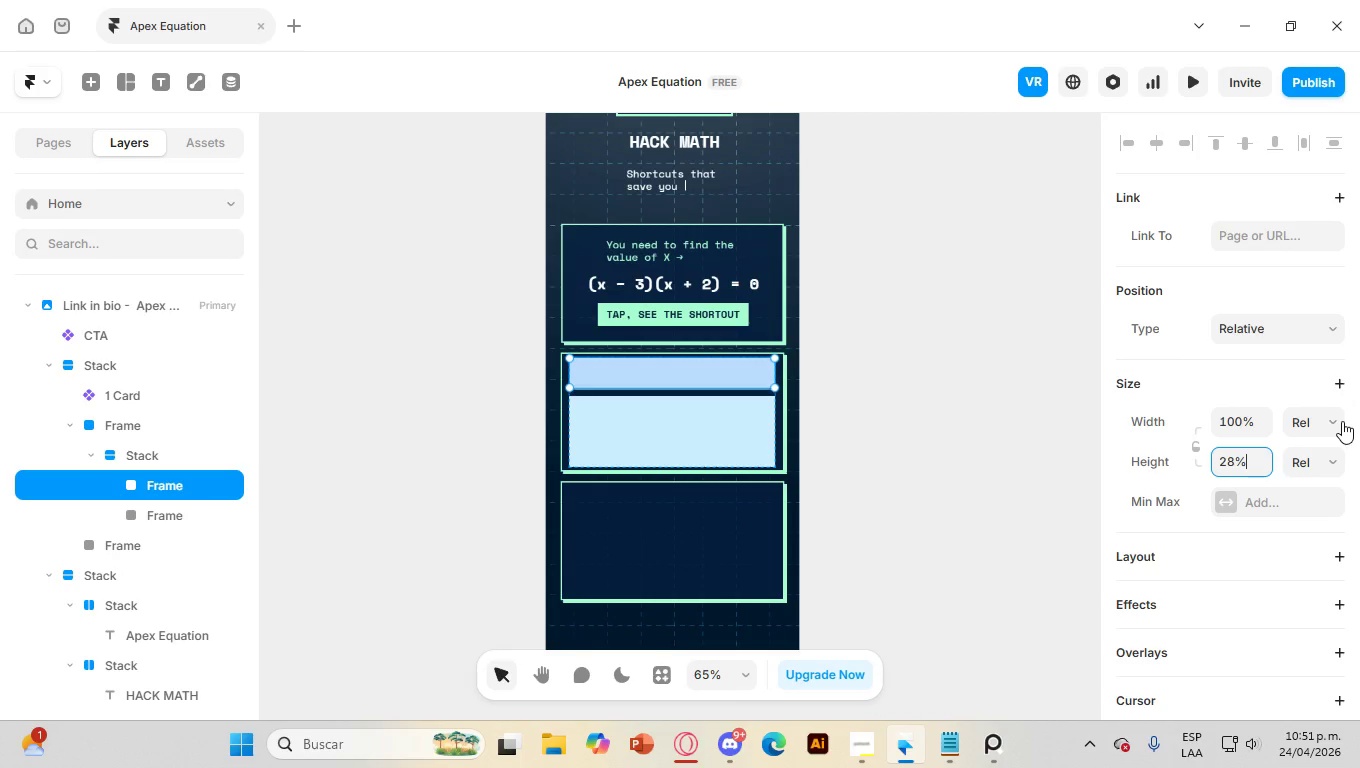 
key(ArrowUp)
 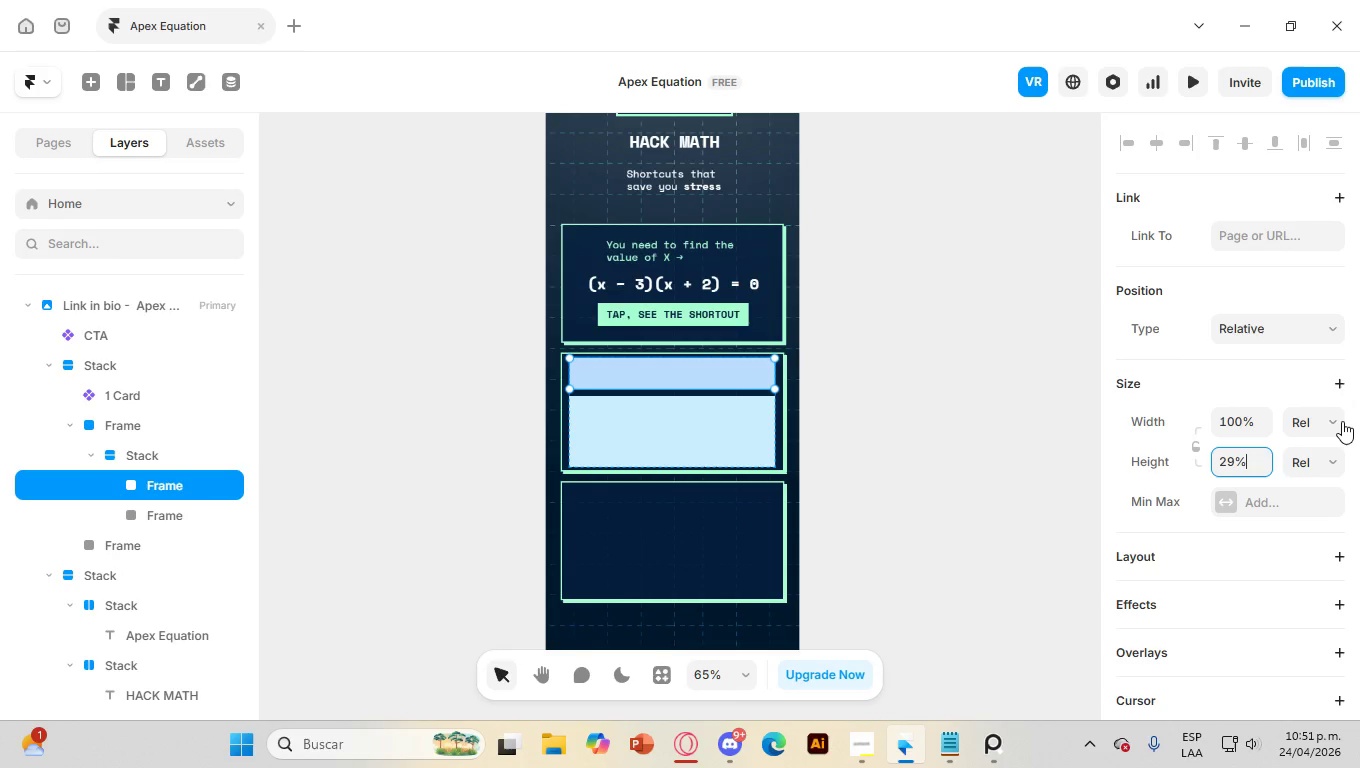 
key(ArrowDown)
 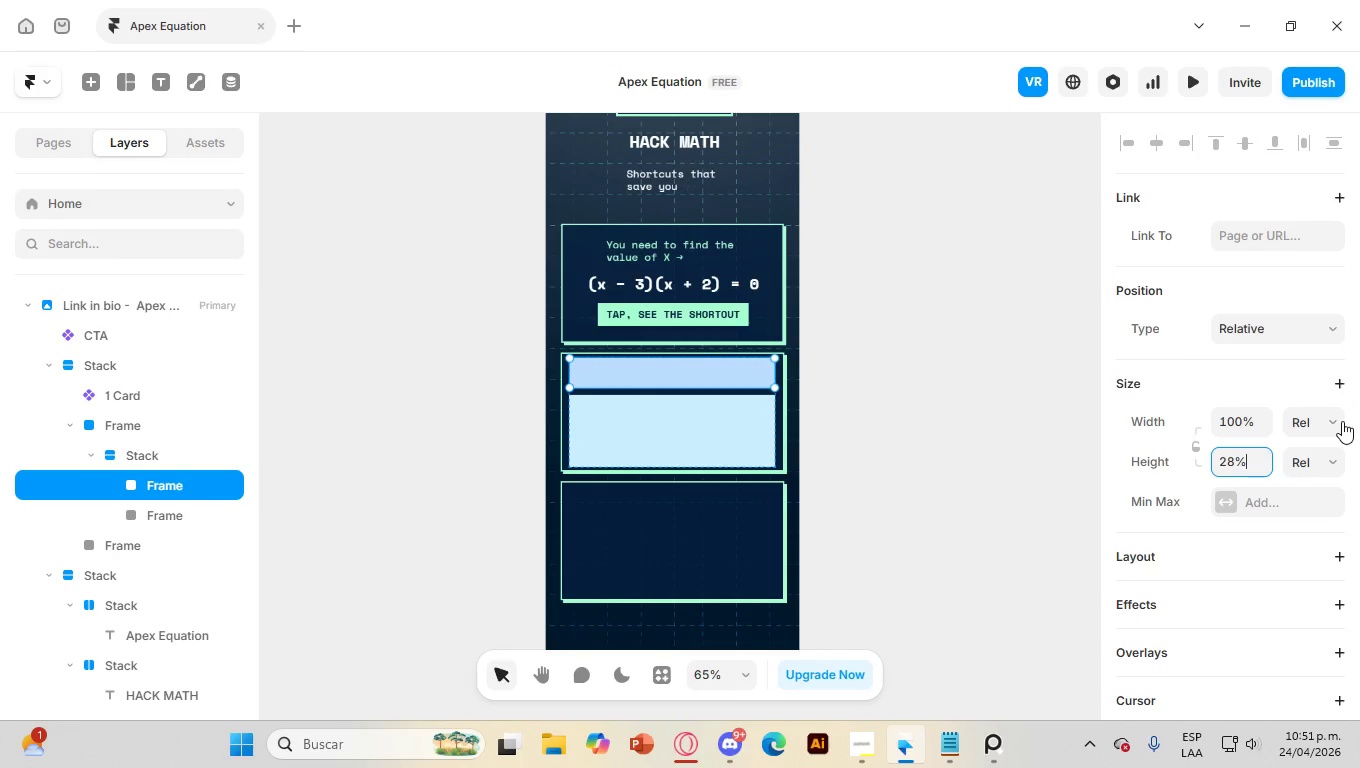 
key(ArrowDown)
 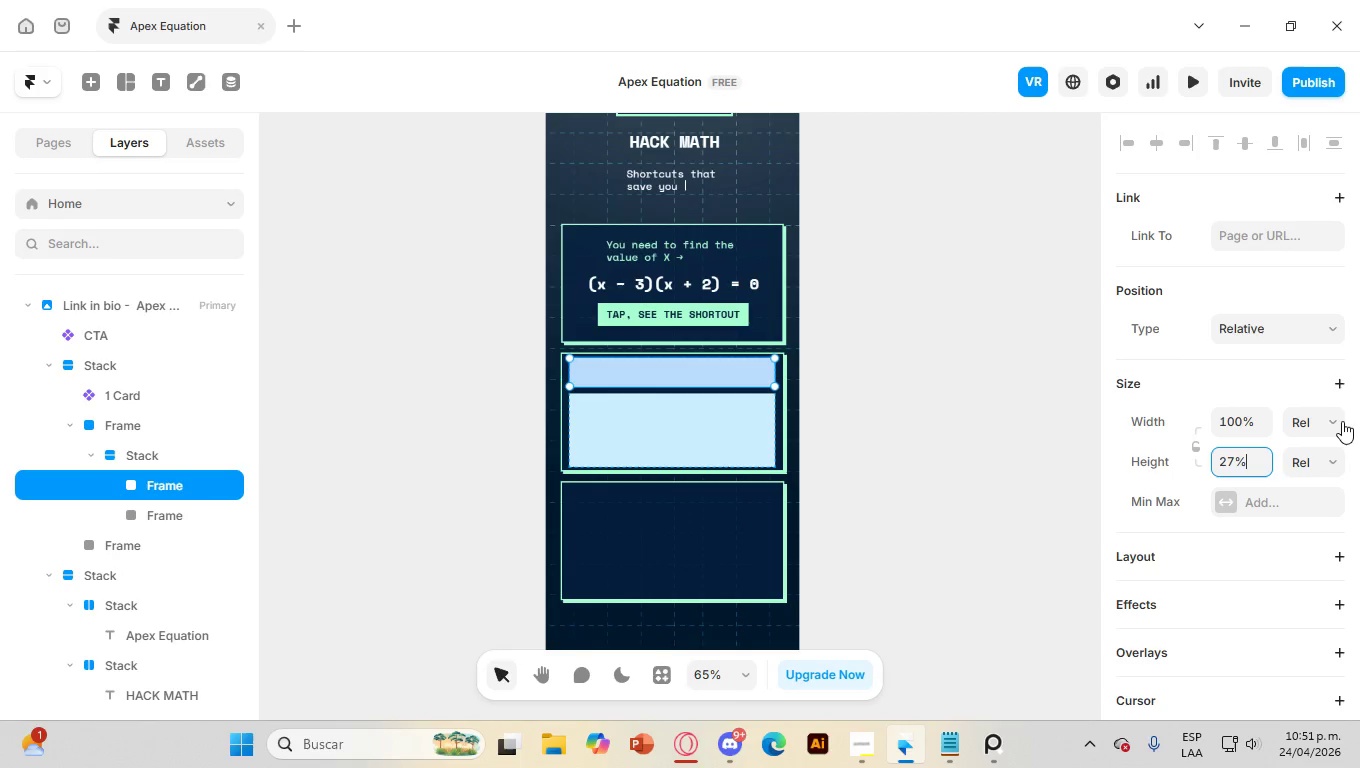 
key(ArrowDown)
 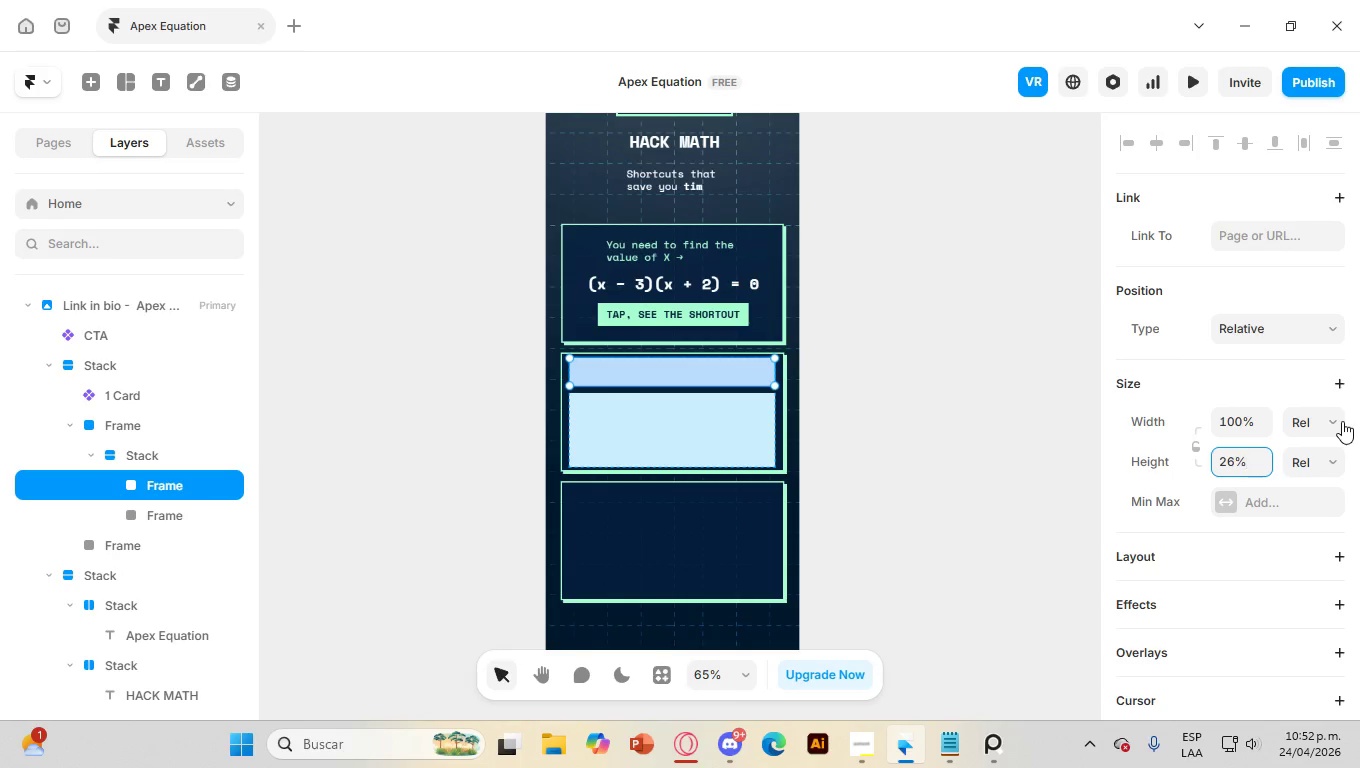 
key(ArrowDown)
 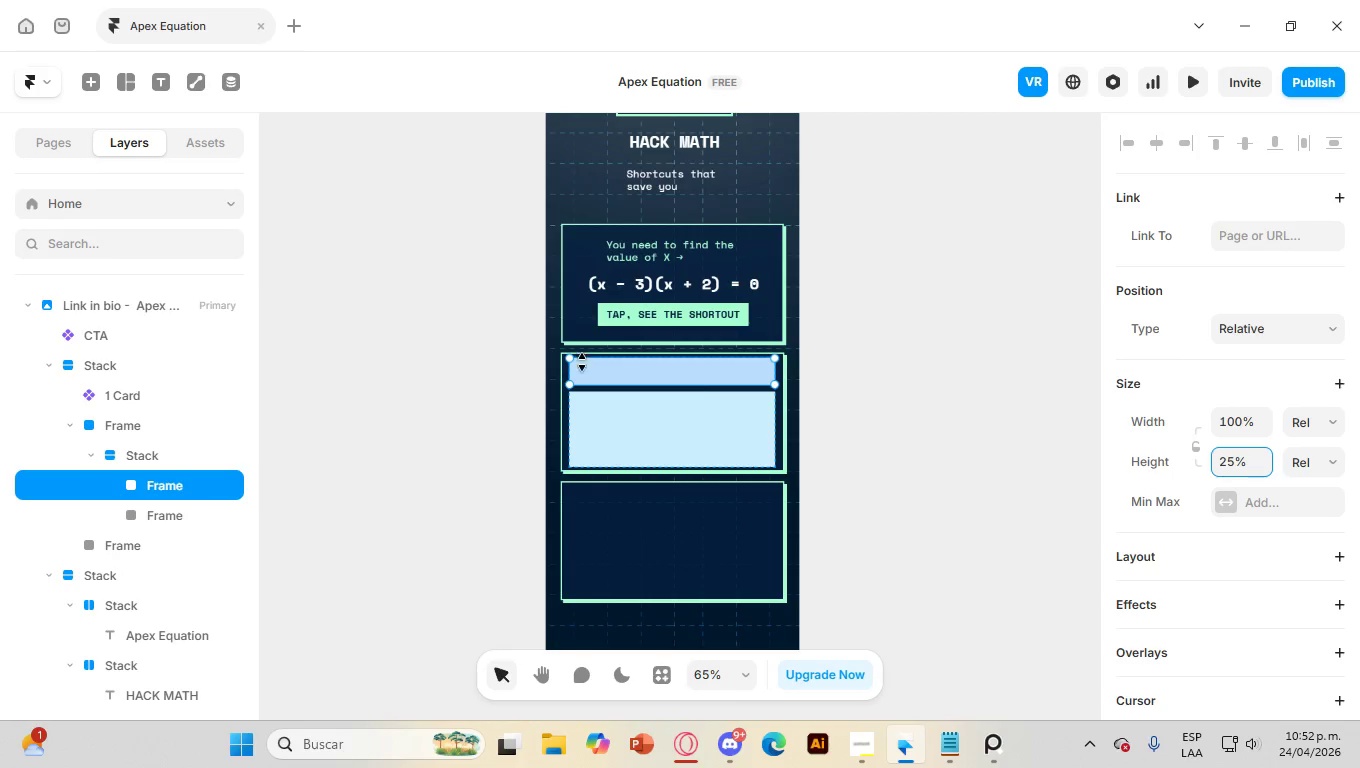 
double_click([696, 370])
 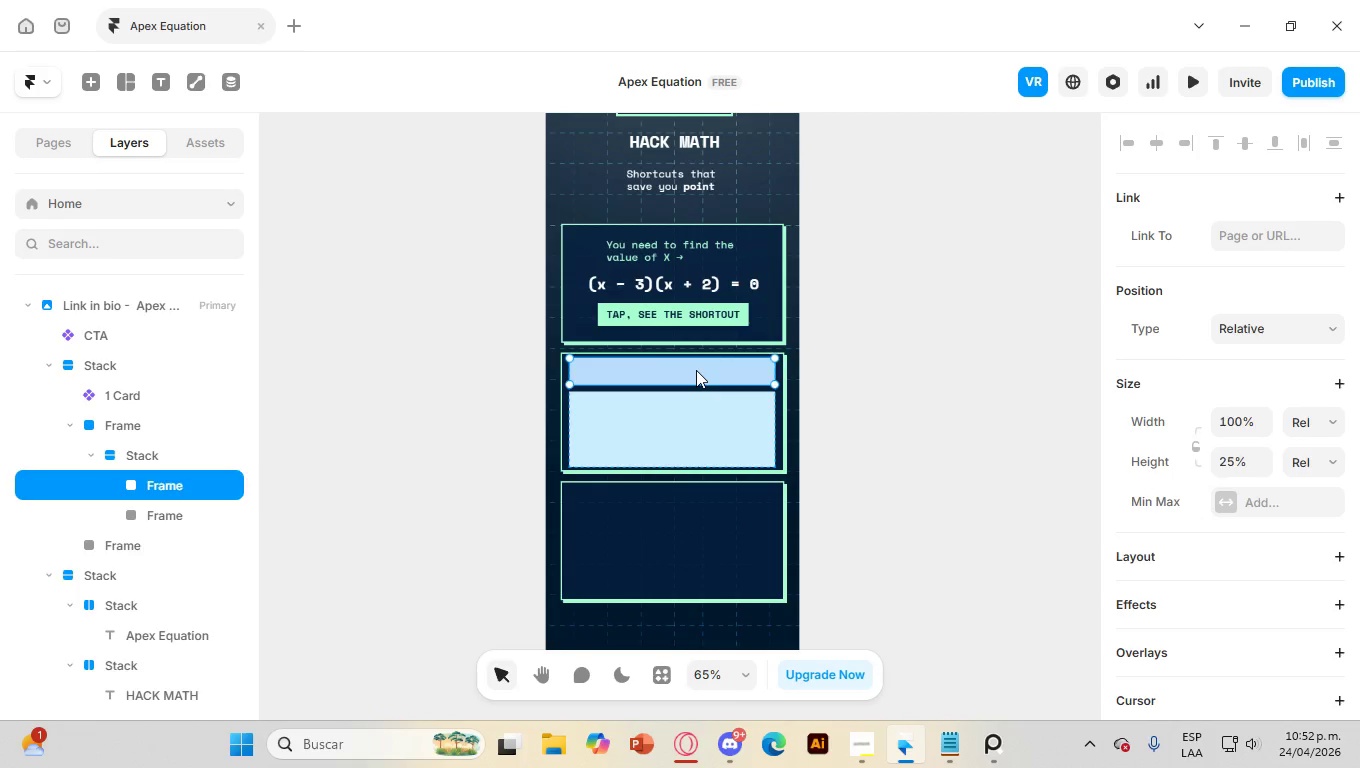 
triple_click([696, 370])
 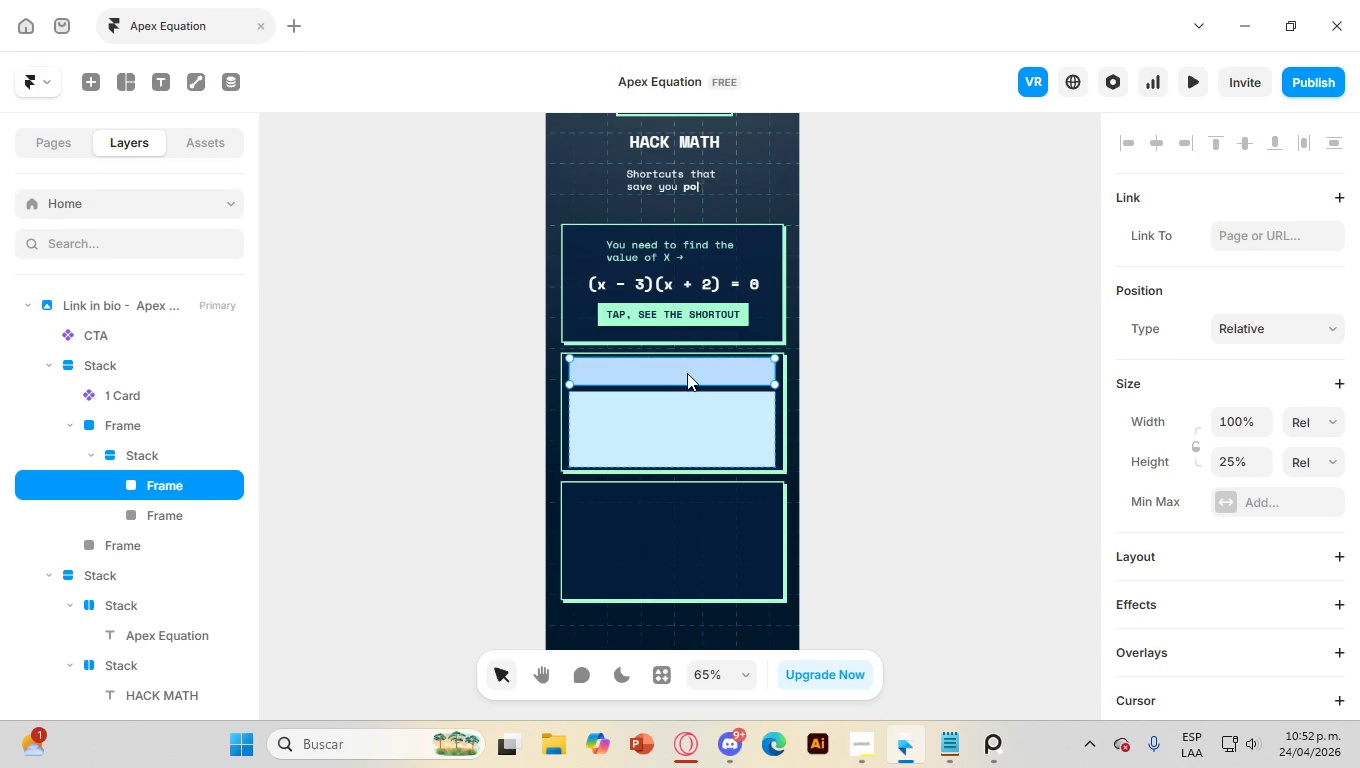 
double_click([686, 372])
 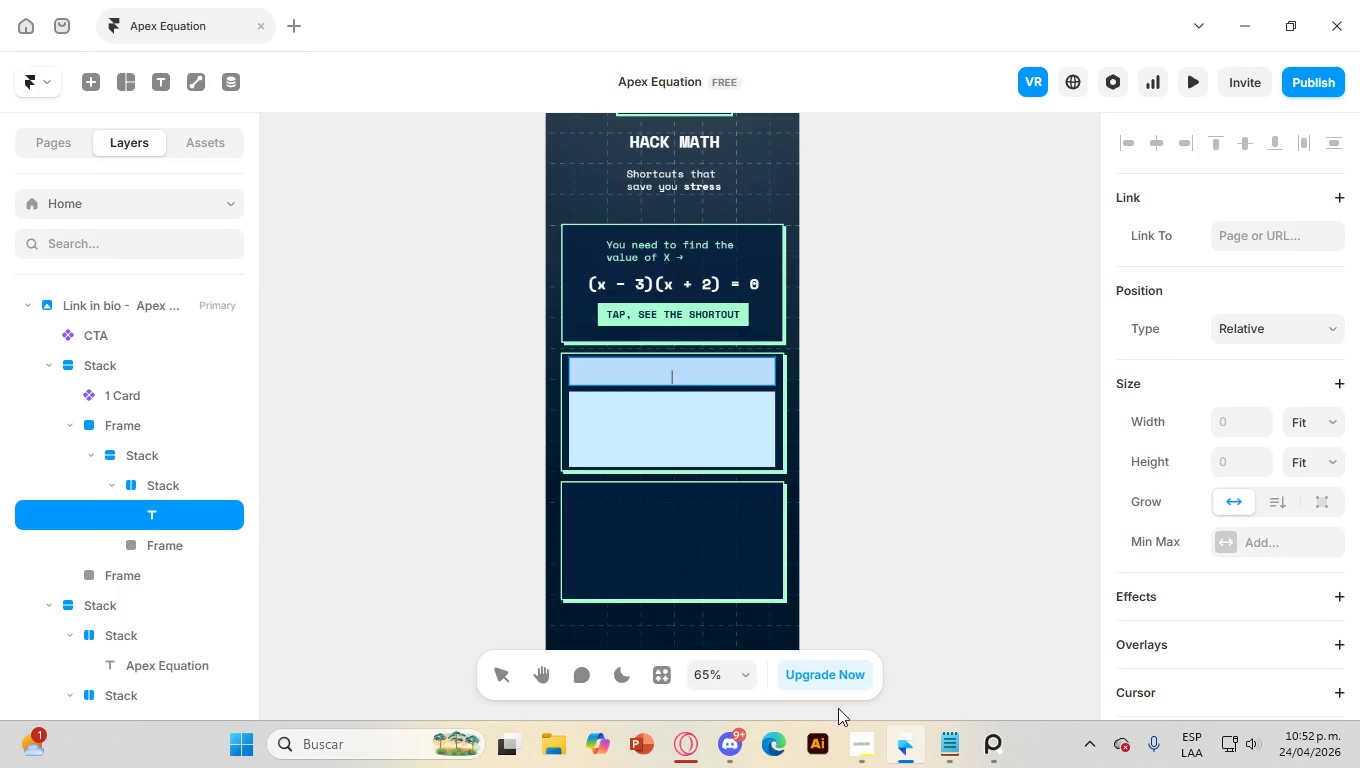 
left_click([953, 750])
 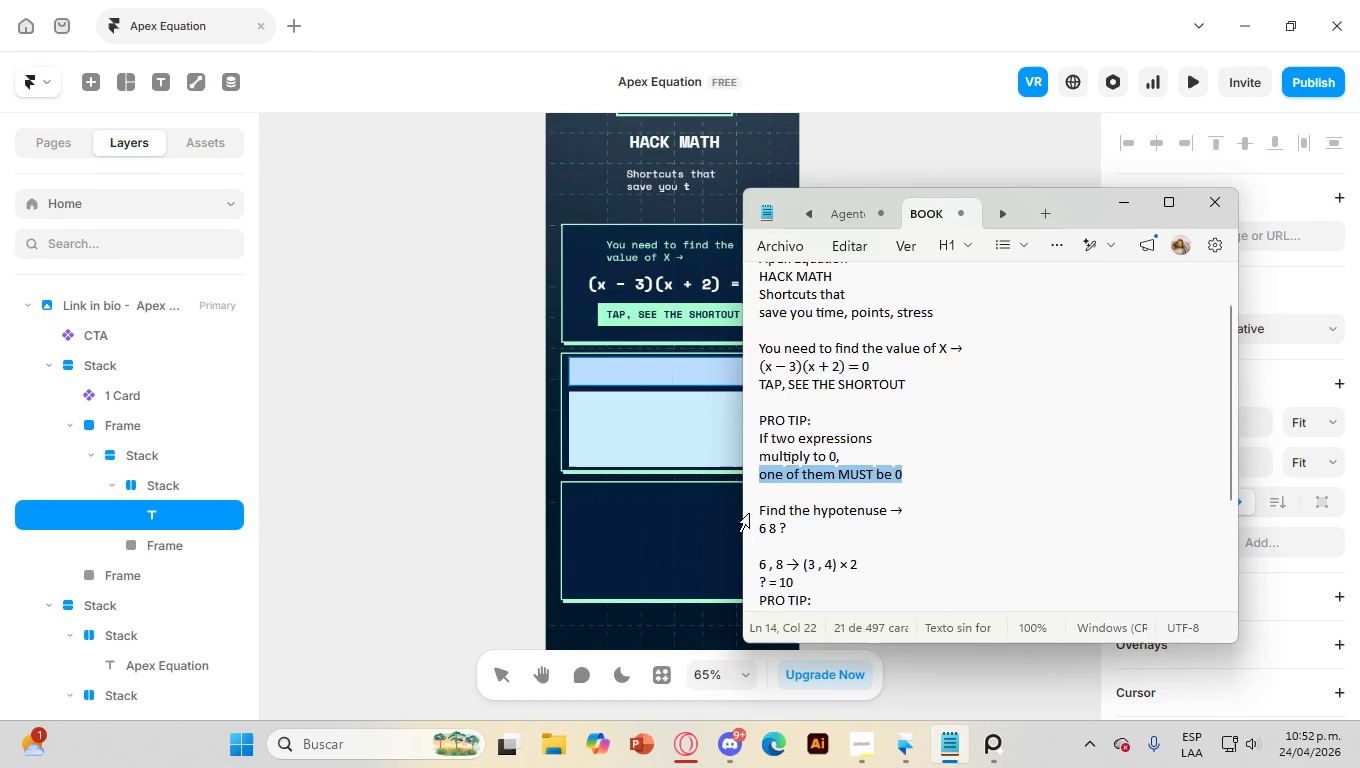 
left_click_drag(start_coordinate=[756, 510], to_coordinate=[762, 511])
 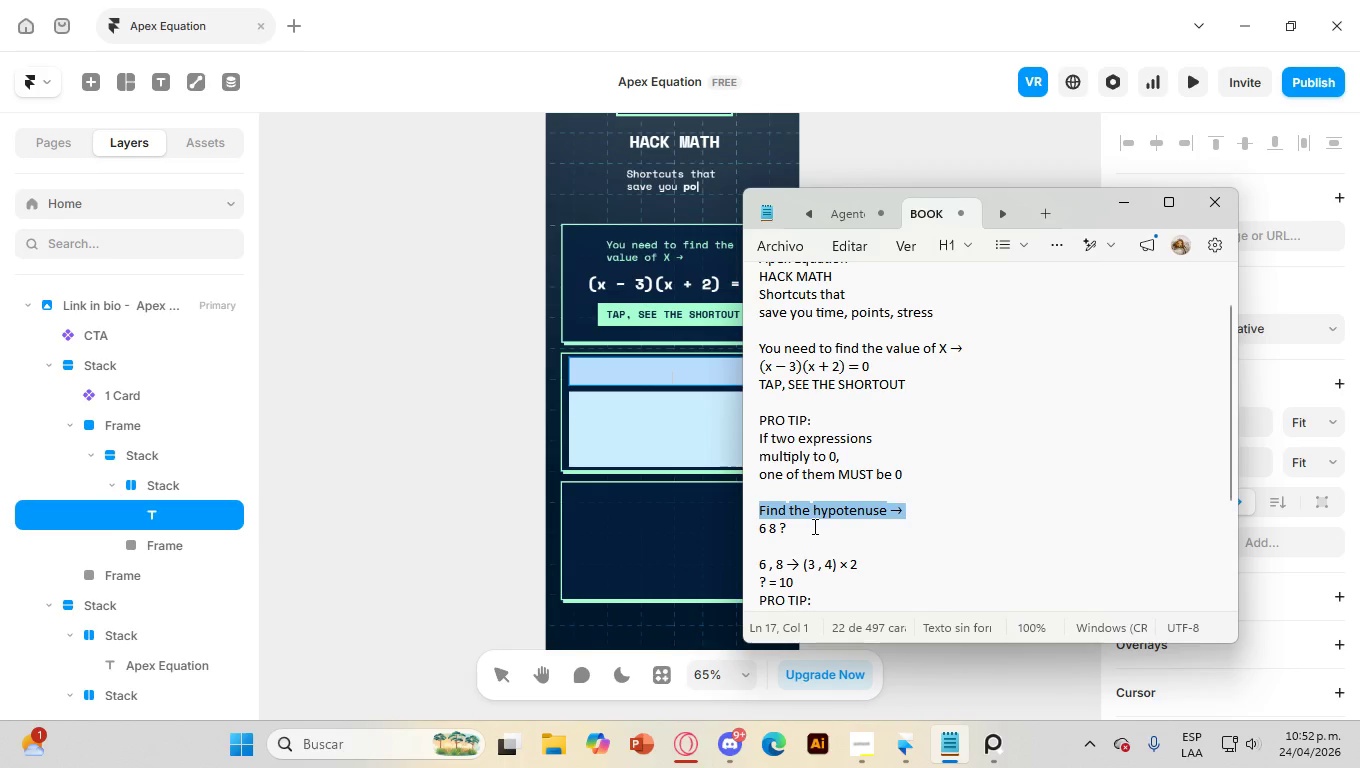 
left_click([813, 526])
 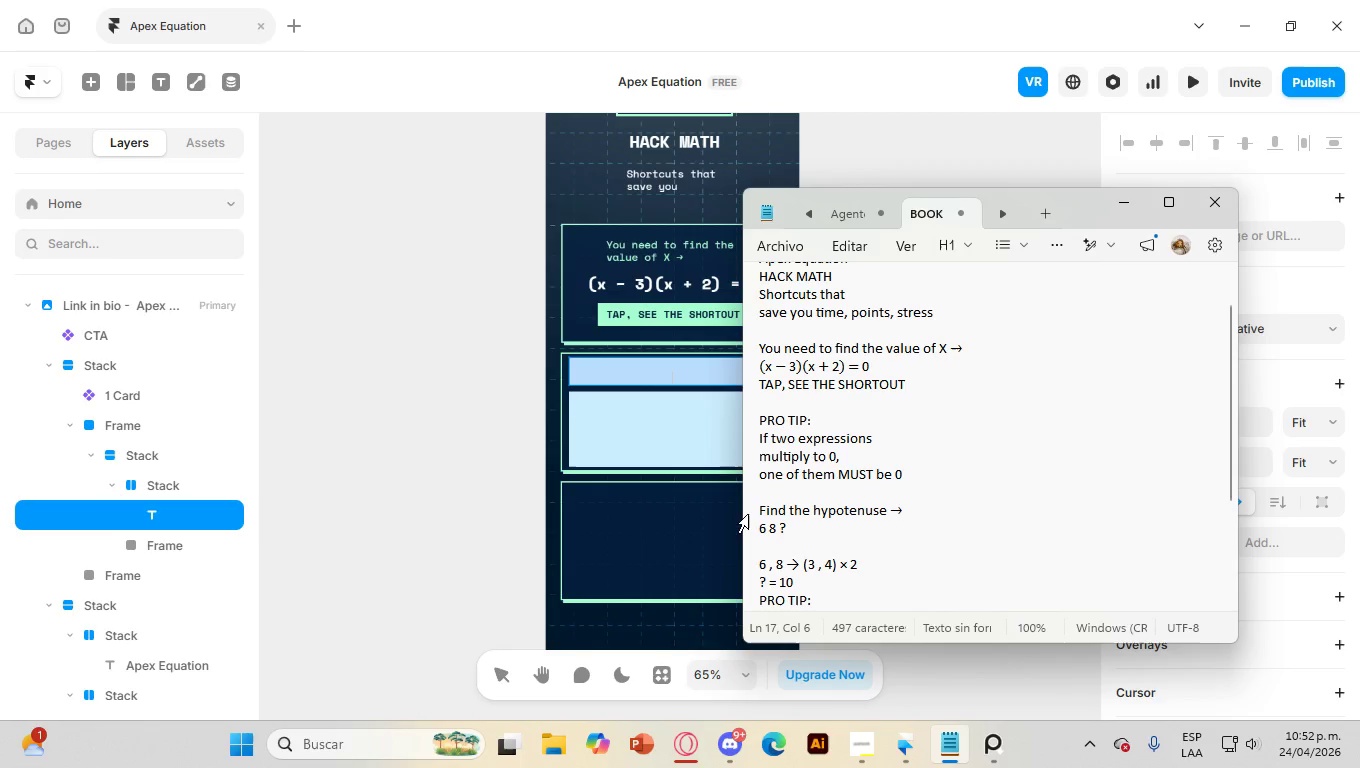 
left_click_drag(start_coordinate=[759, 514], to_coordinate=[902, 516])
 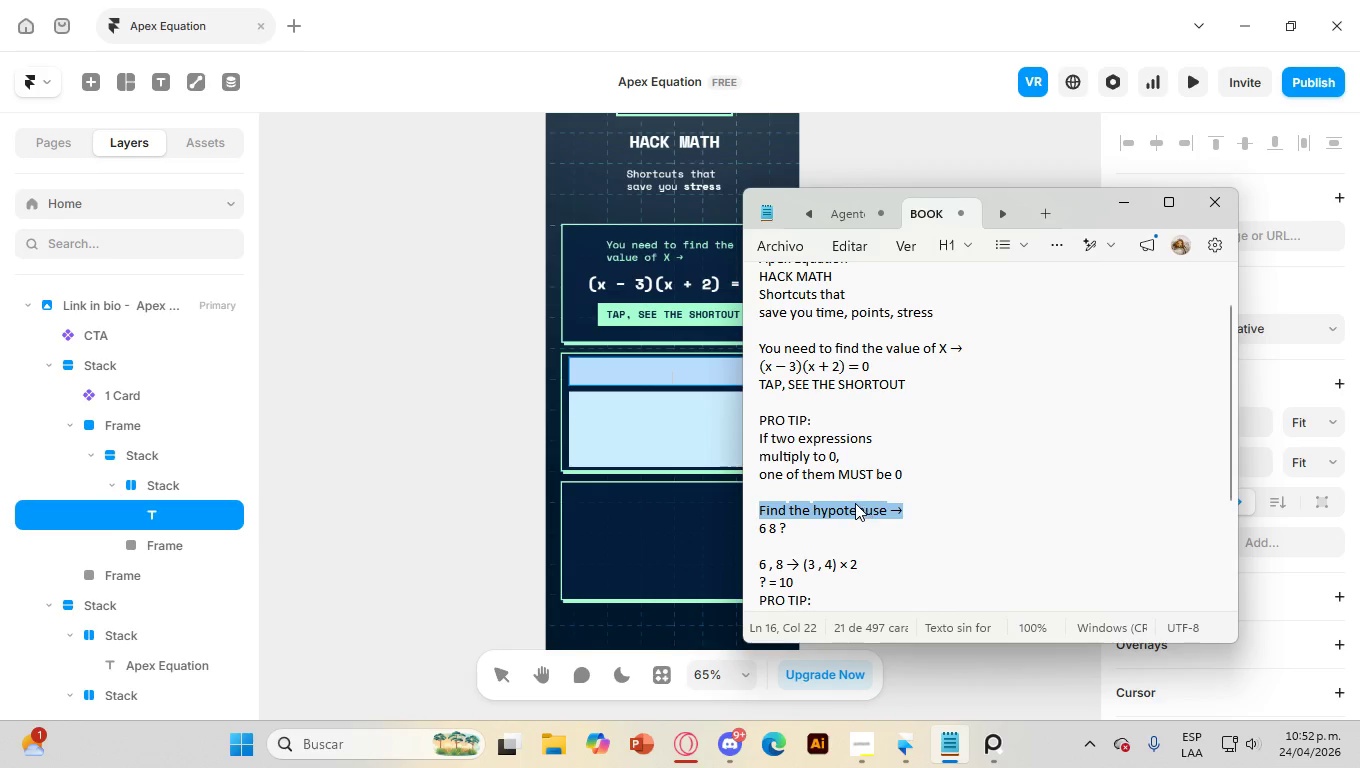 
right_click([855, 503])
 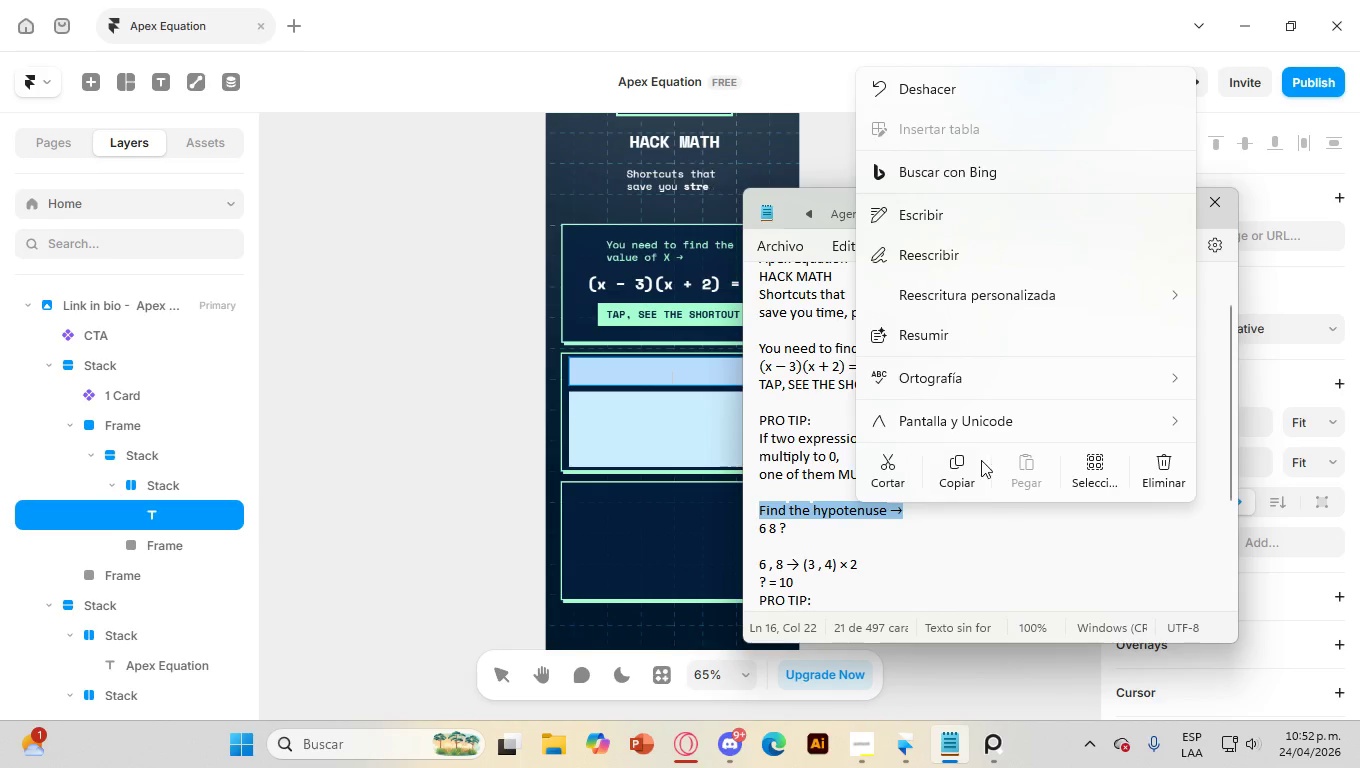 
left_click([965, 460])
 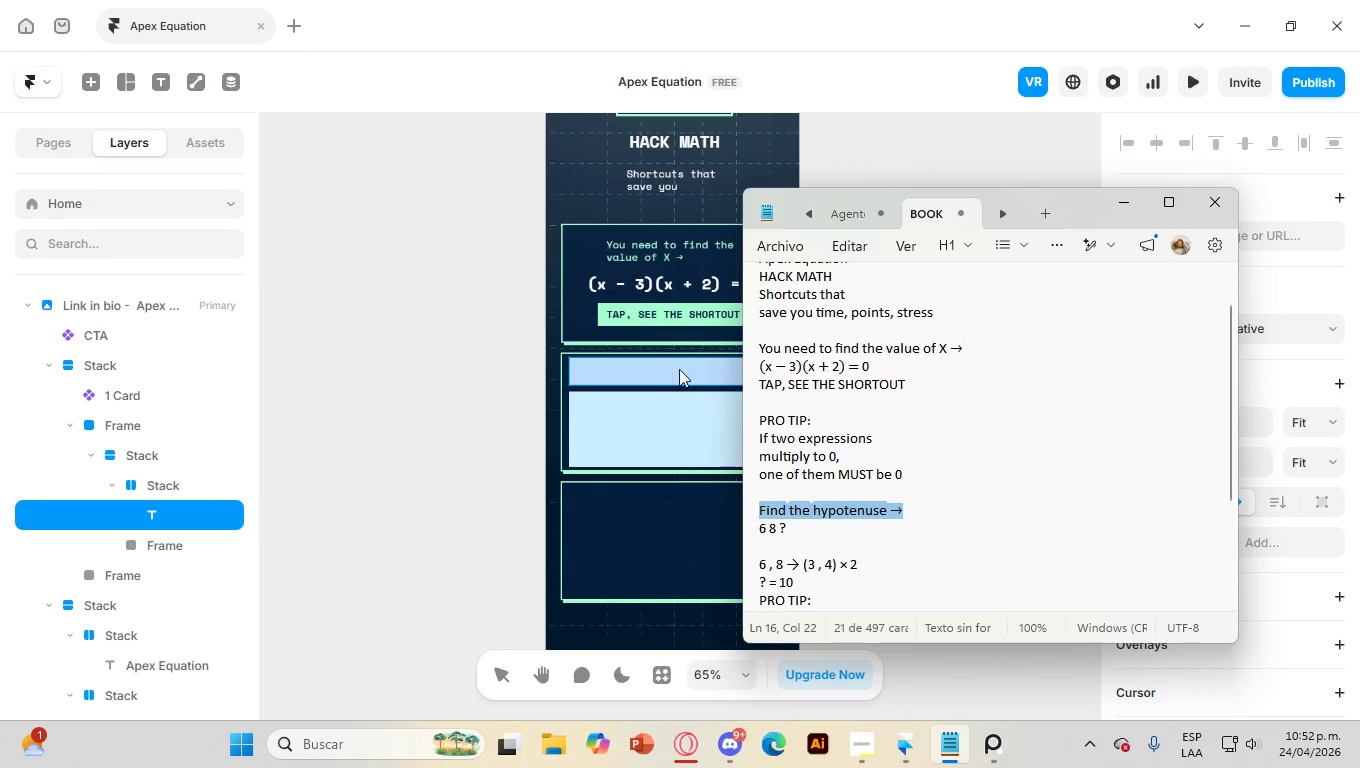 
left_click([679, 368])
 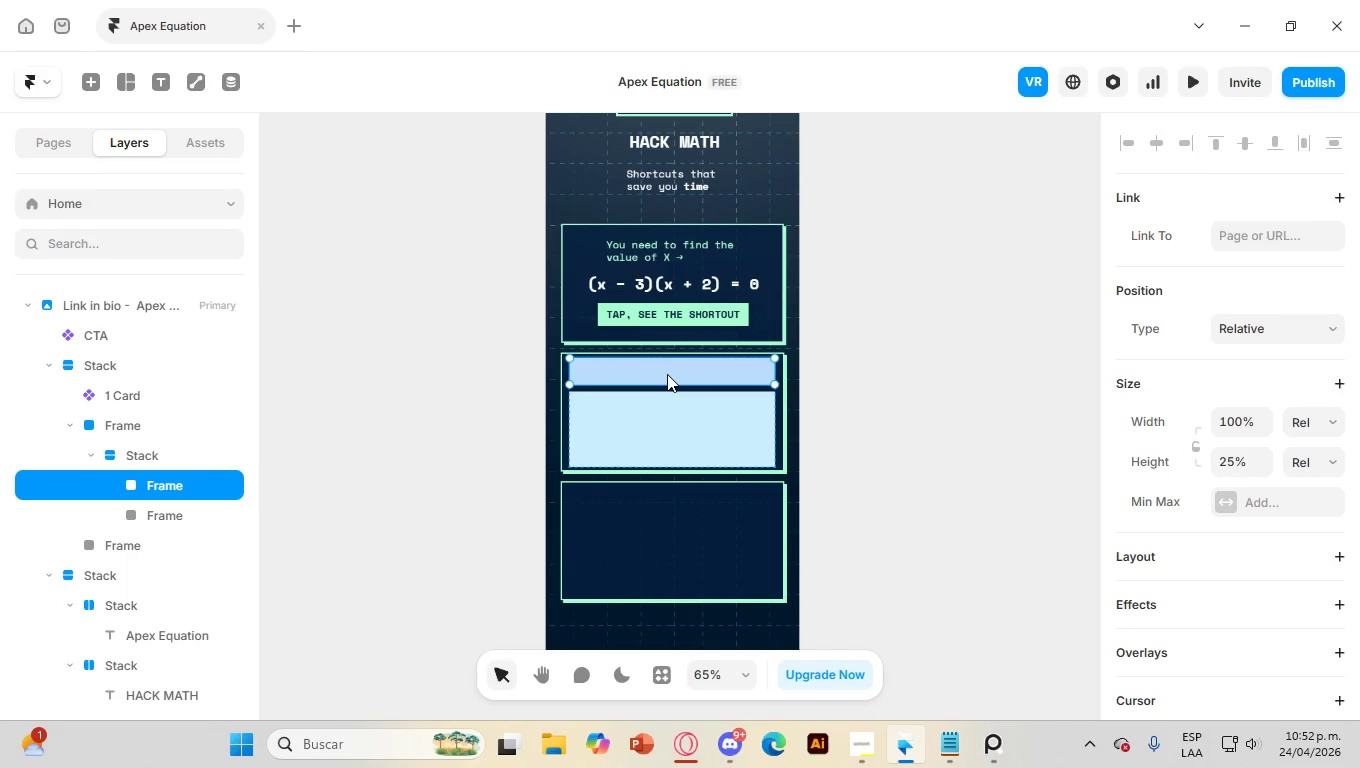 
double_click([667, 374])
 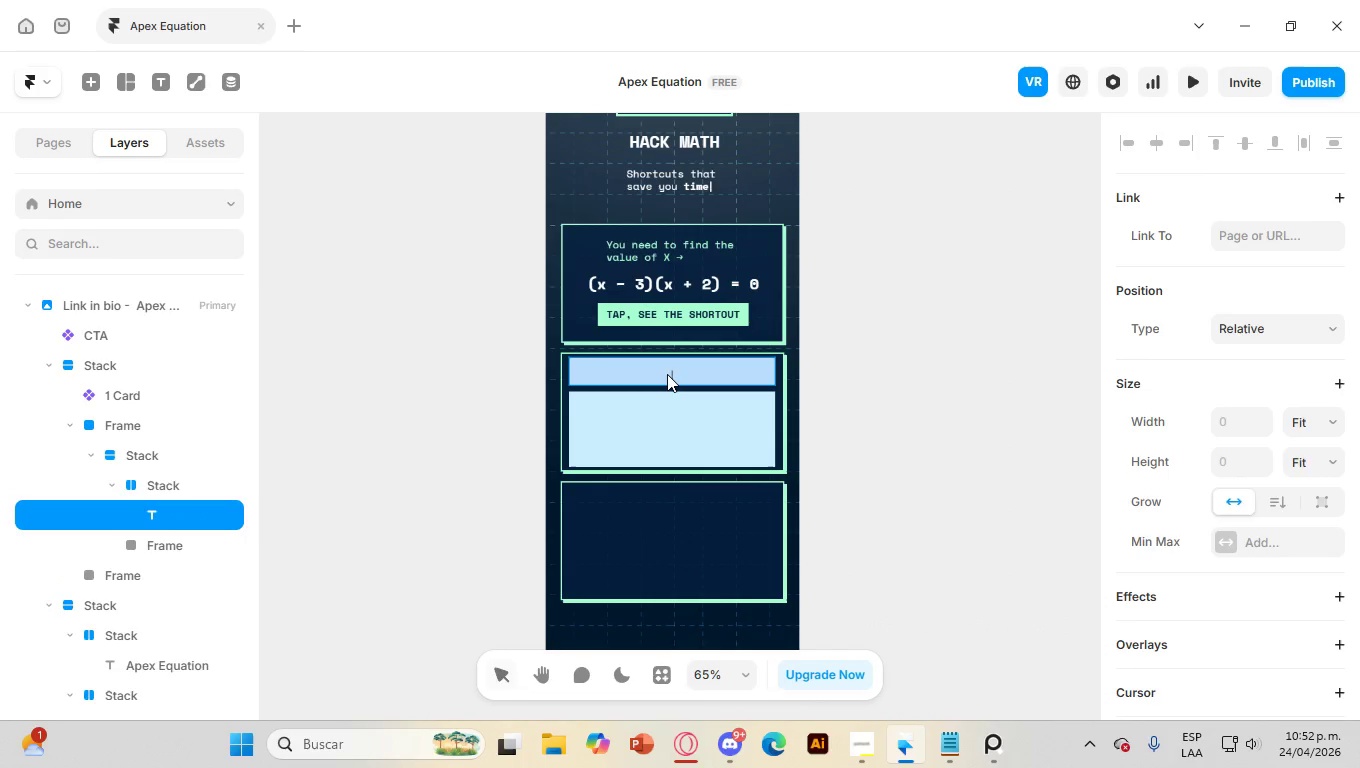 
triple_click([667, 374])
 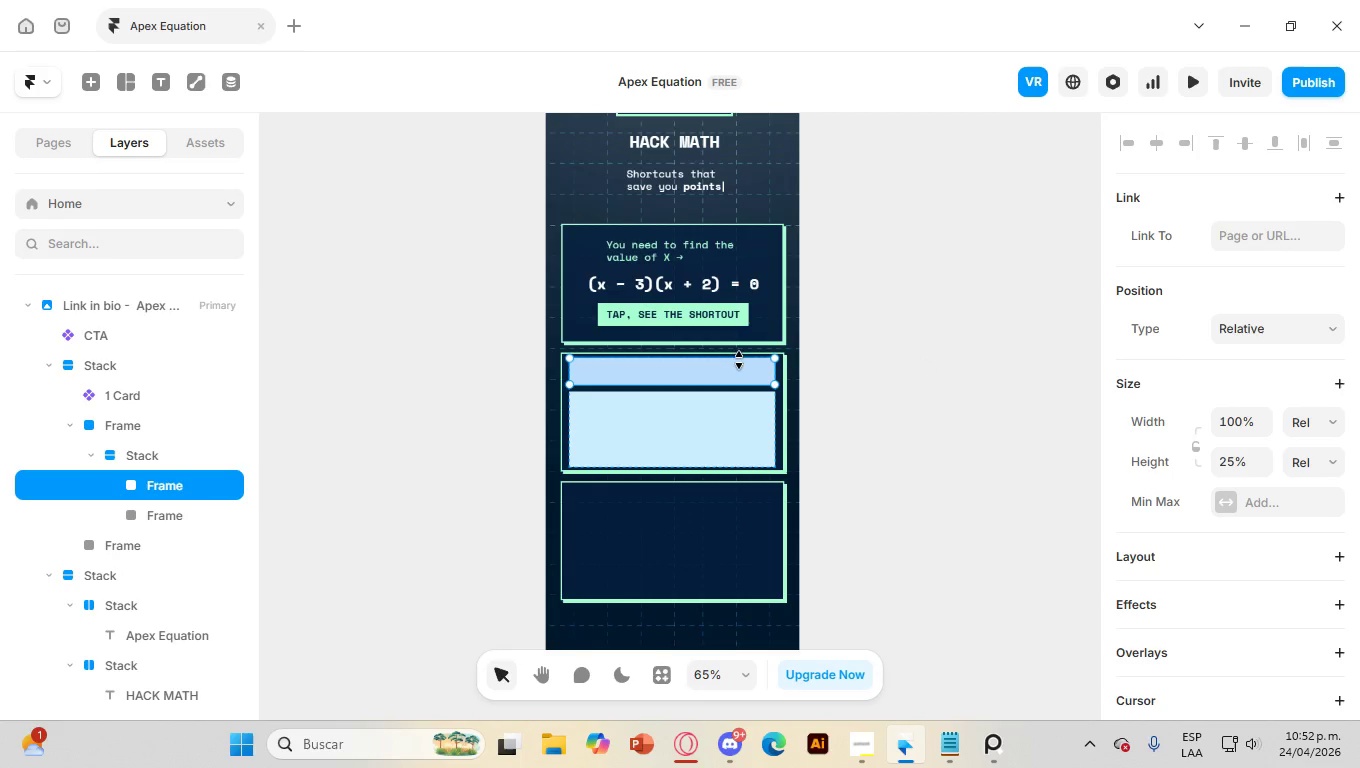 
double_click([661, 365])
 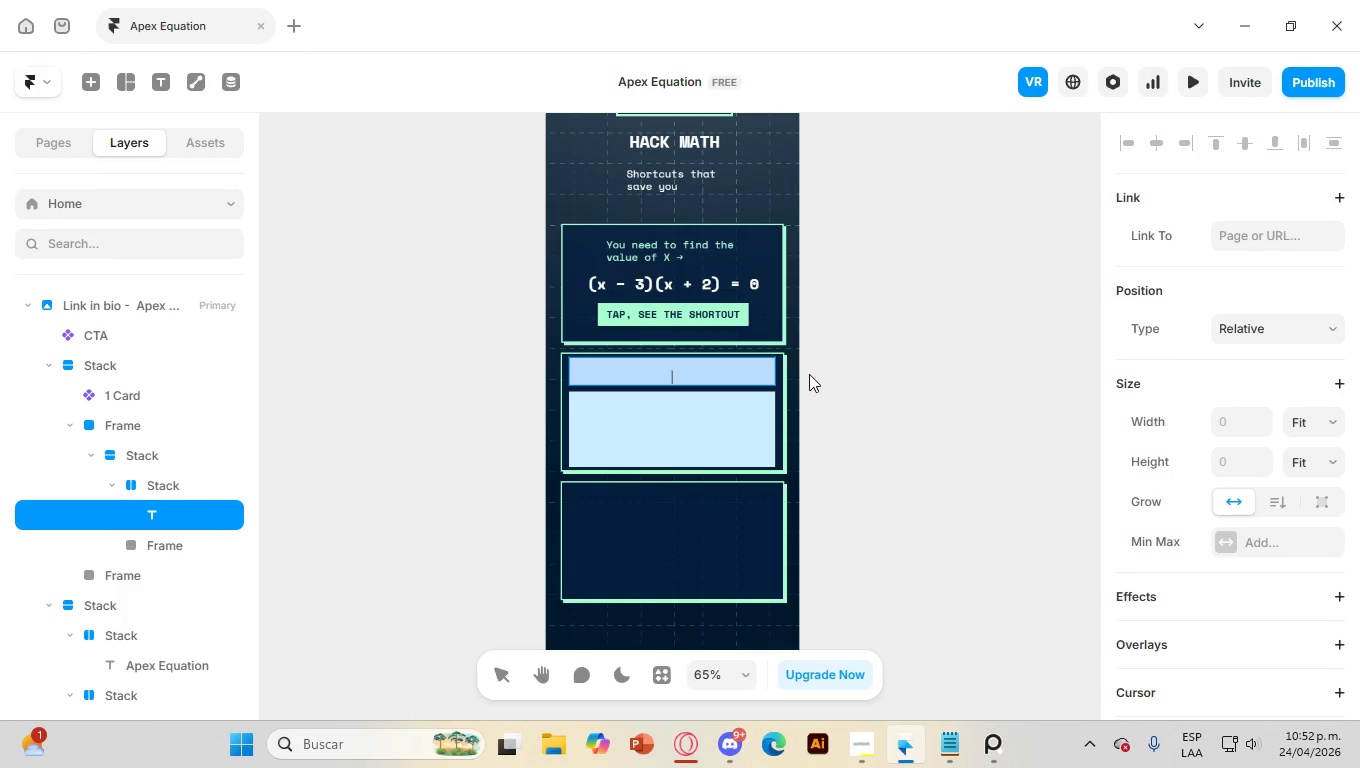 
key(Control+V)
 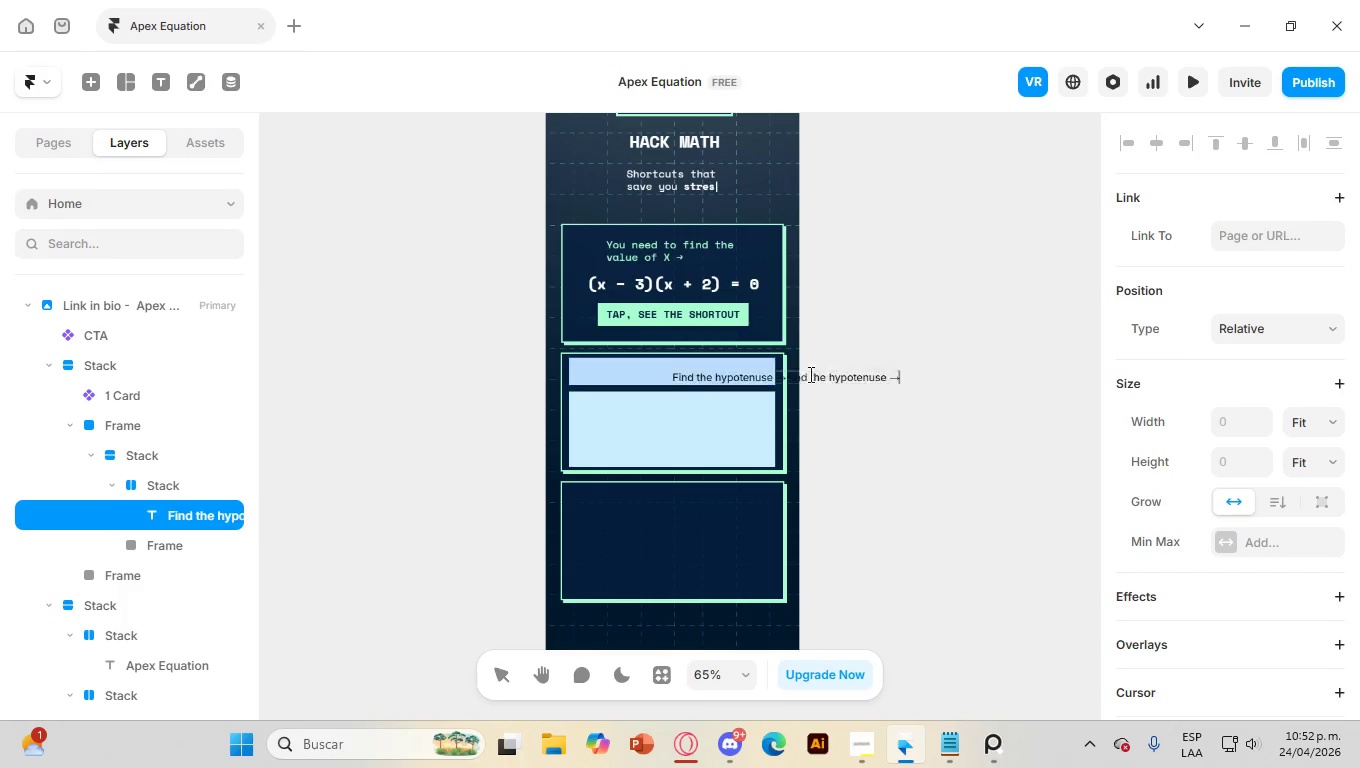 
key(Control+V)
 